 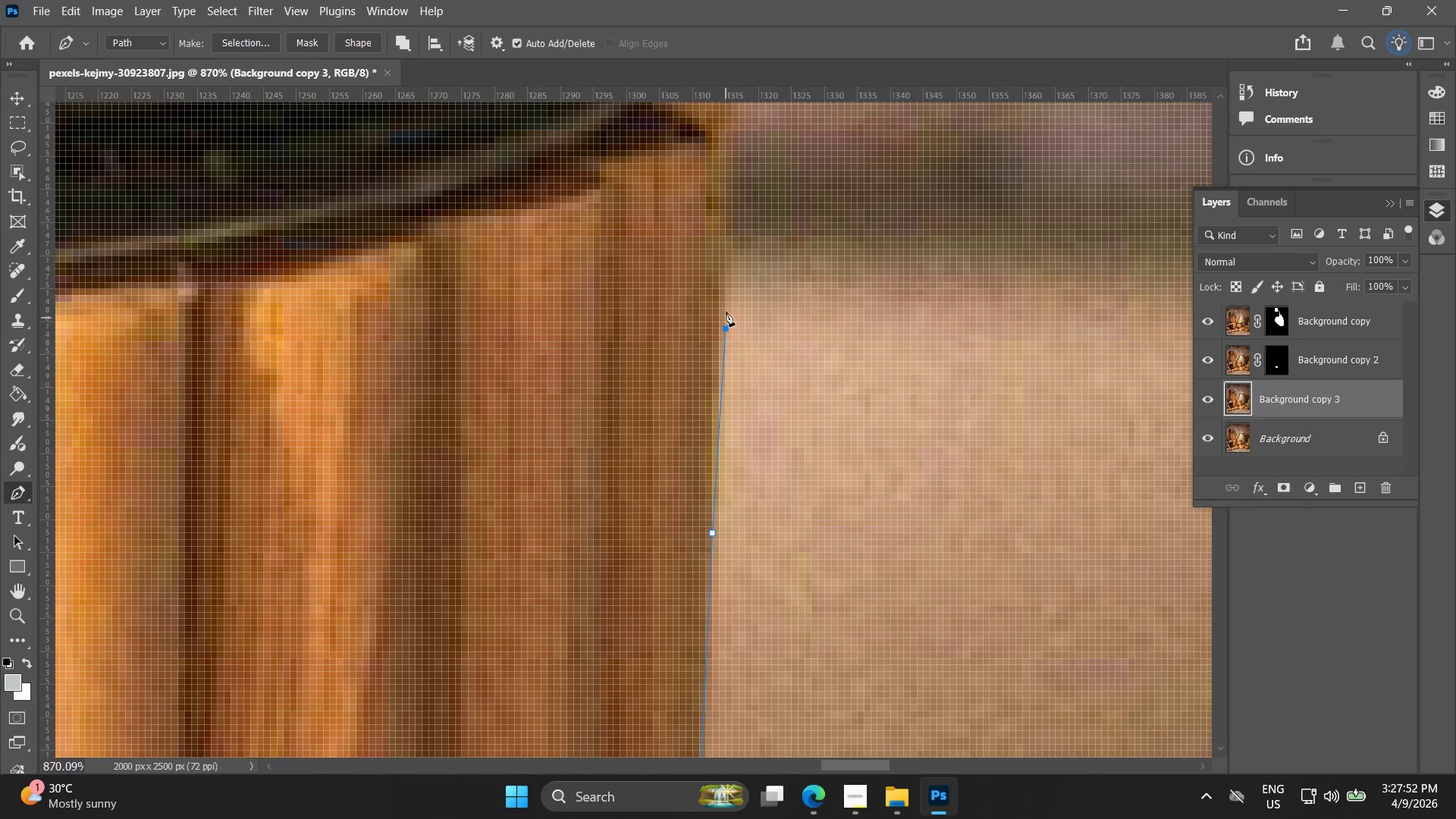 
key(Control+ControlLeft)
 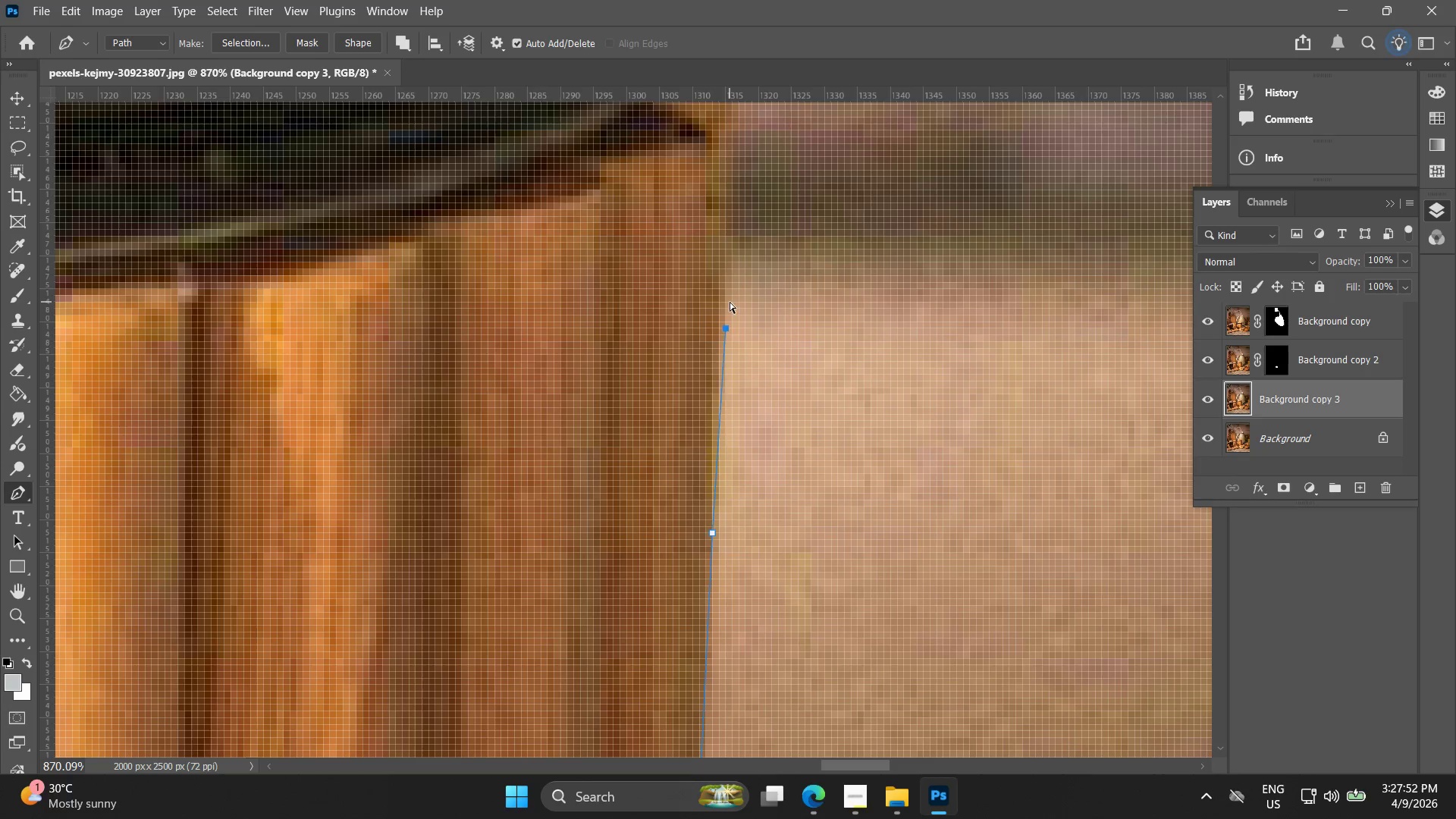 
key(Control+Z)
 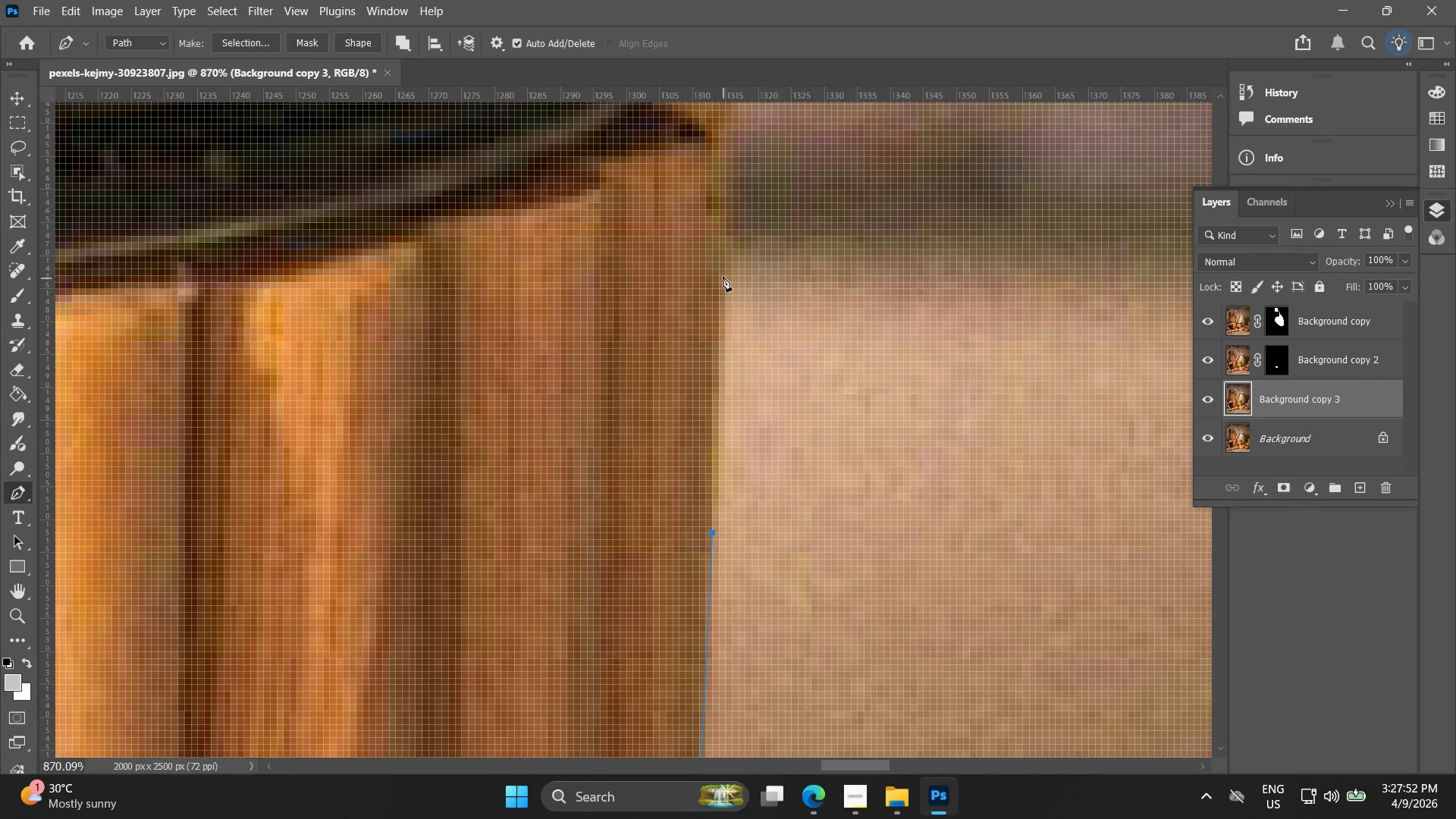 
left_click([721, 275])
 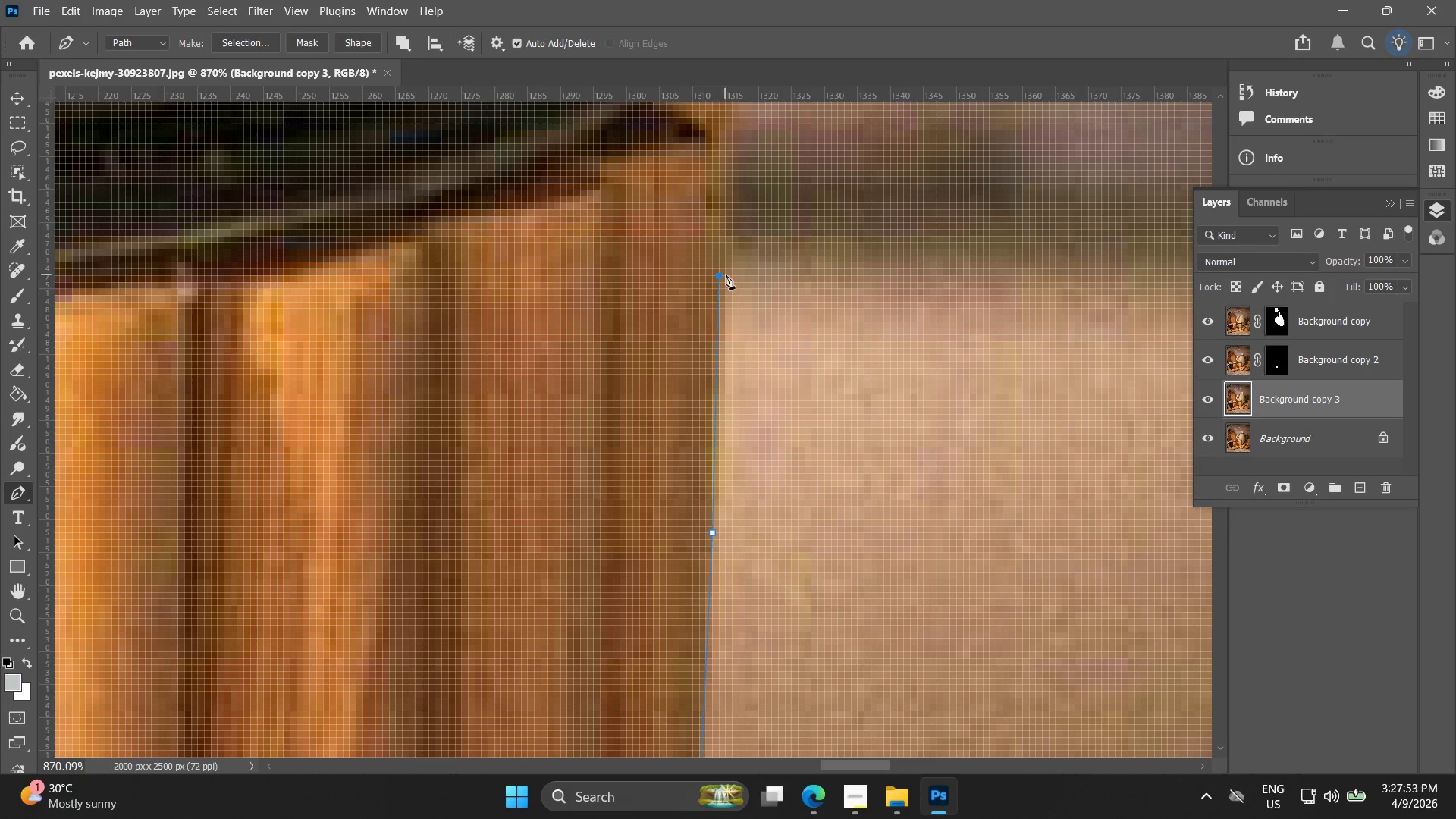 
key(Control+ControlLeft)
 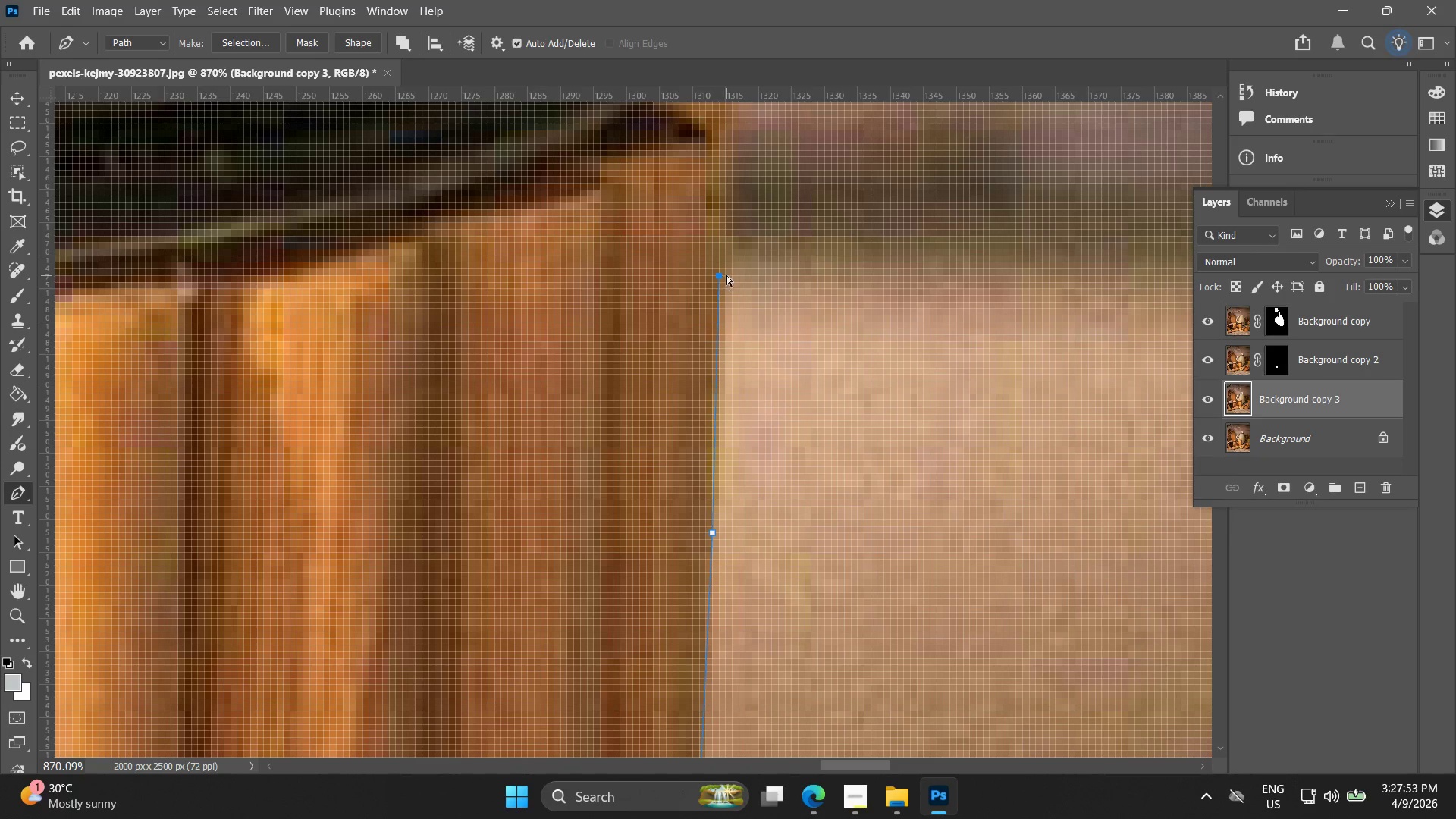 
key(Control+Z)
 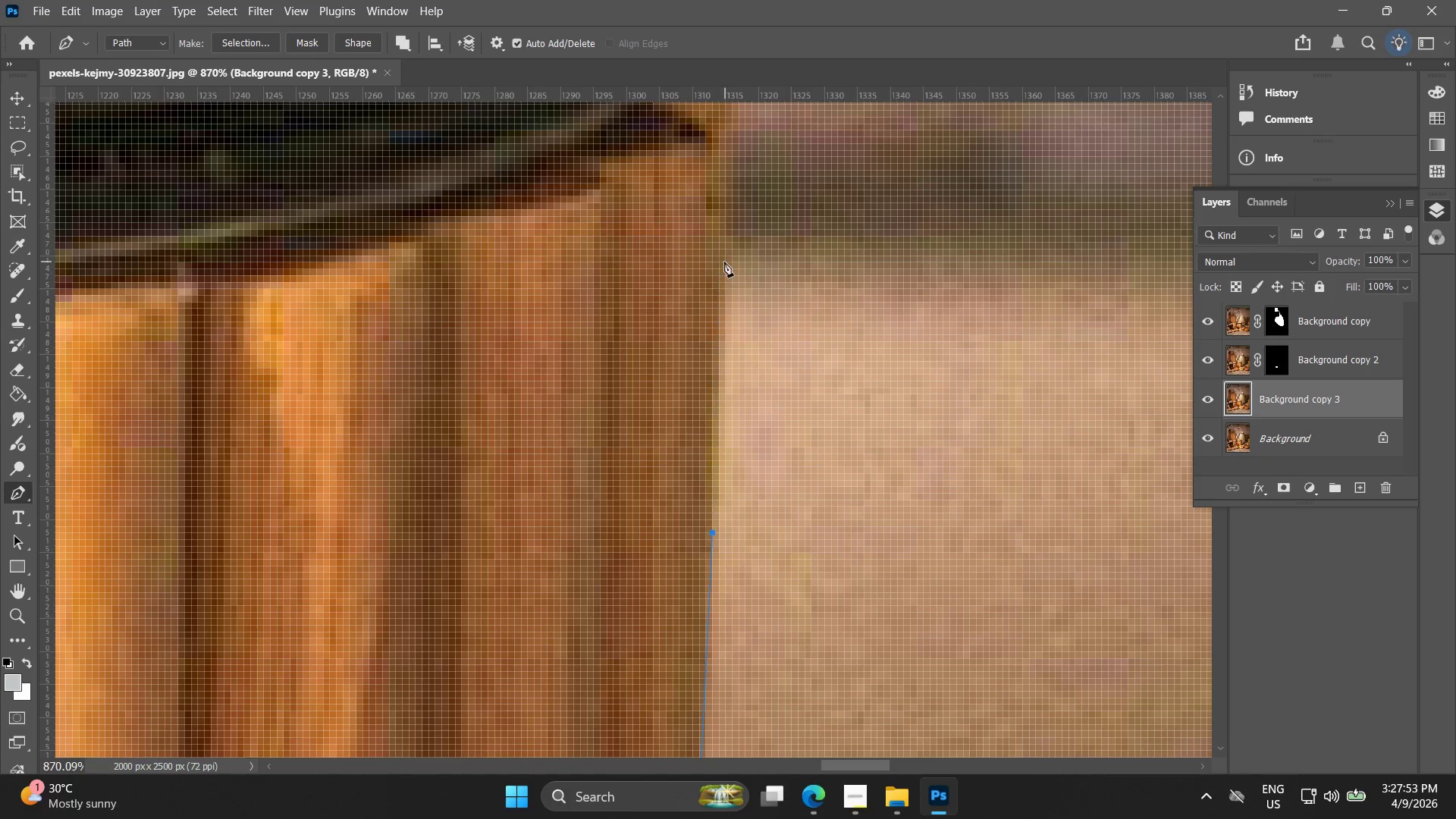 
left_click([724, 262])
 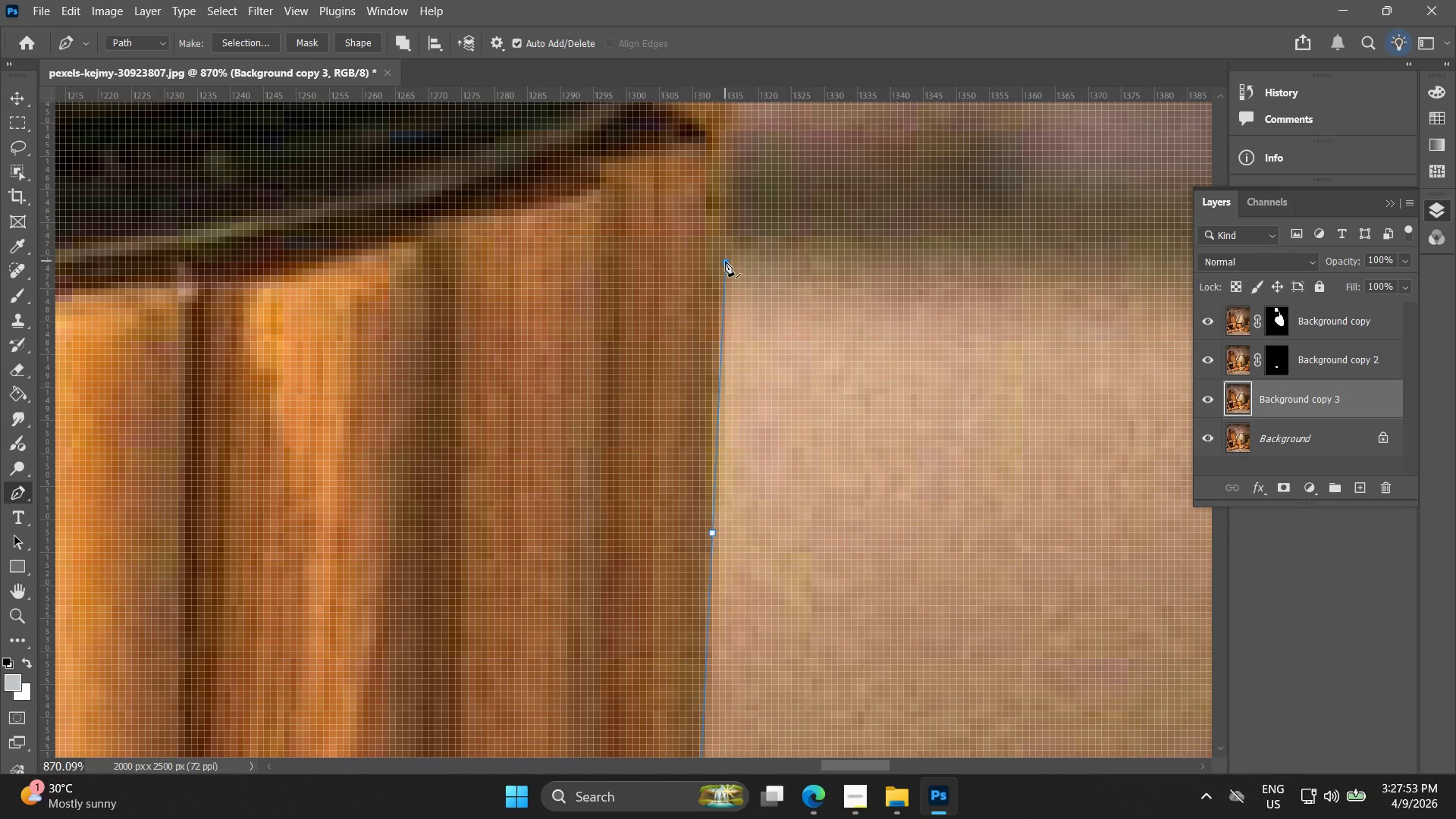 
hold_key(key=Space, duration=0.55)
 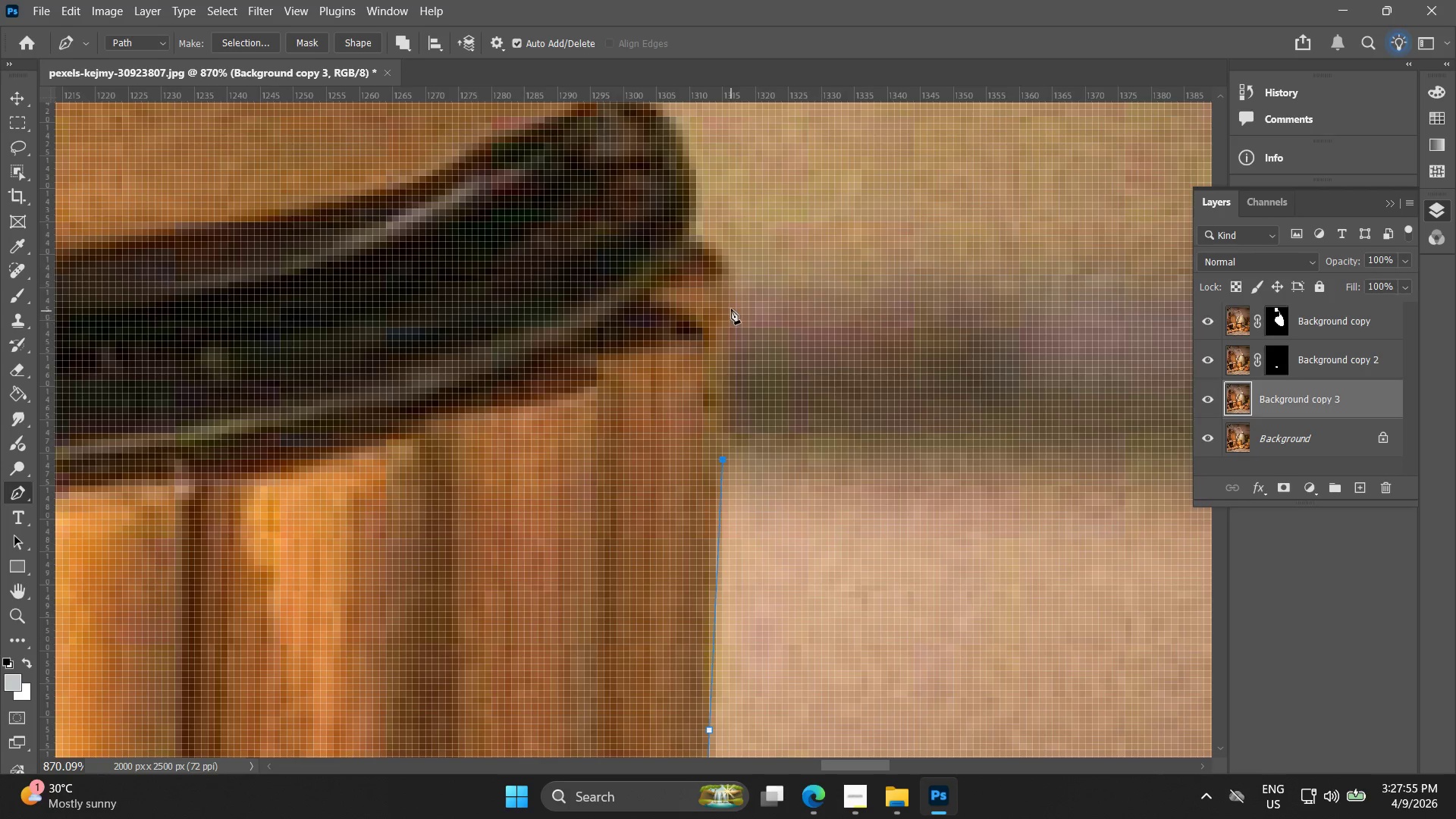 
left_click_drag(start_coordinate=[723, 265], to_coordinate=[720, 462])
 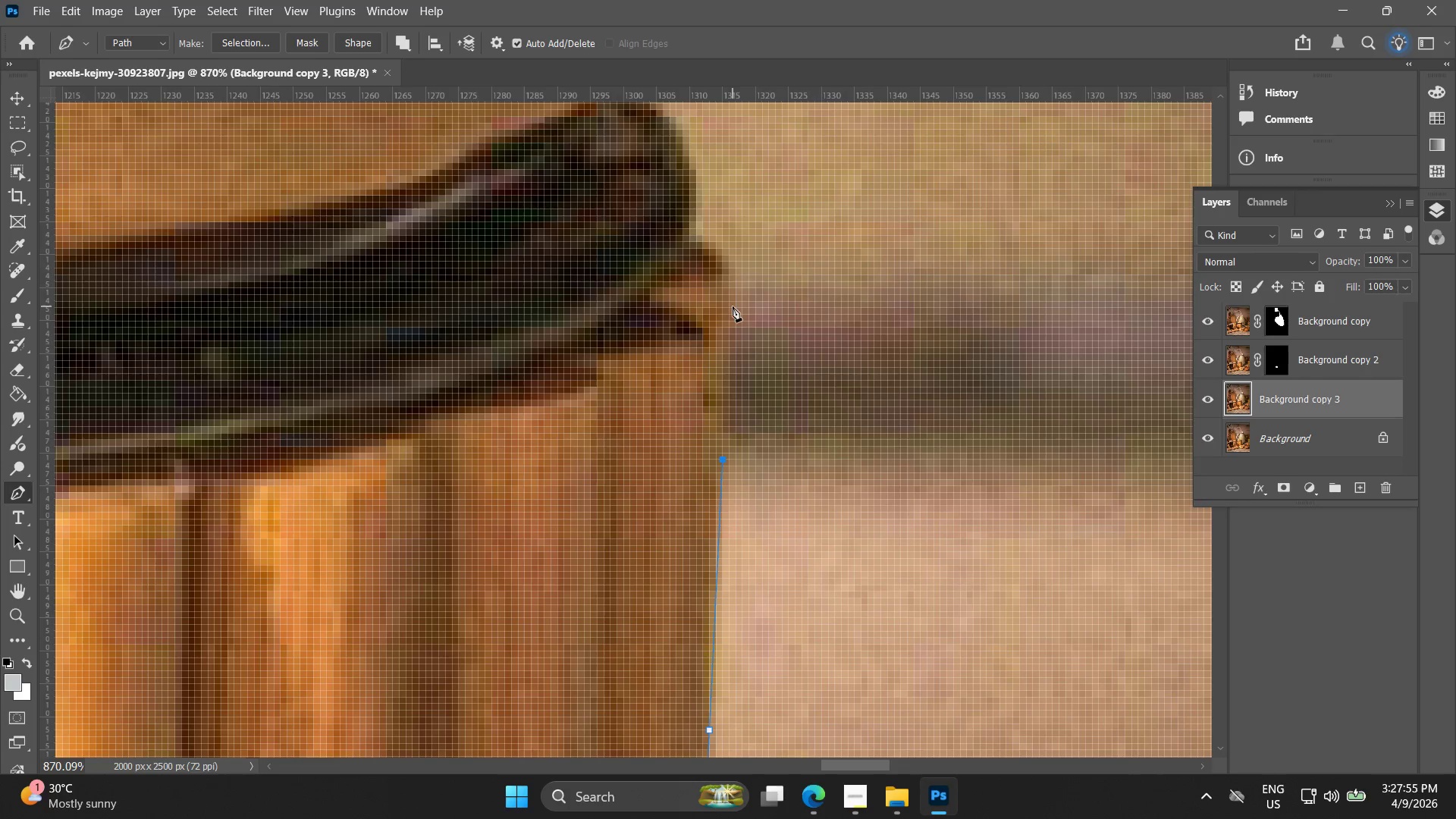 
left_click([733, 304])
 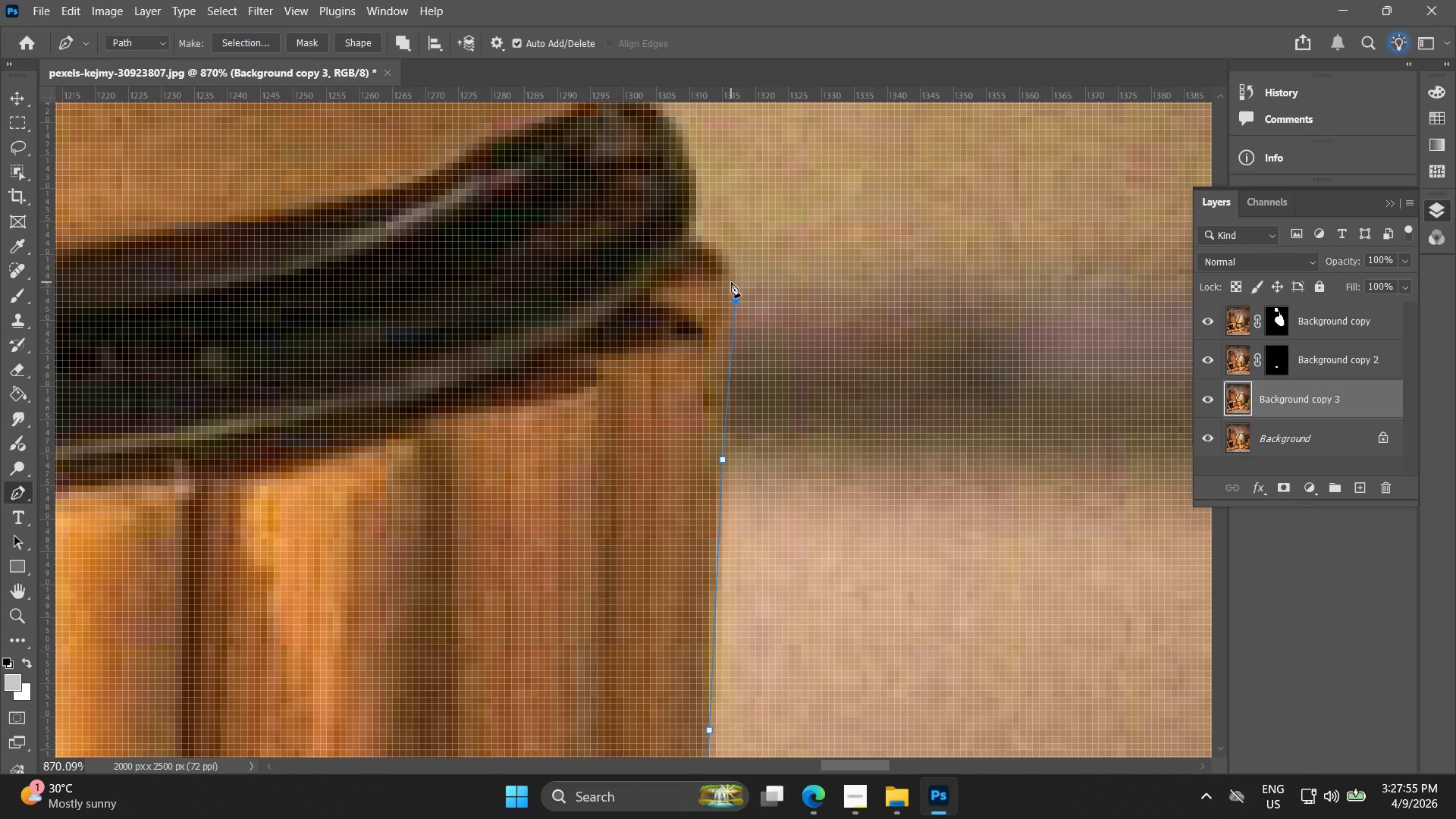 
key(Control+ControlLeft)
 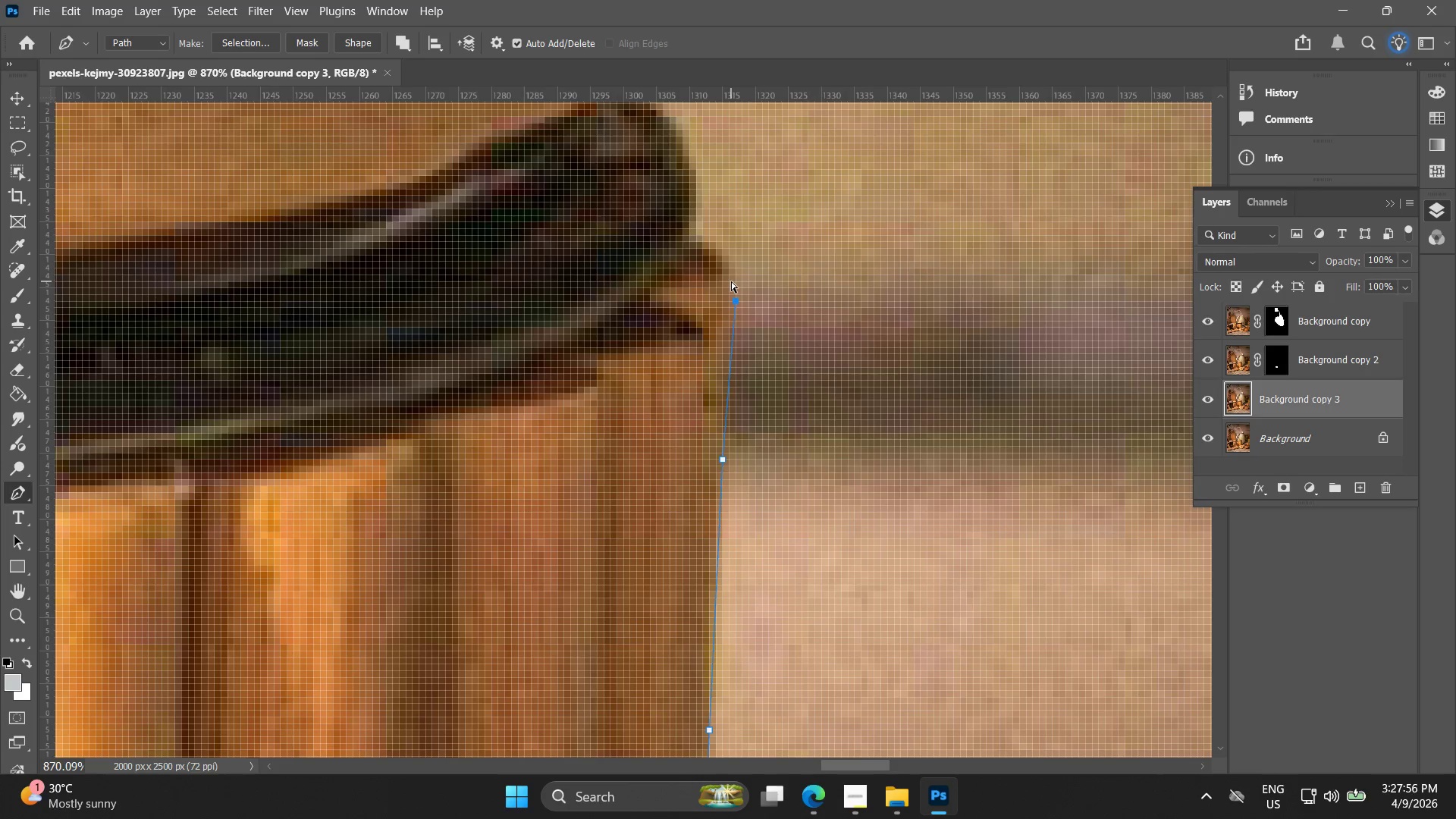 
key(Control+Z)
 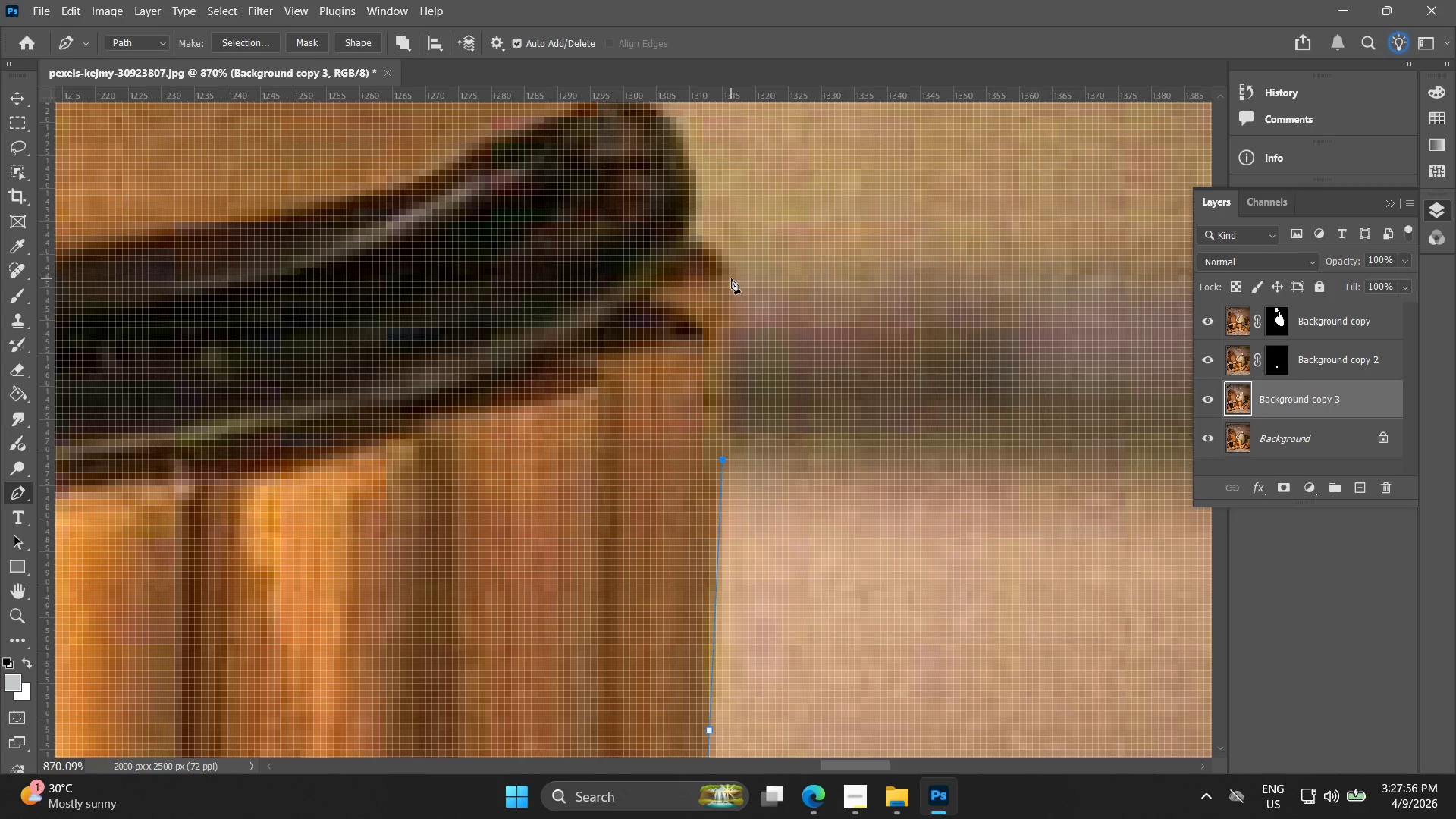 
left_click([731, 278])
 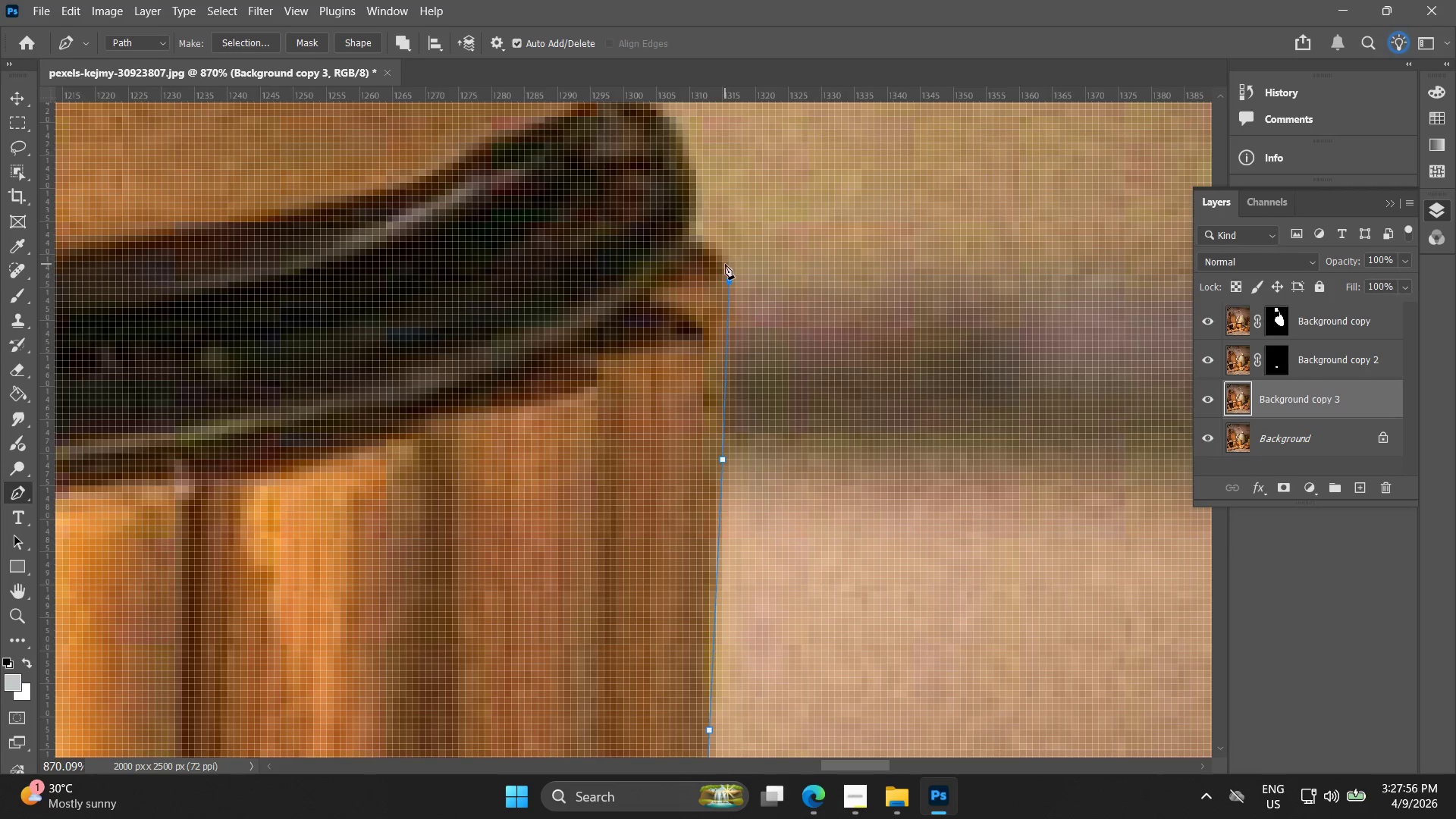 
hold_key(key=AltLeft, duration=0.52)
 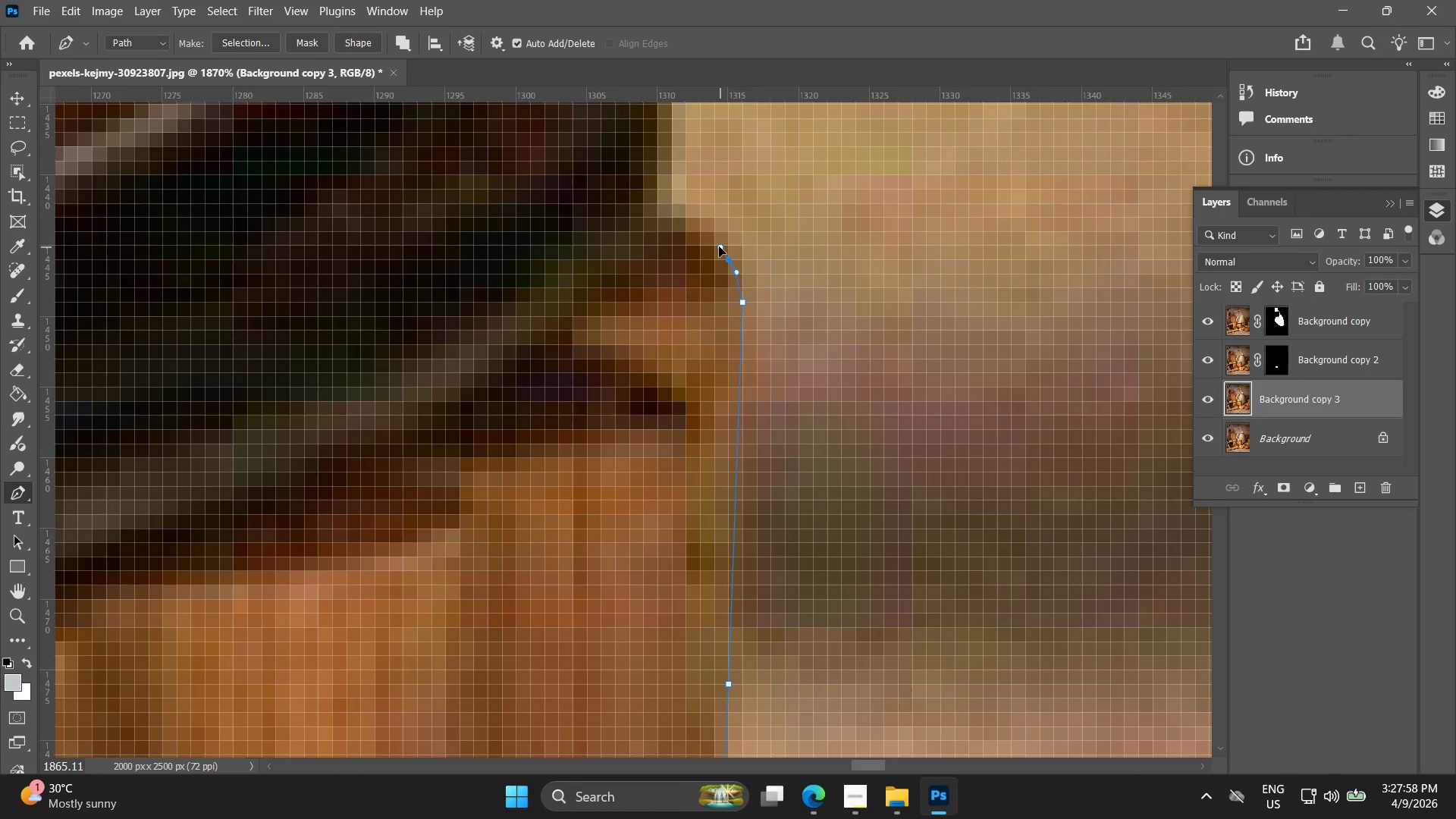 
left_click_drag(start_coordinate=[729, 253], to_coordinate=[710, 238])
 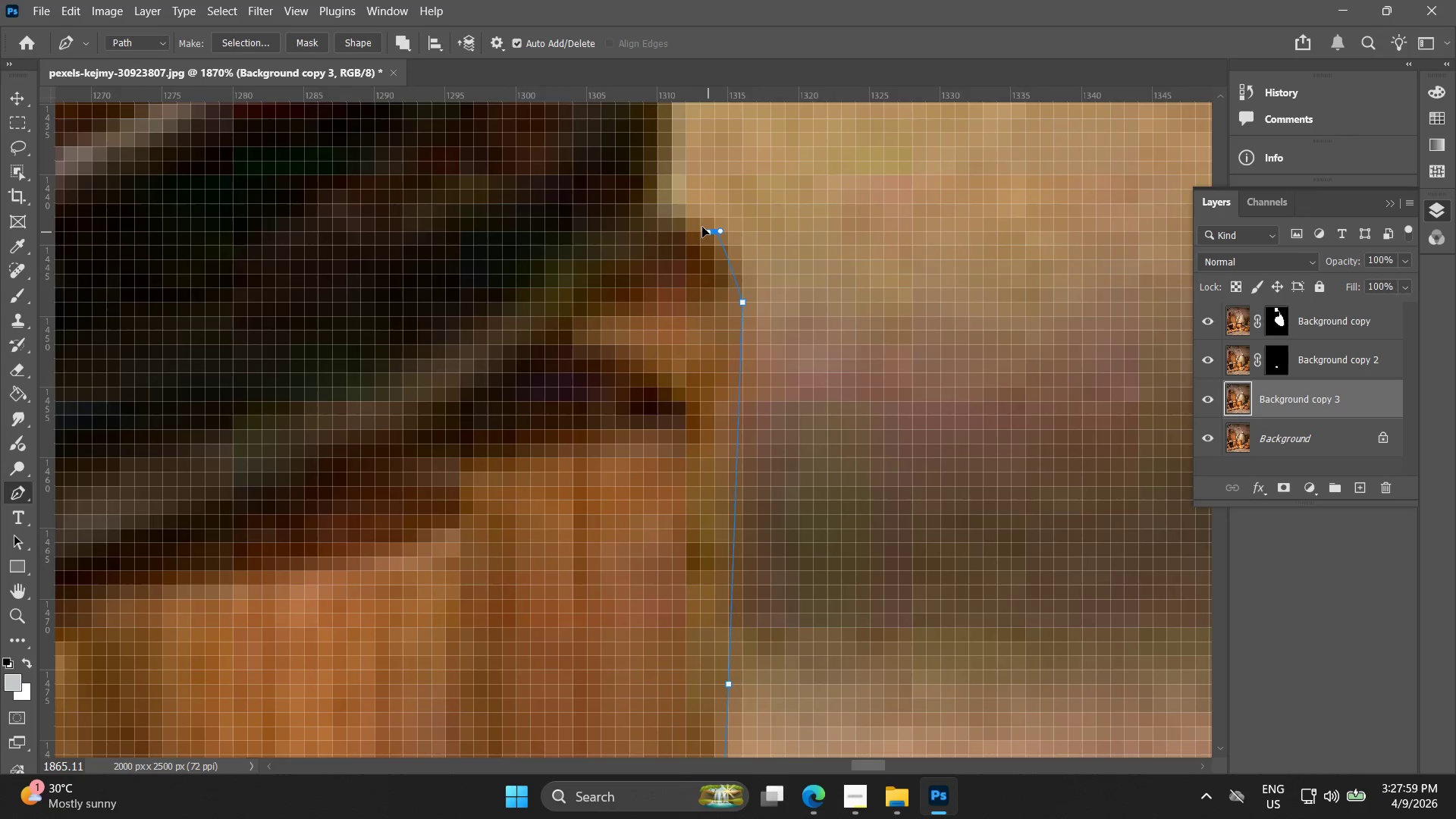 
scroll: coordinate [717, 264], scroll_direction: up, amount: 8.0
 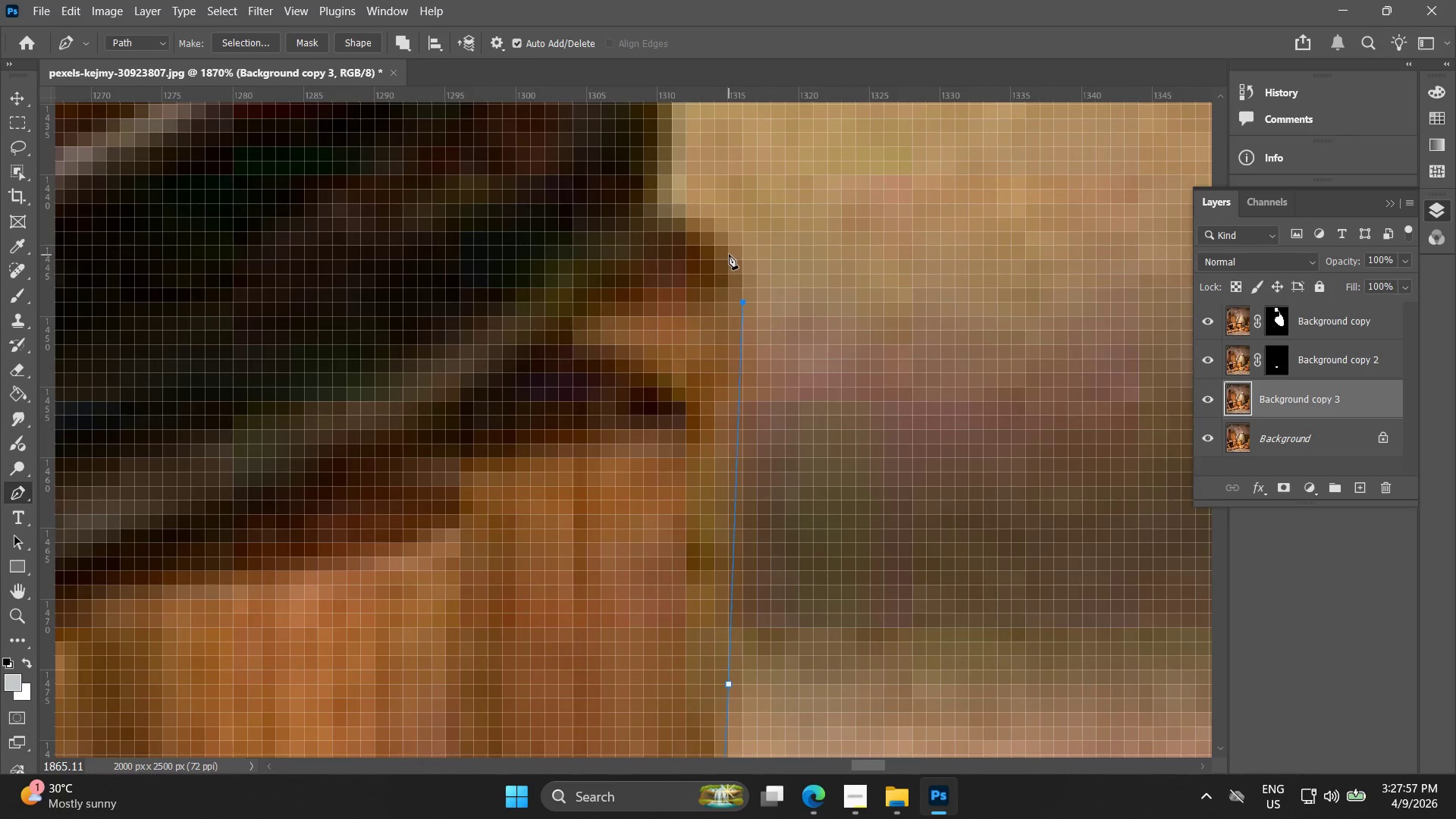 
key(Control+ControlLeft)
 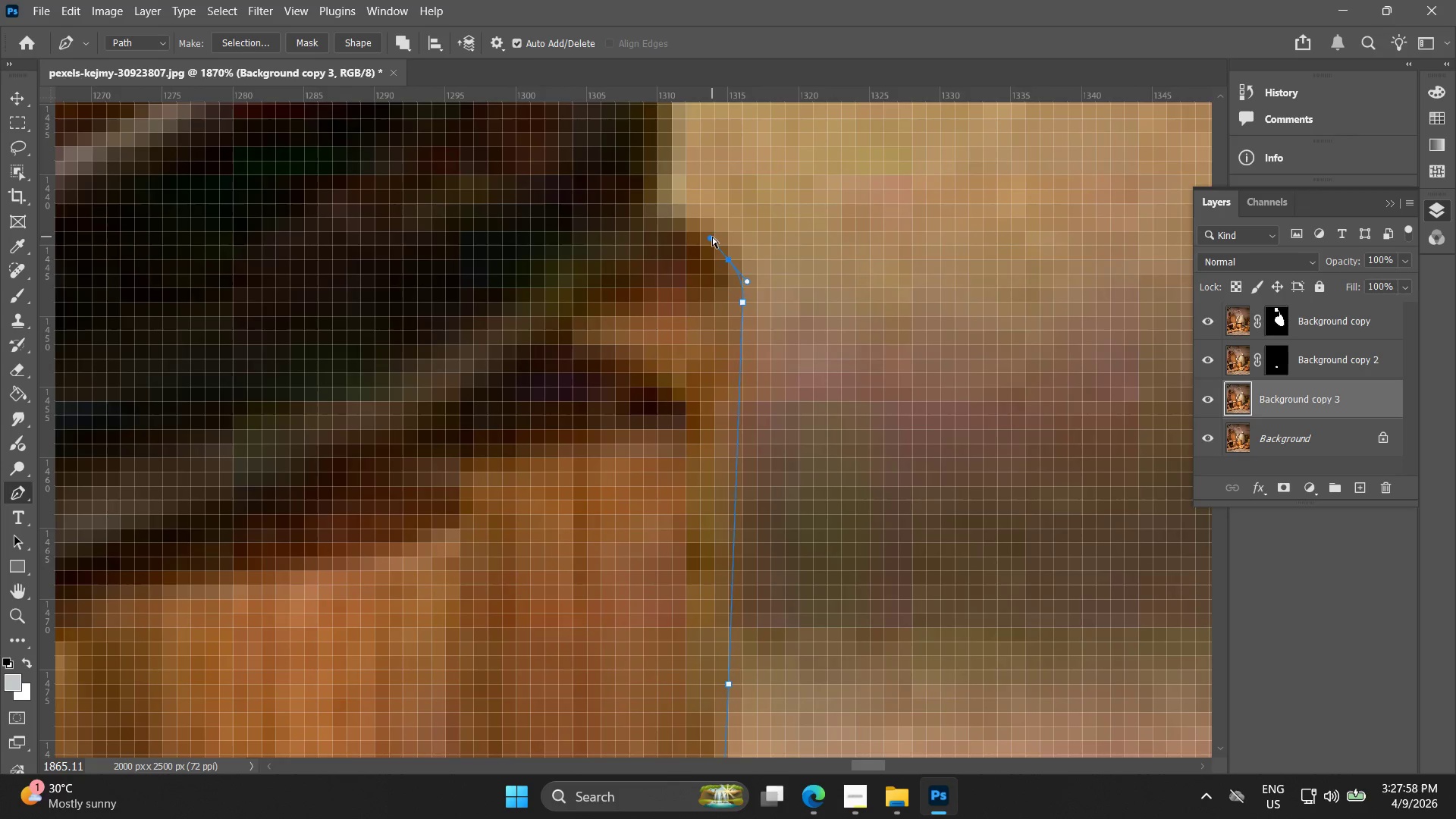 
key(Control+Z)
 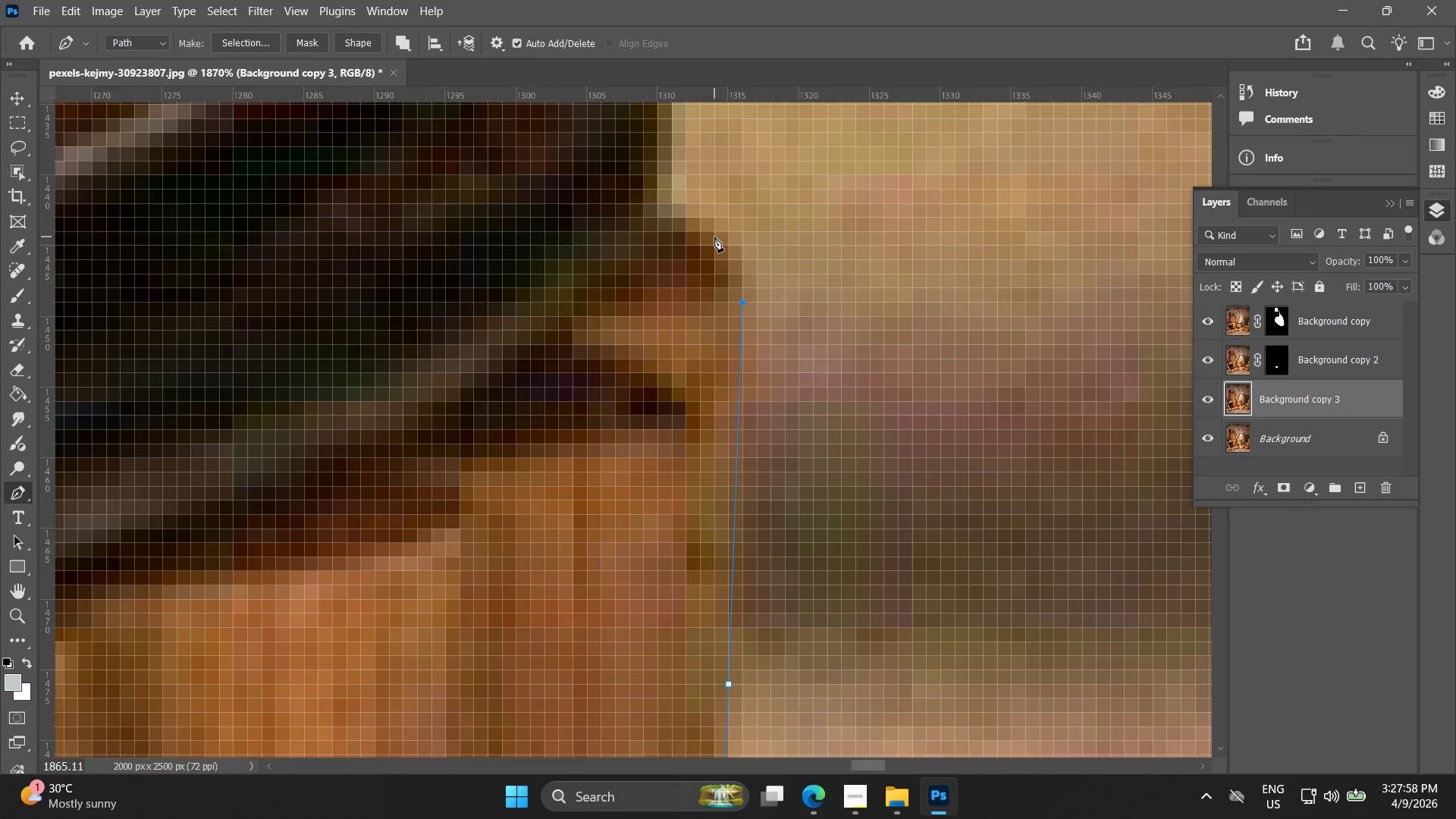 
left_click_drag(start_coordinate=[714, 237], to_coordinate=[682, 209])
 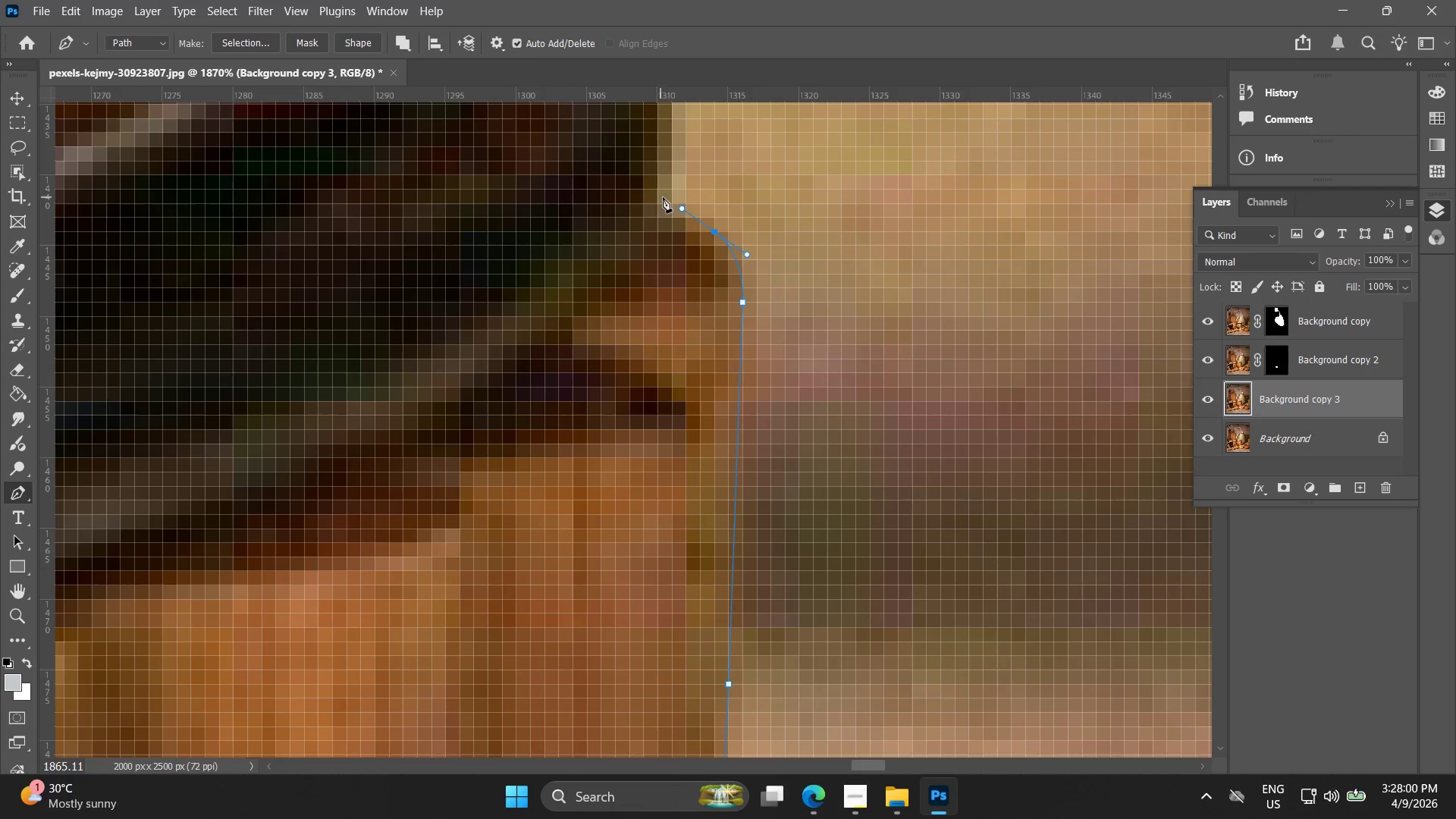 
left_click([666, 199])
 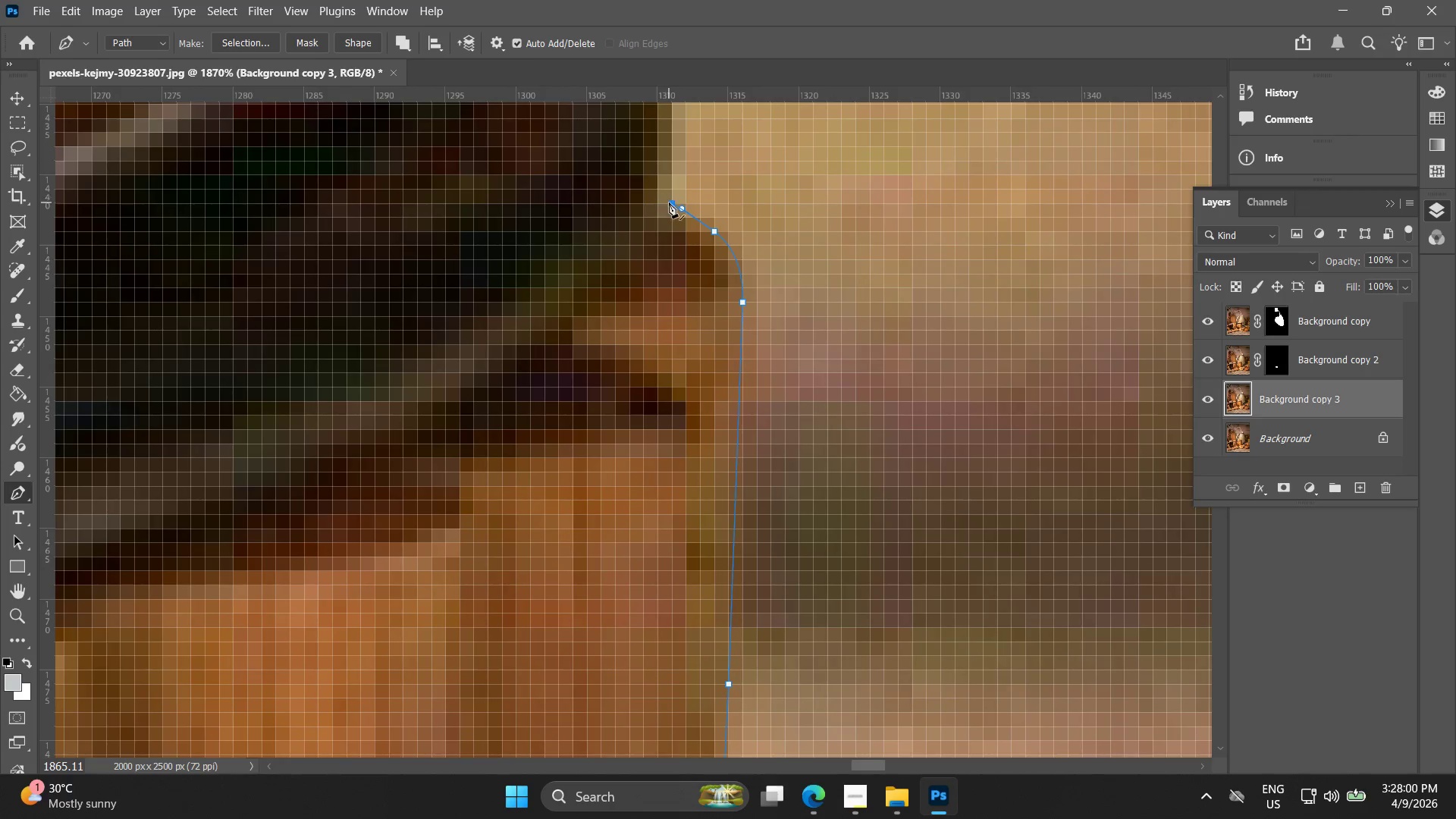 
key(Alt+AltLeft)
 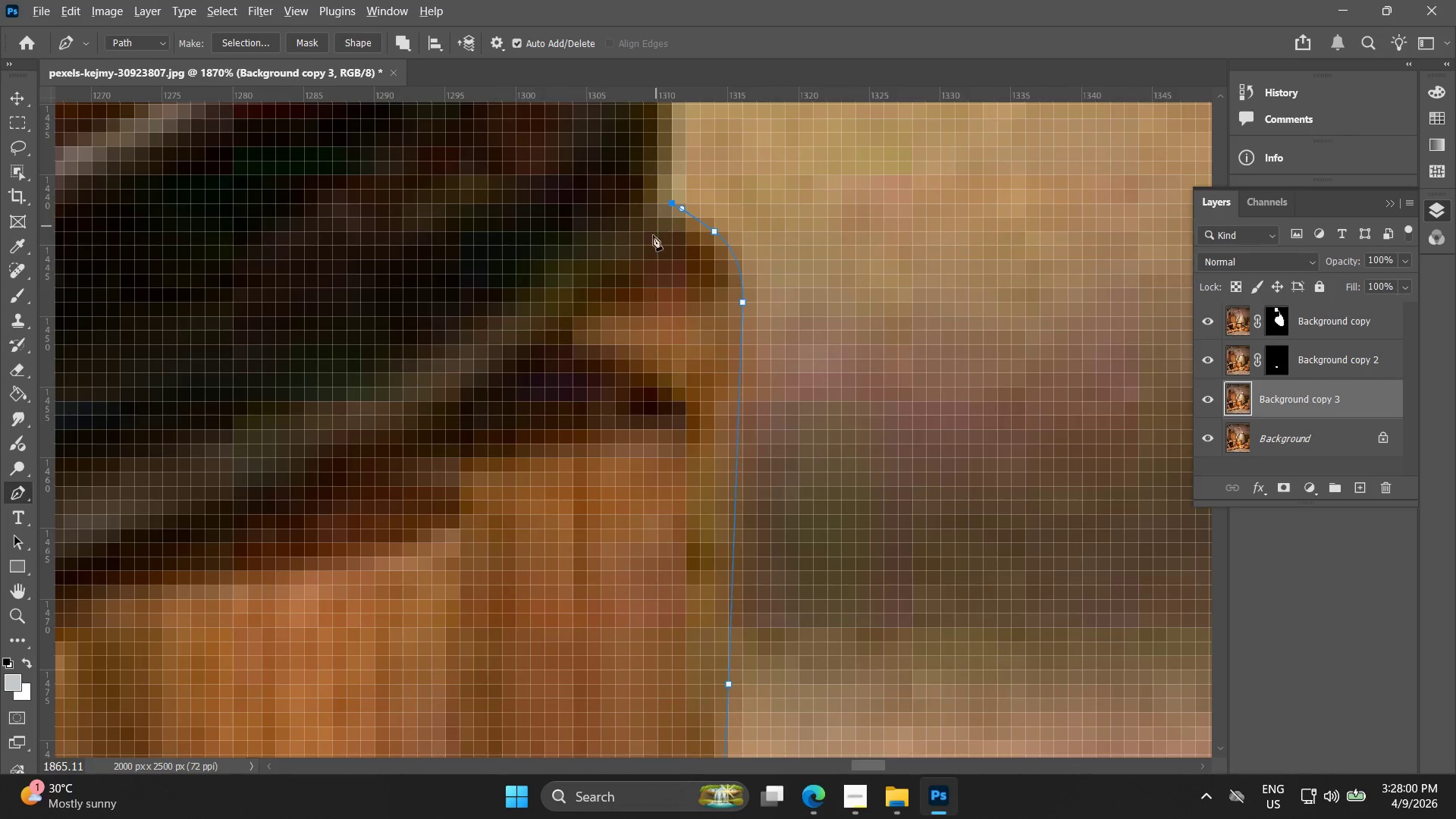 
hold_key(key=Space, duration=0.52)
 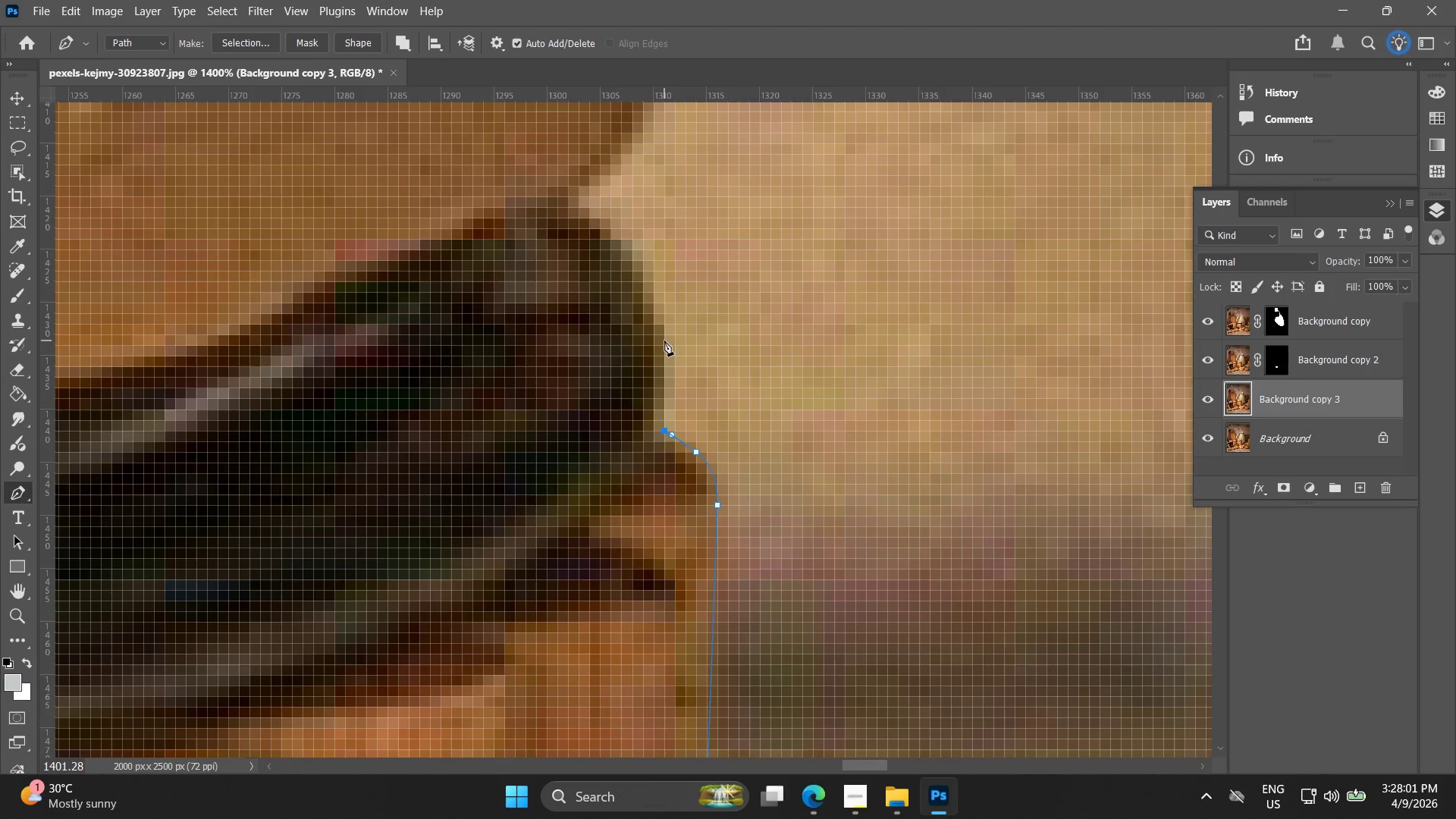 
left_click_drag(start_coordinate=[661, 226], to_coordinate=[660, 440])
 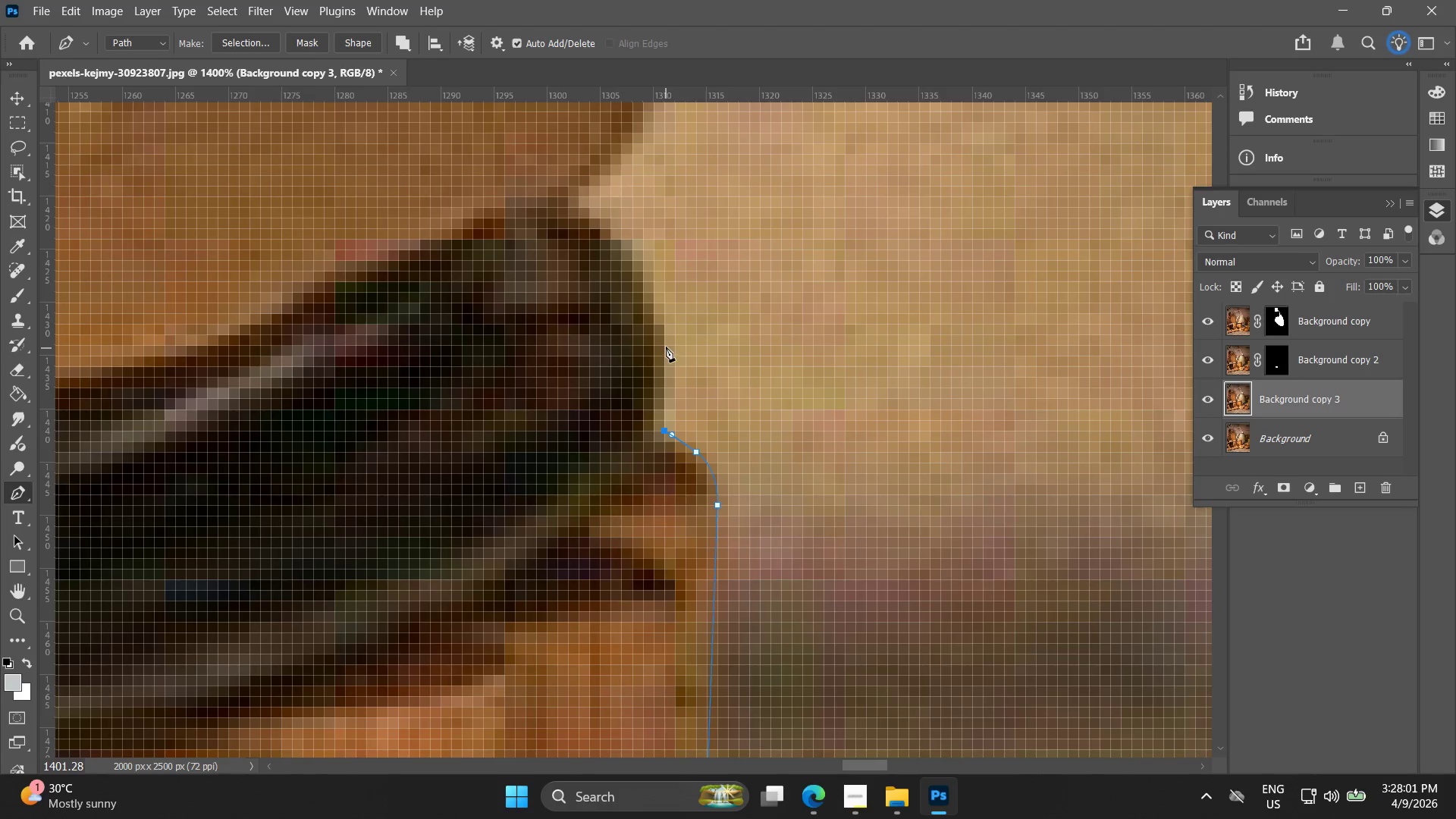 
scroll: coordinate [645, 257], scroll_direction: down, amount: 3.0
 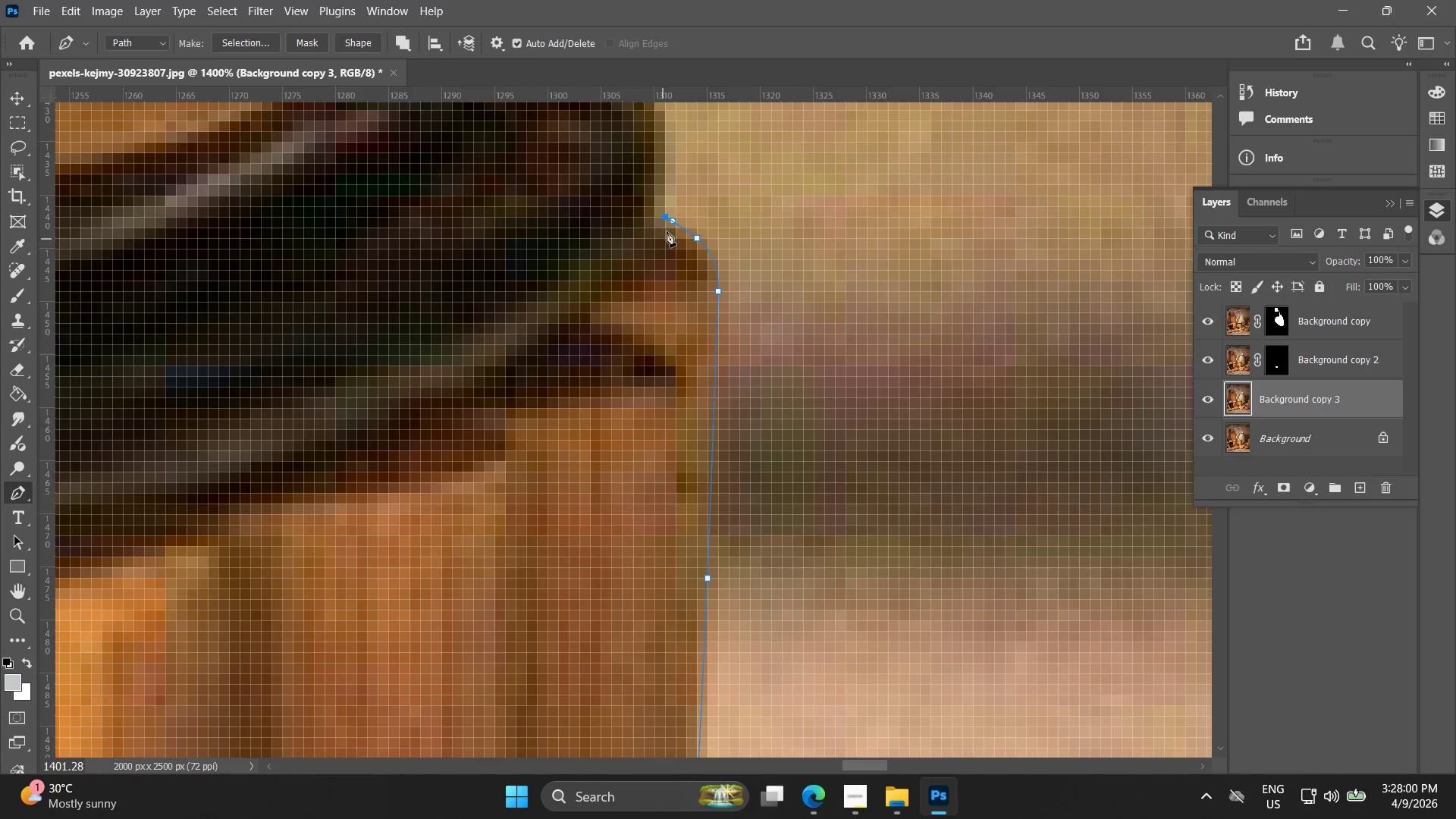 
left_click_drag(start_coordinate=[664, 339], to_coordinate=[657, 304])
 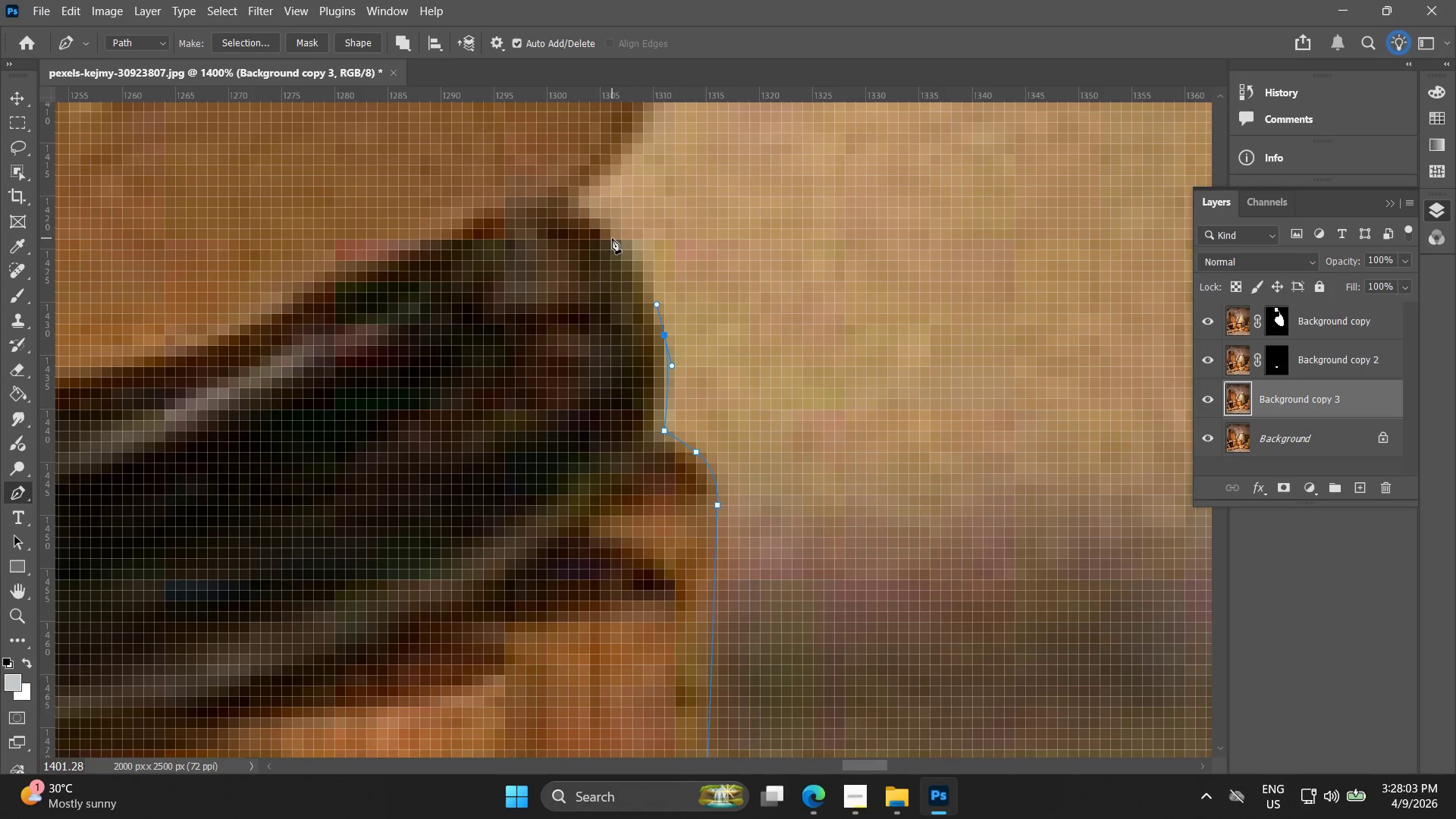 
left_click_drag(start_coordinate=[611, 238], to_coordinate=[592, 214])
 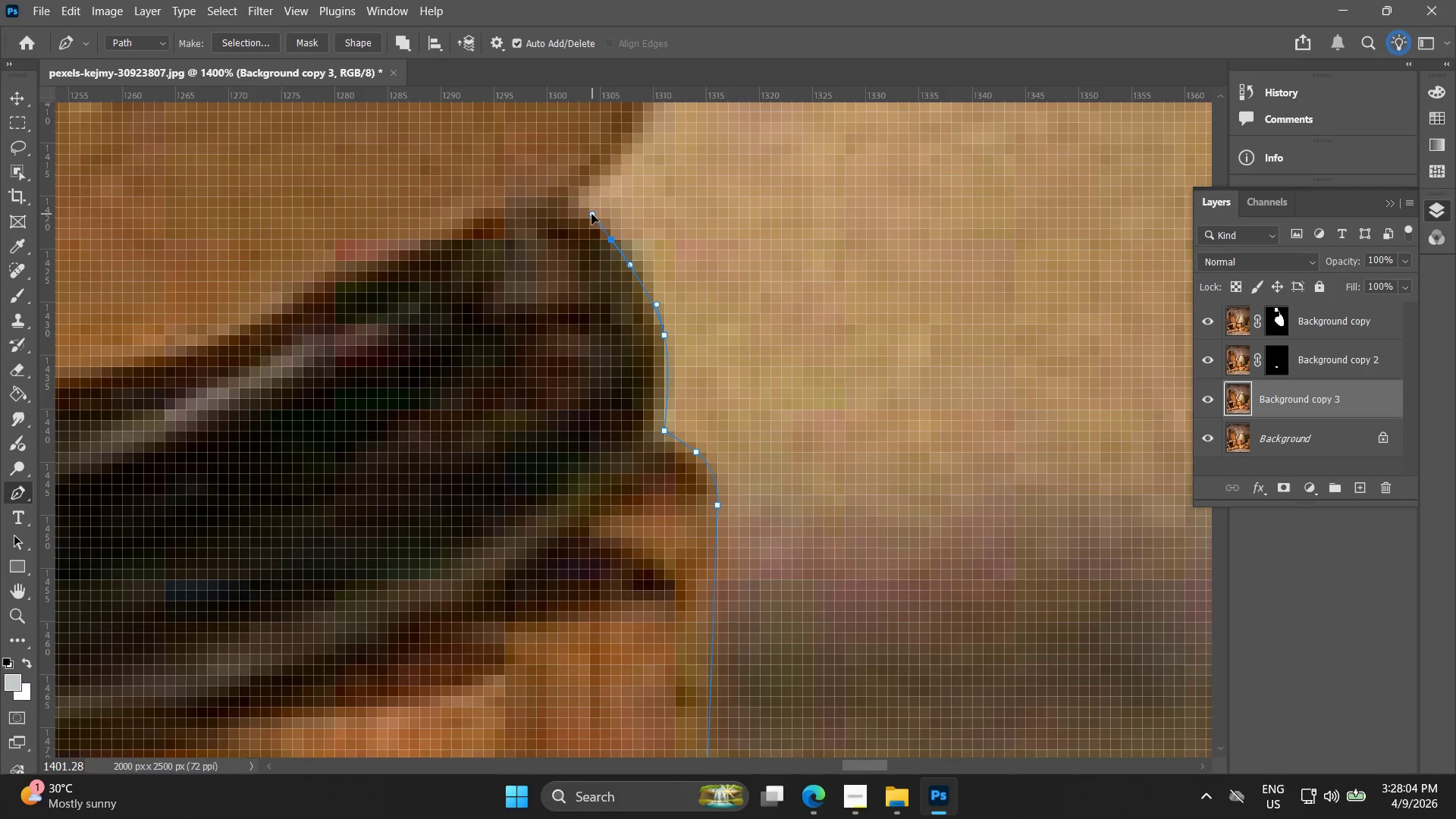 
key(Control+ControlLeft)
 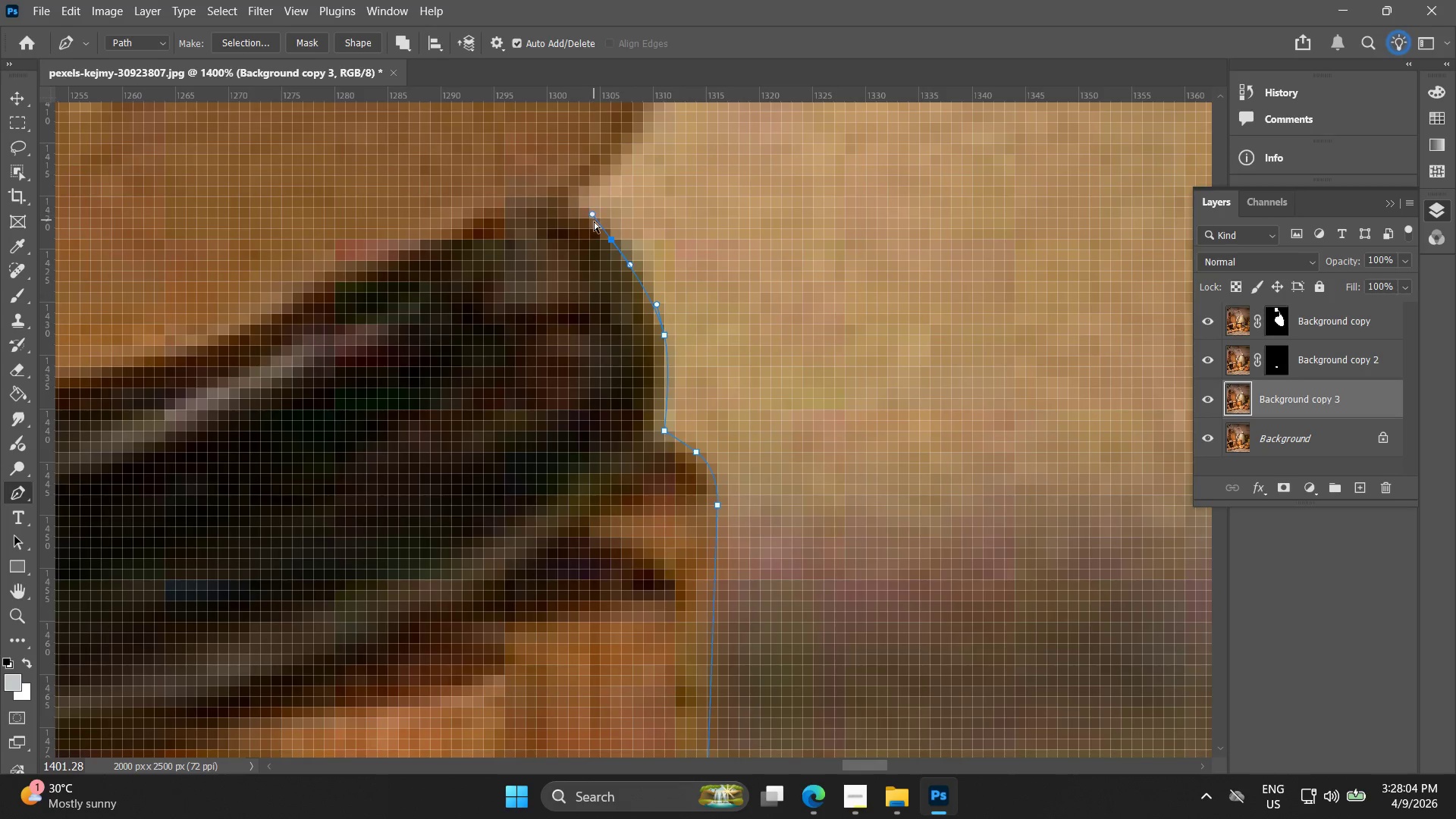 
key(Control+Z)
 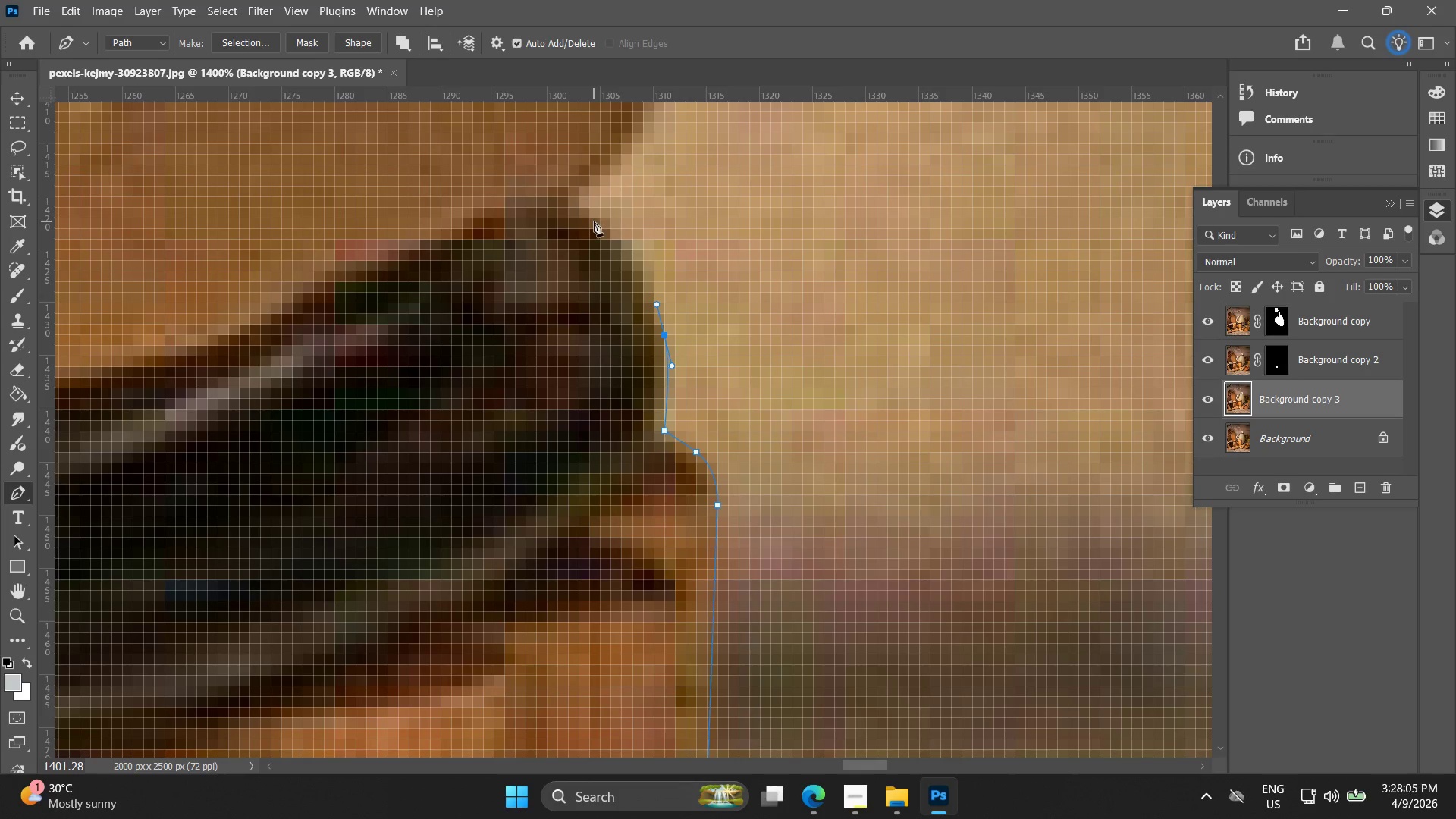 
left_click_drag(start_coordinate=[594, 221], to_coordinate=[538, 189])
 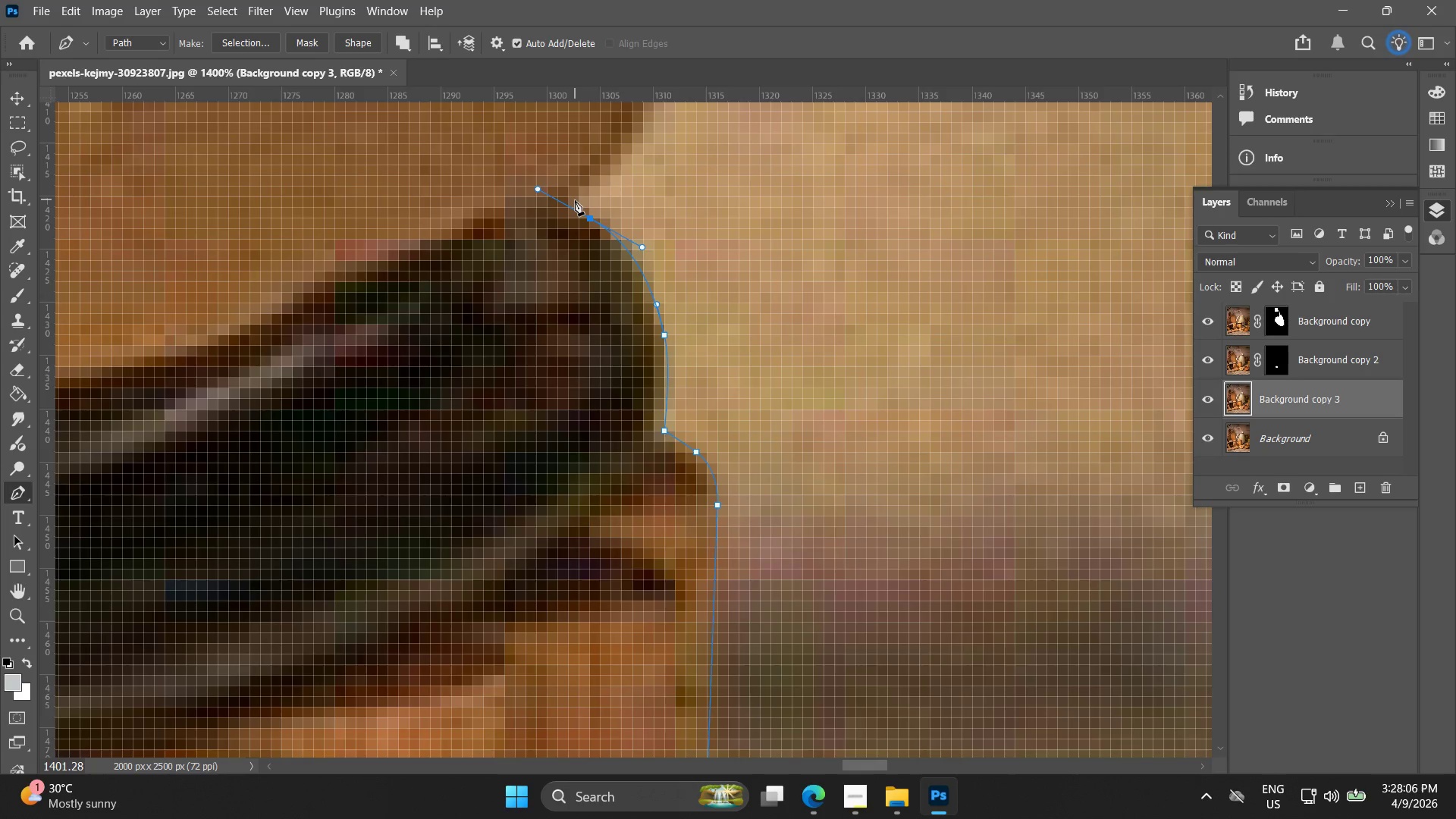 
left_click([575, 200])
 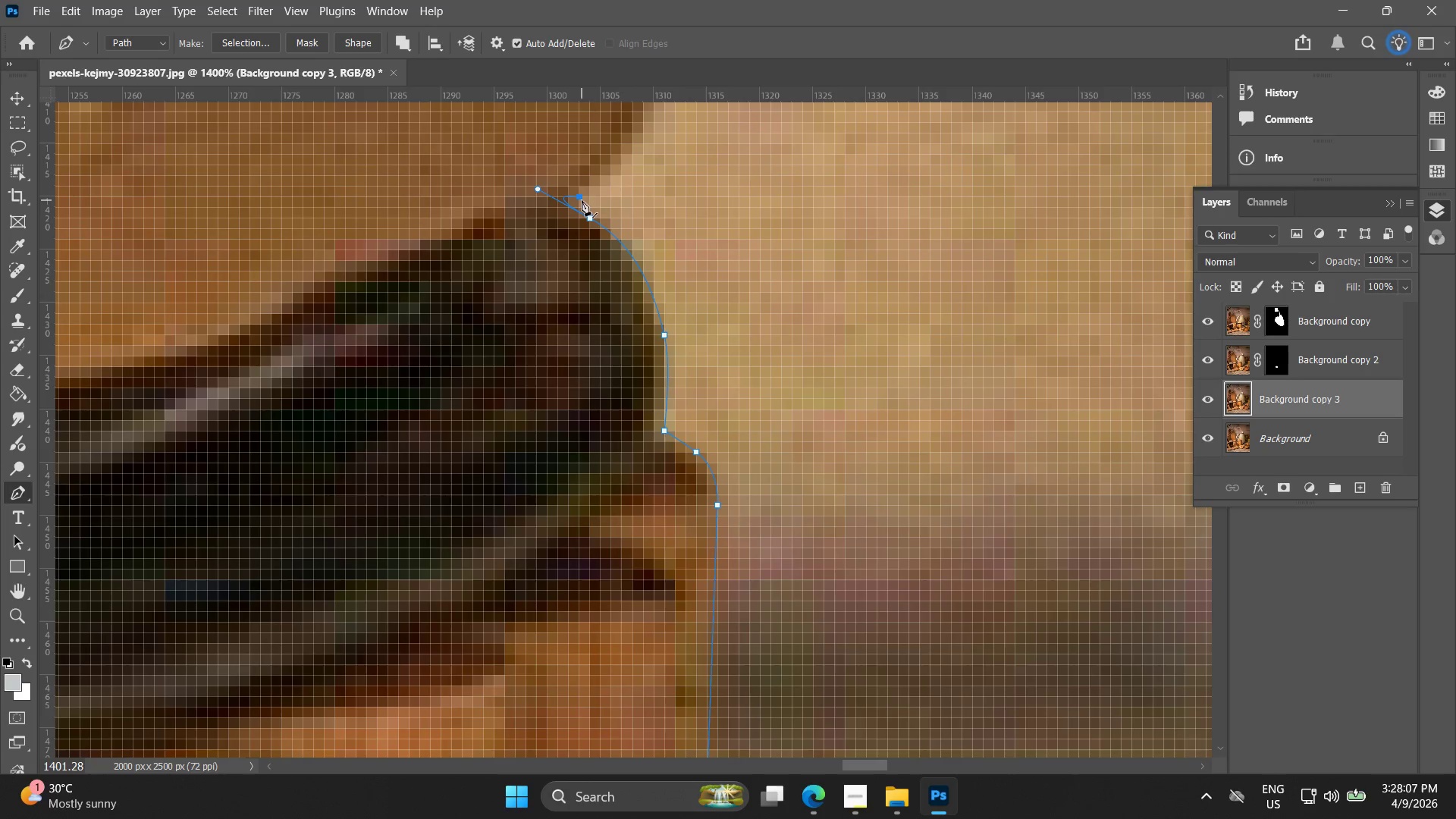 
key(Control+ControlLeft)
 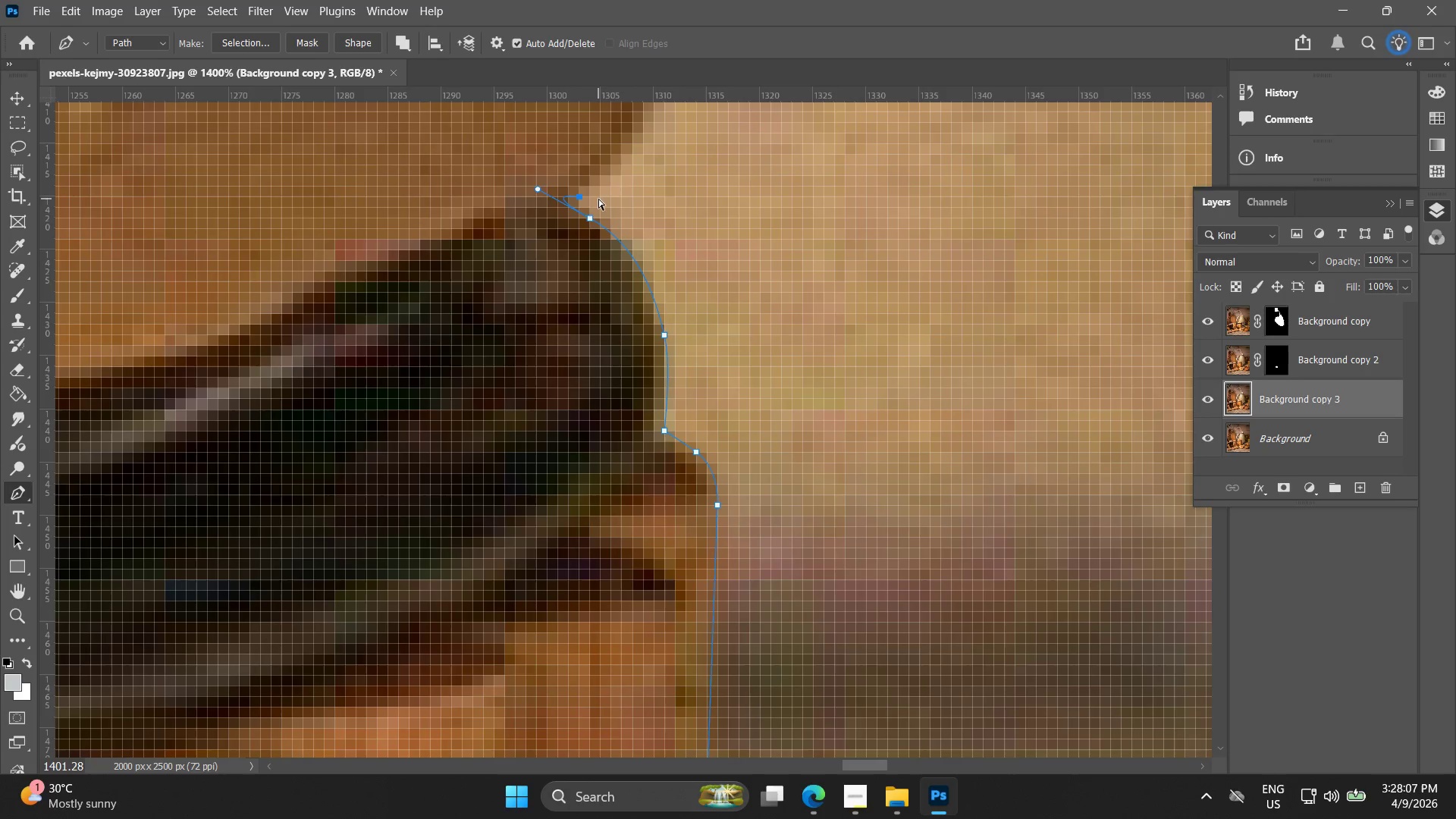 
key(Control+Z)
 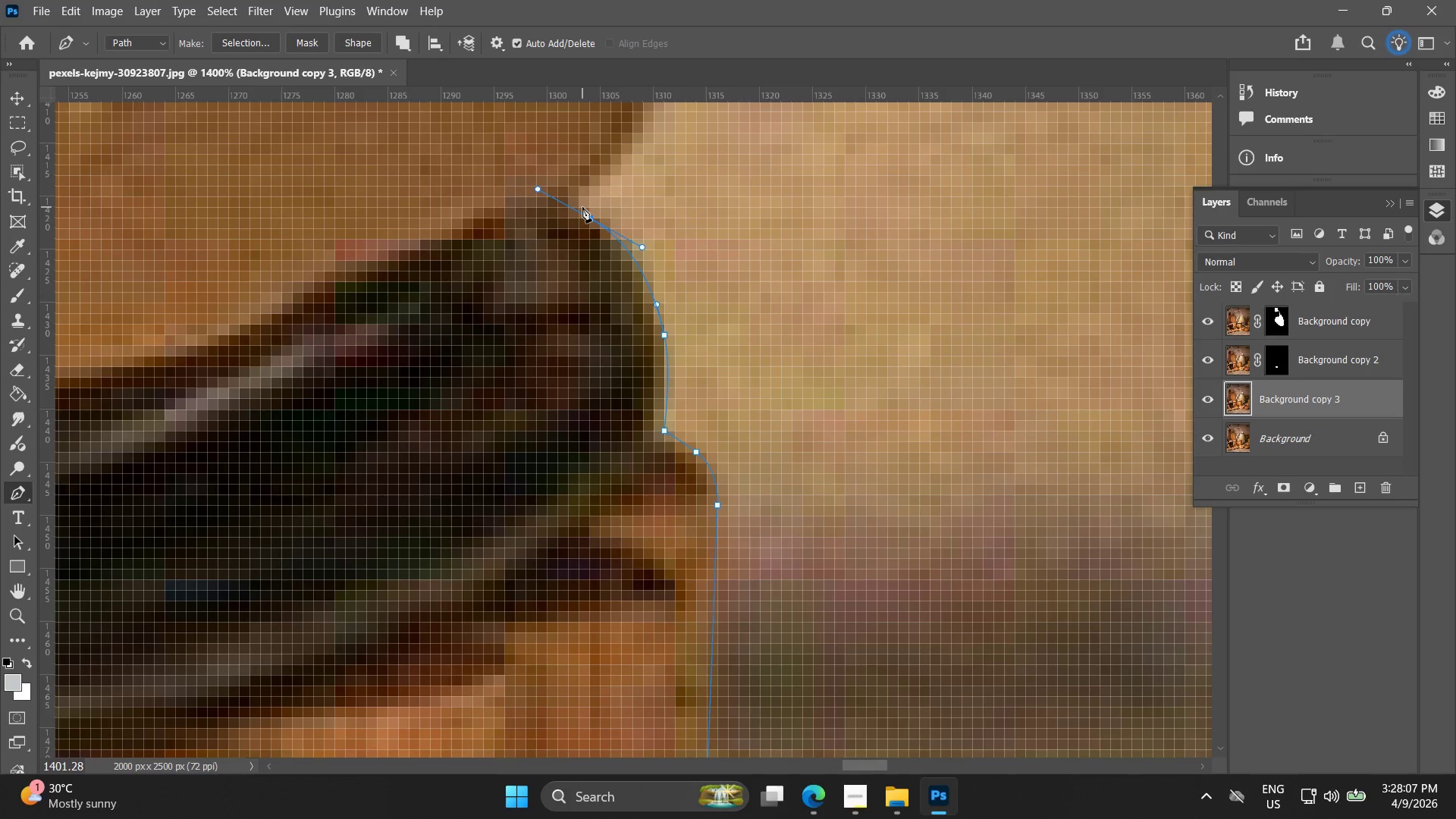 
left_click([581, 206])
 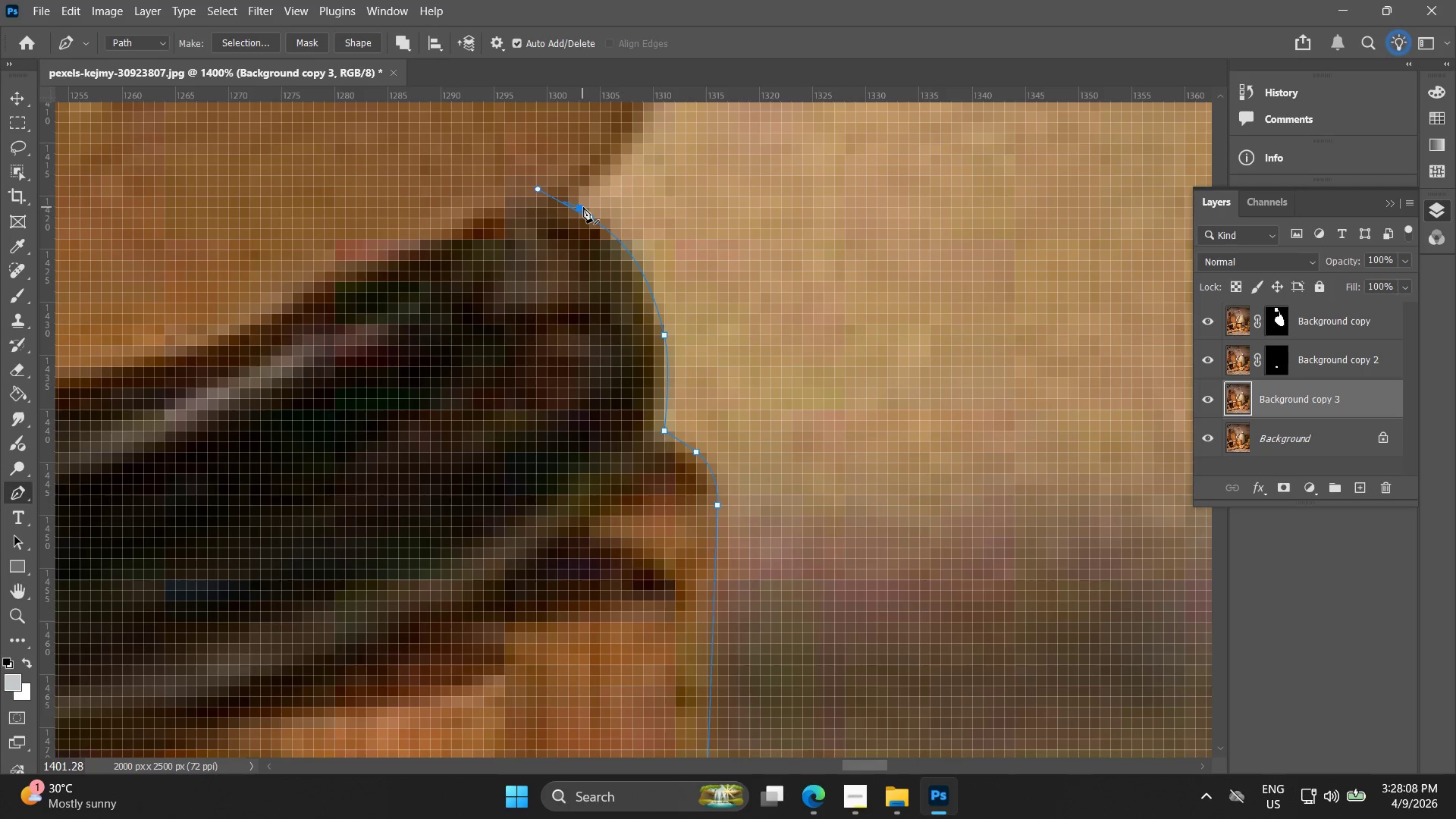 
key(Control+ControlLeft)
 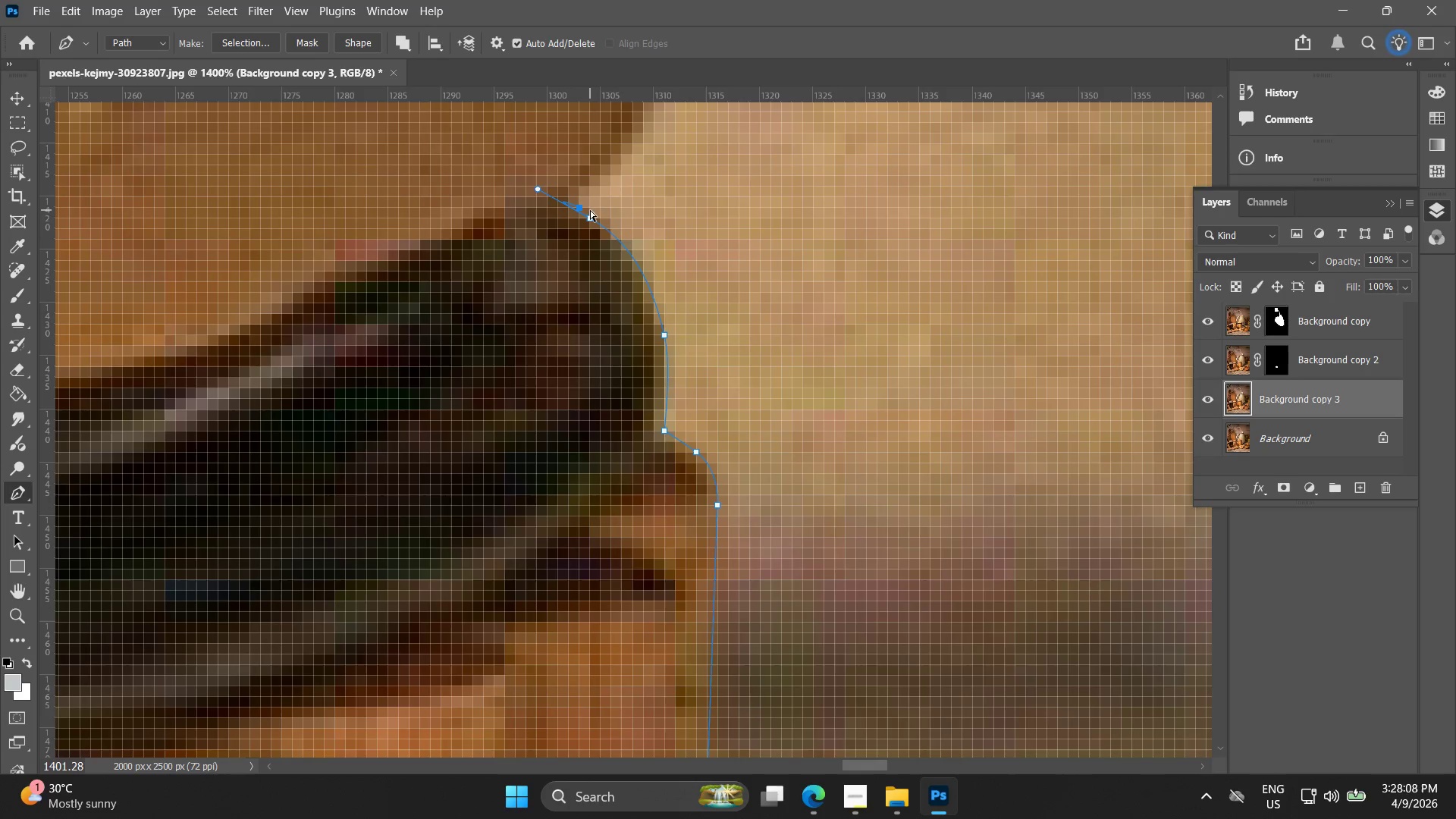 
key(Control+Z)
 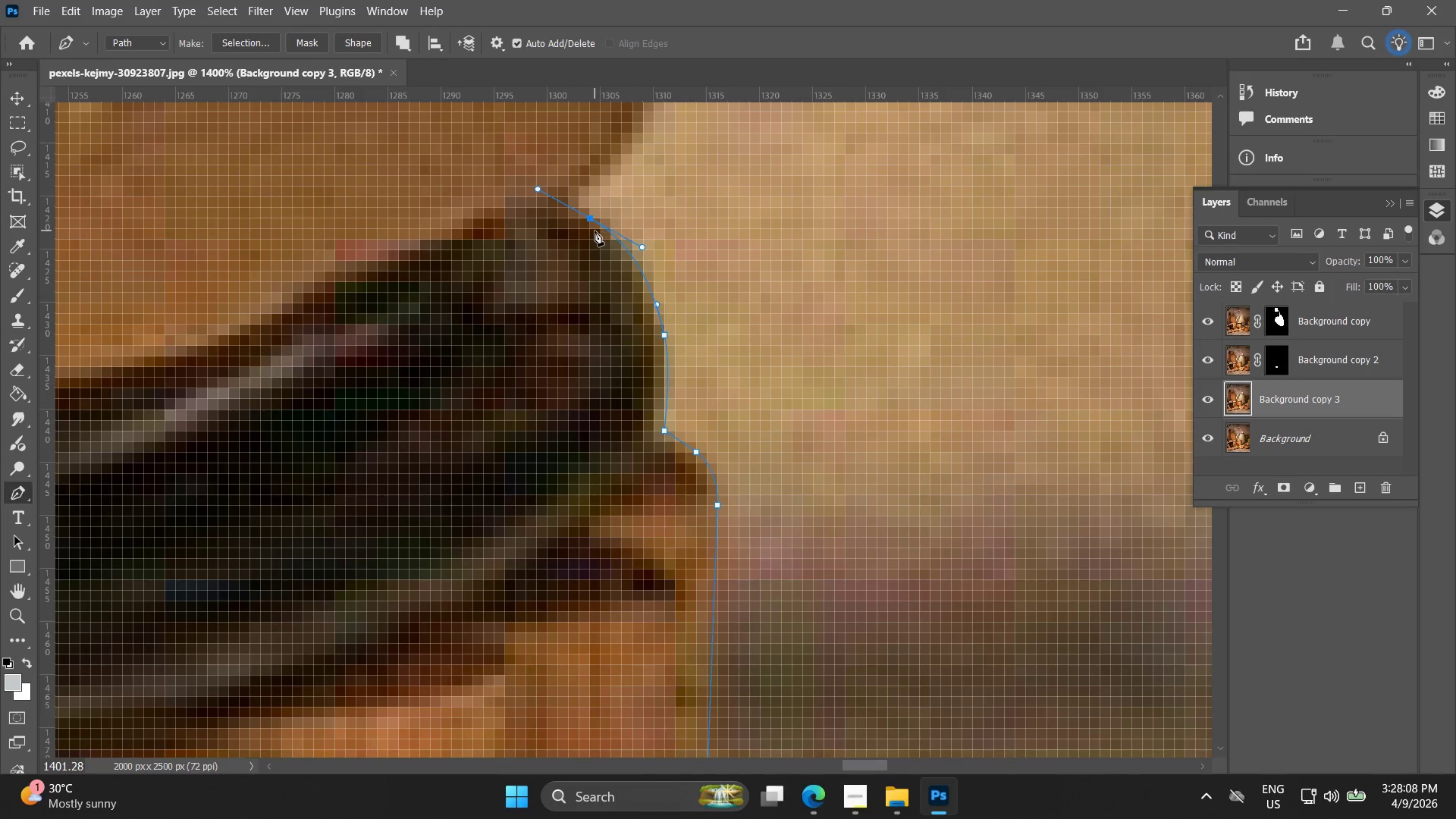 
key(Control+ControlLeft)
 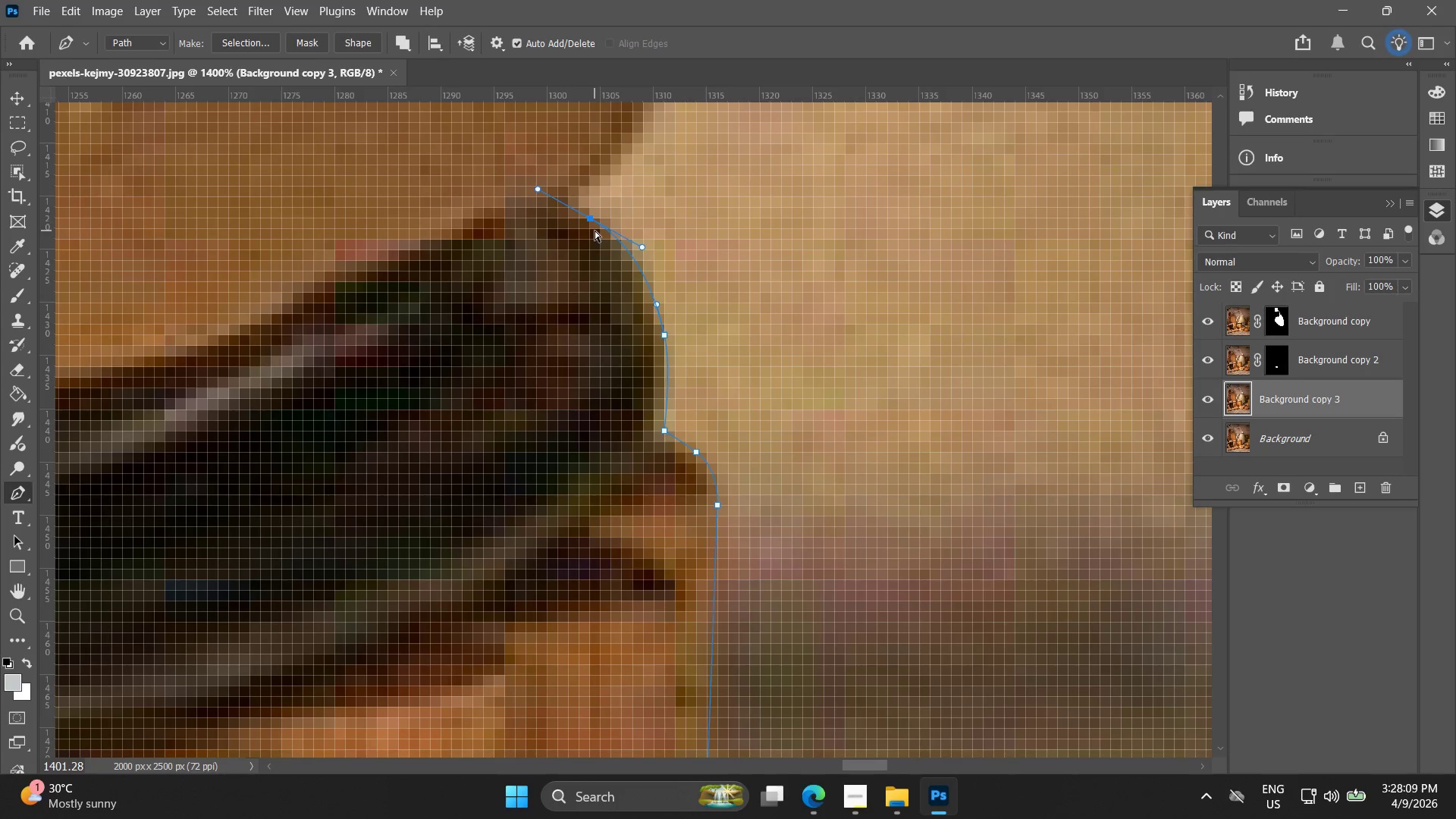 
key(Control+Z)
 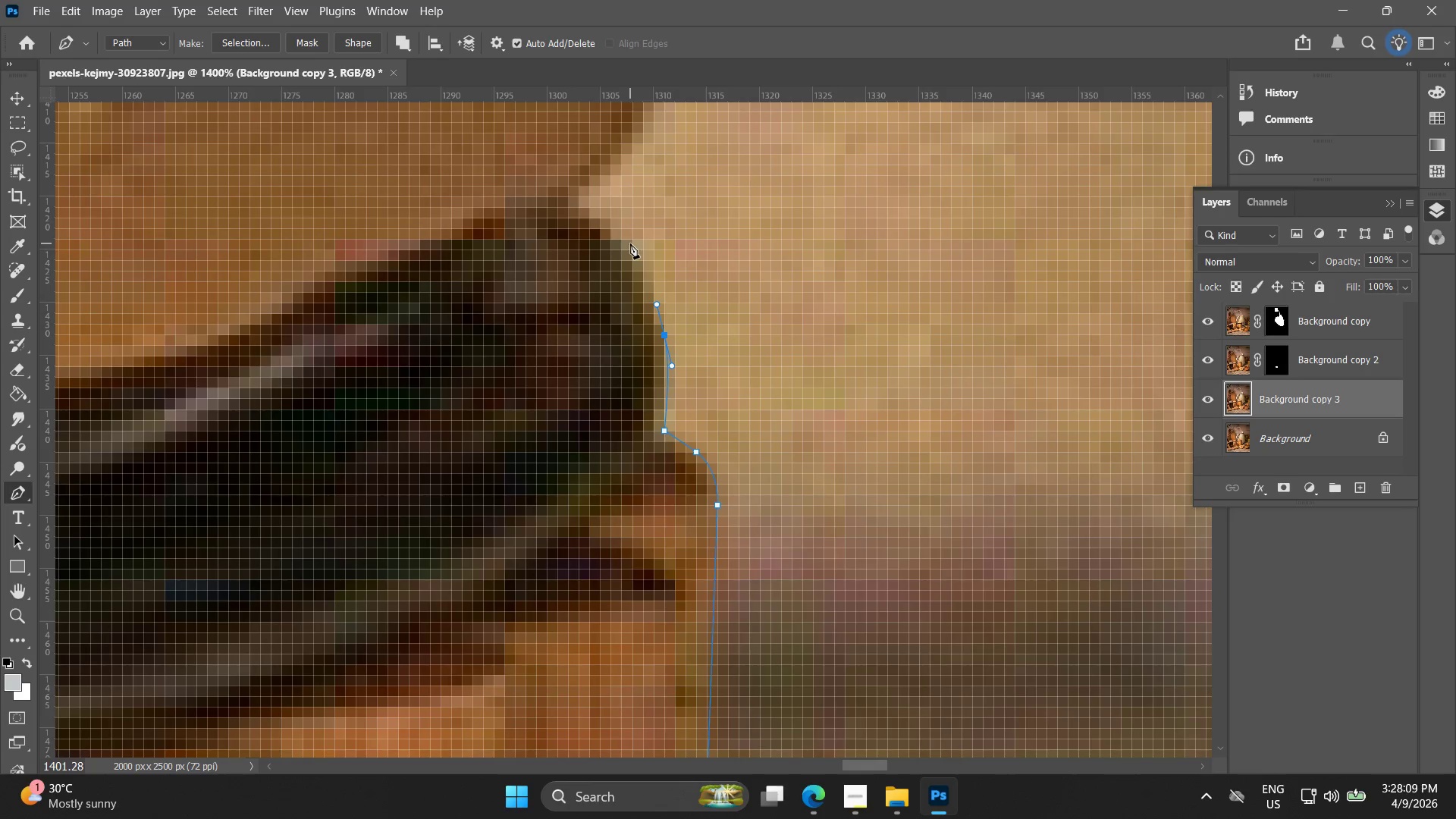 
left_click_drag(start_coordinate=[629, 243], to_coordinate=[592, 212])
 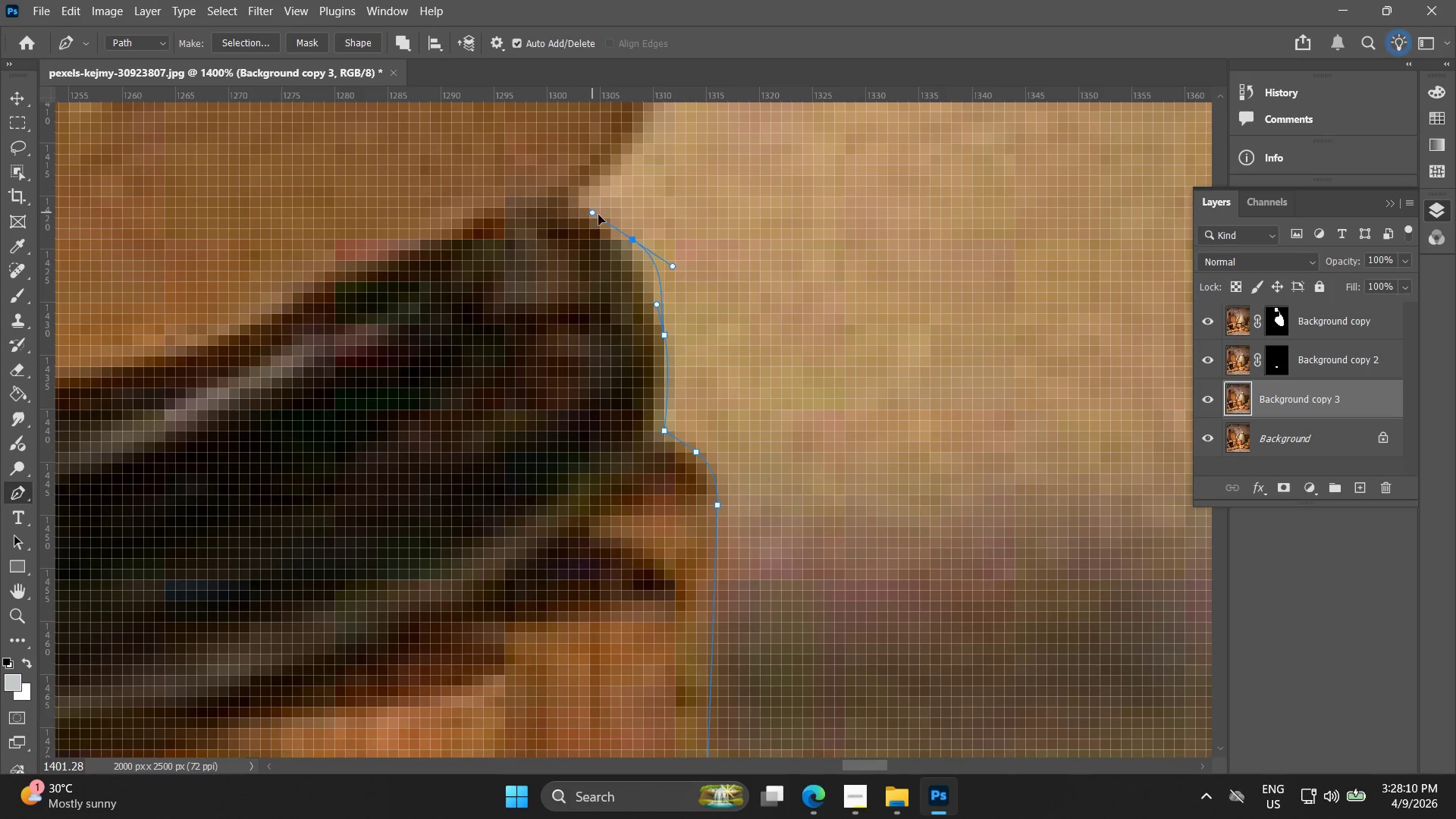 
key(Control+ControlLeft)
 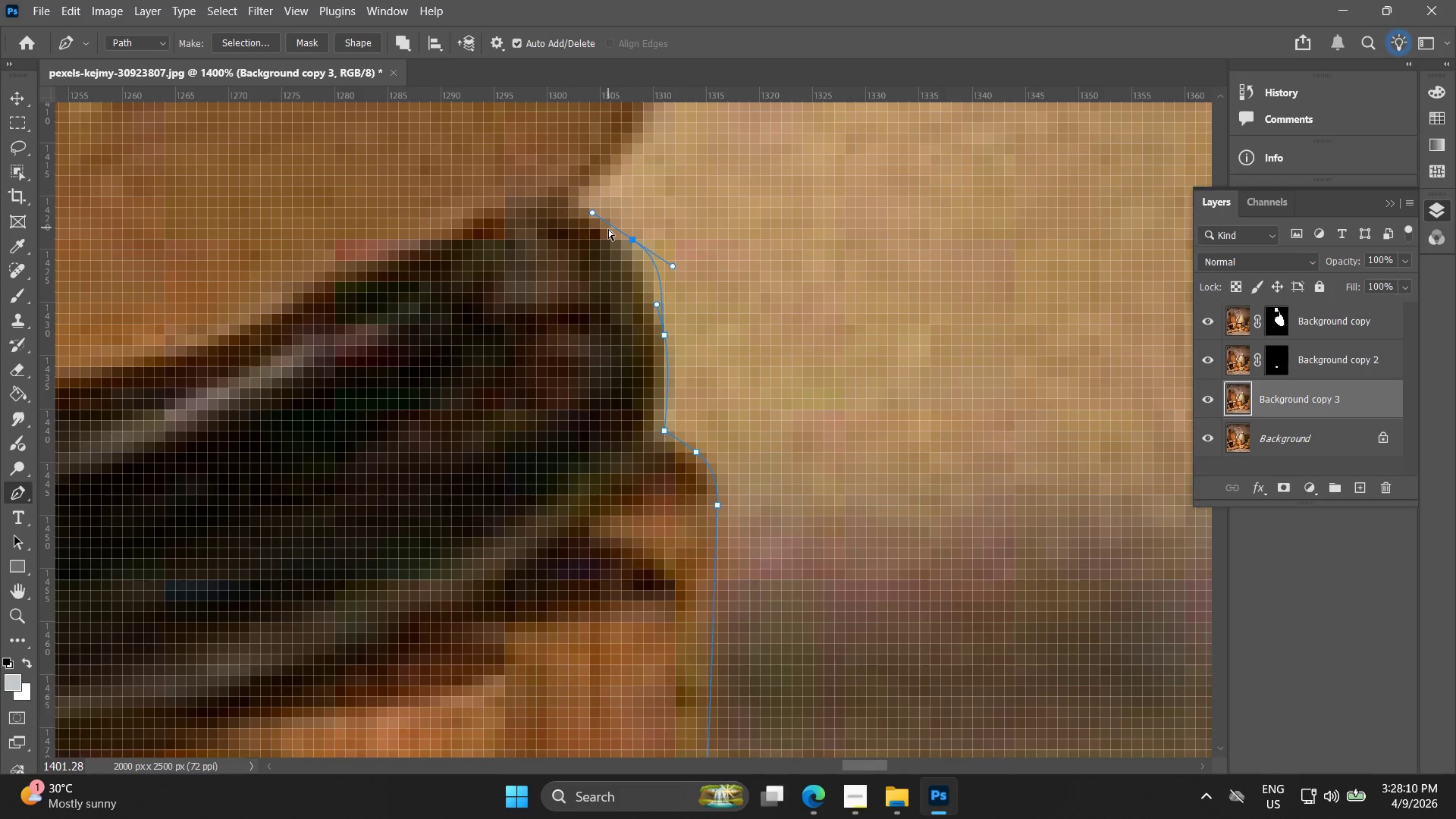 
key(Control+Z)
 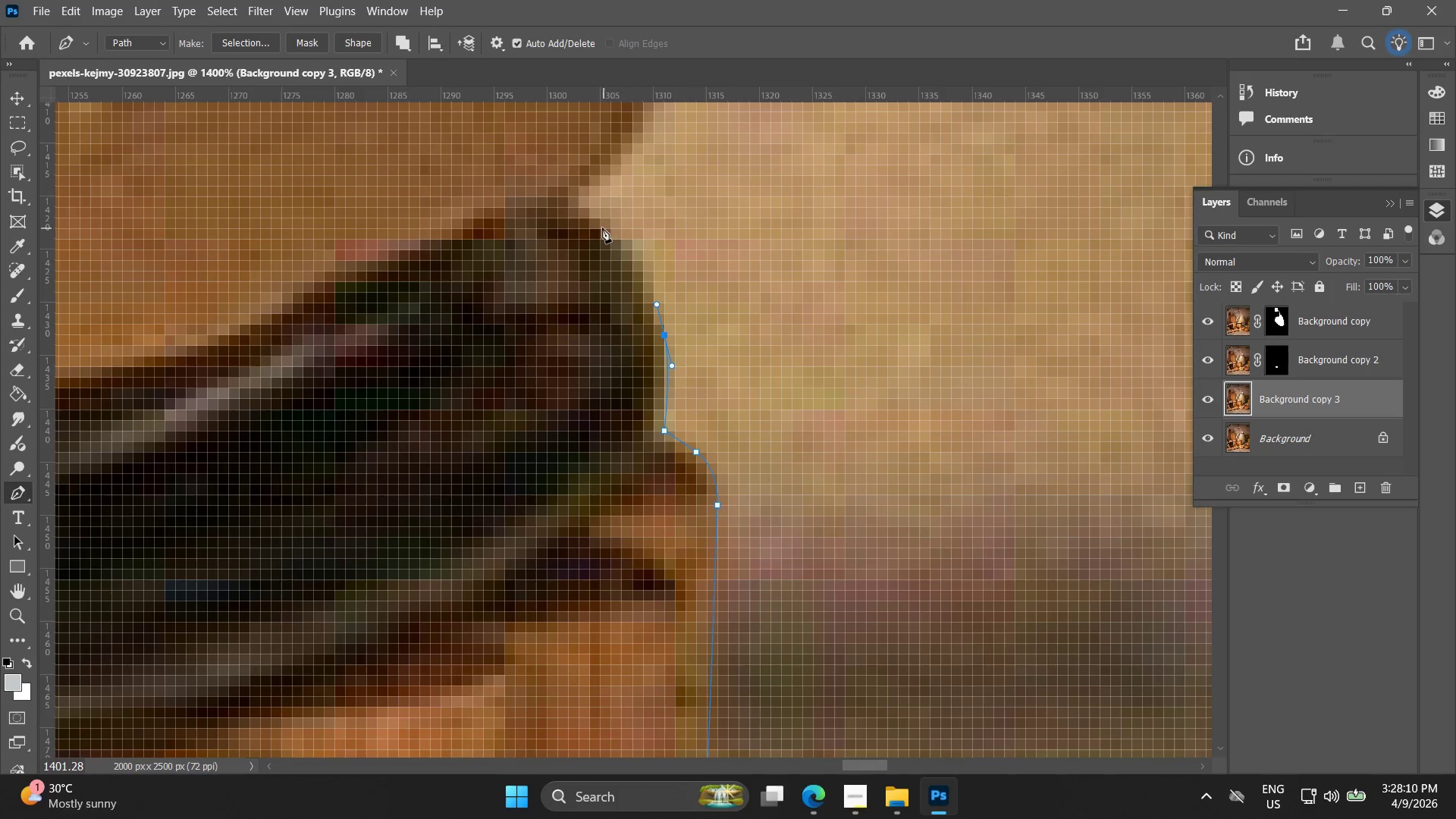 
left_click_drag(start_coordinate=[598, 227], to_coordinate=[556, 204])
 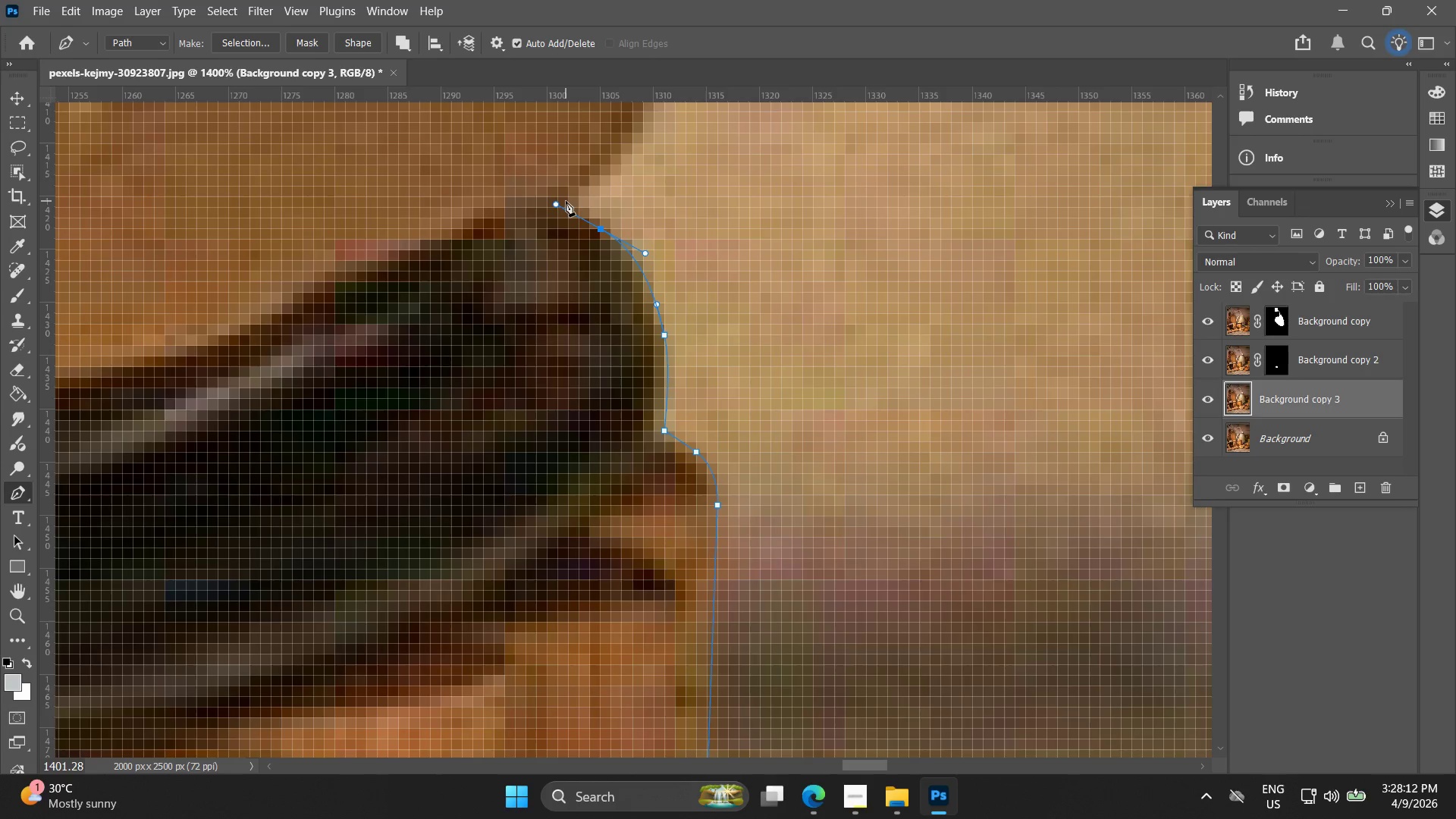 
left_click([564, 201])
 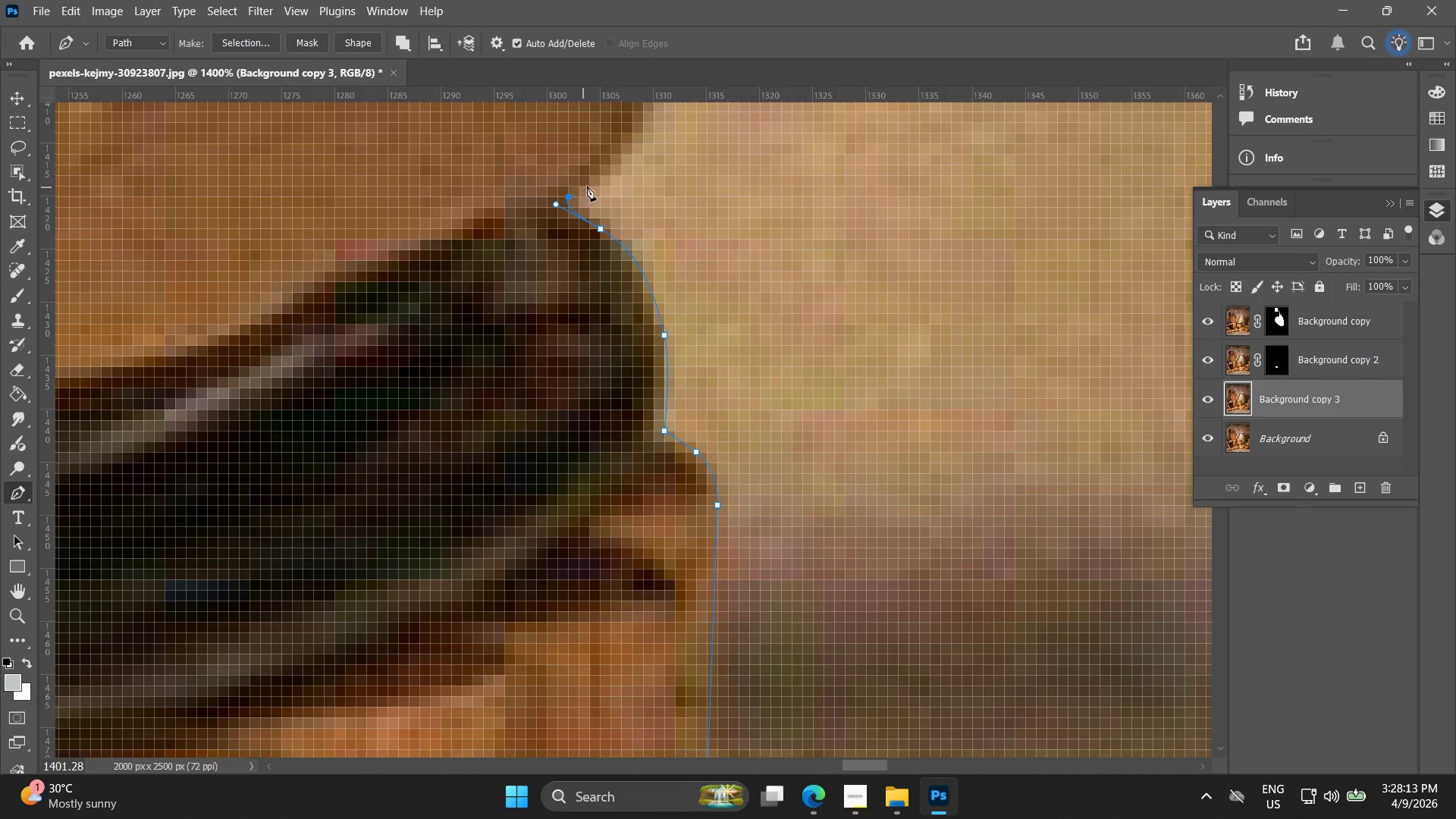 
hold_key(key=Space, duration=0.5)
 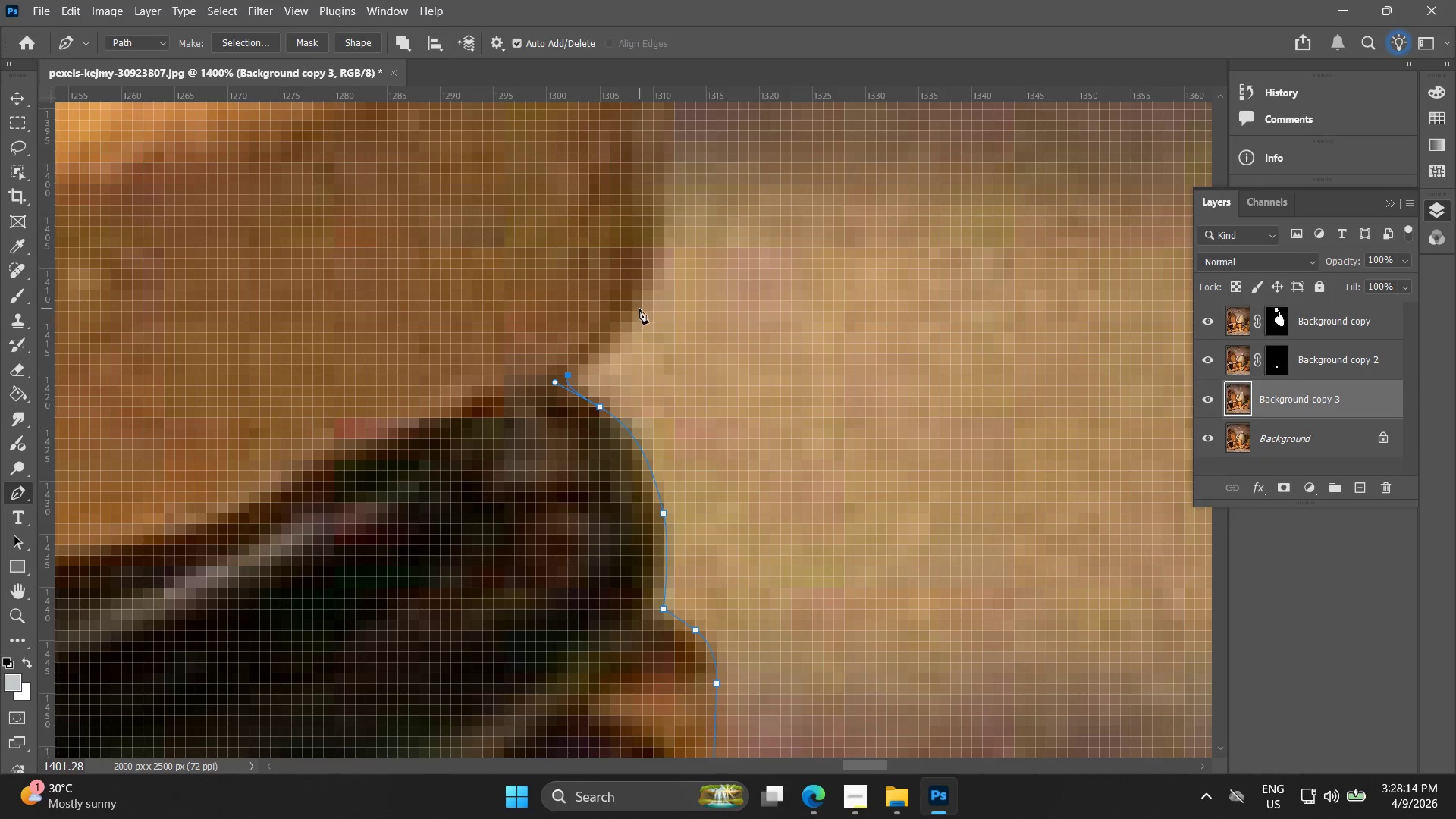 
left_click_drag(start_coordinate=[601, 193], to_coordinate=[603, 355])
 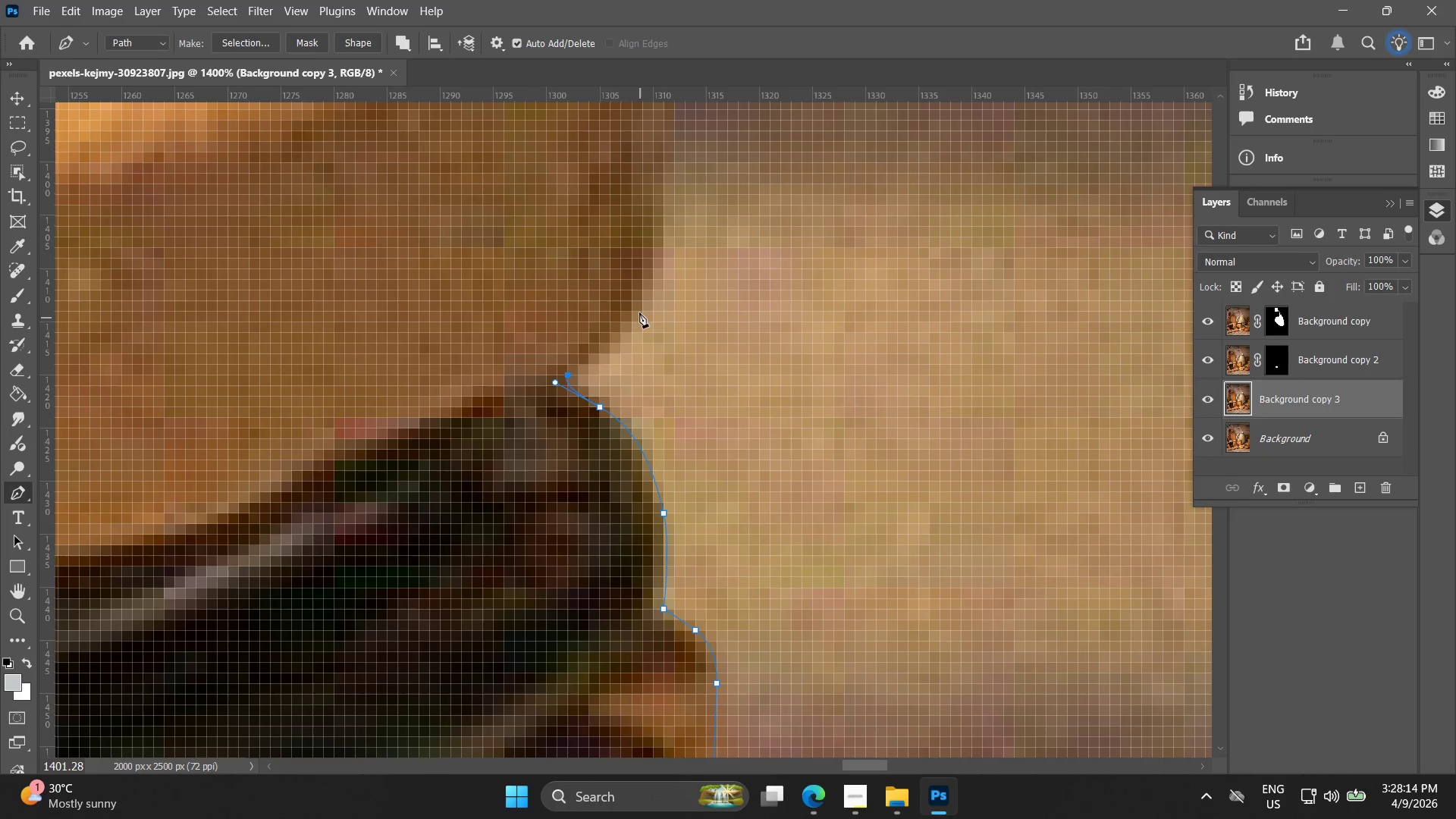 
left_click_drag(start_coordinate=[640, 307], to_coordinate=[661, 294])
 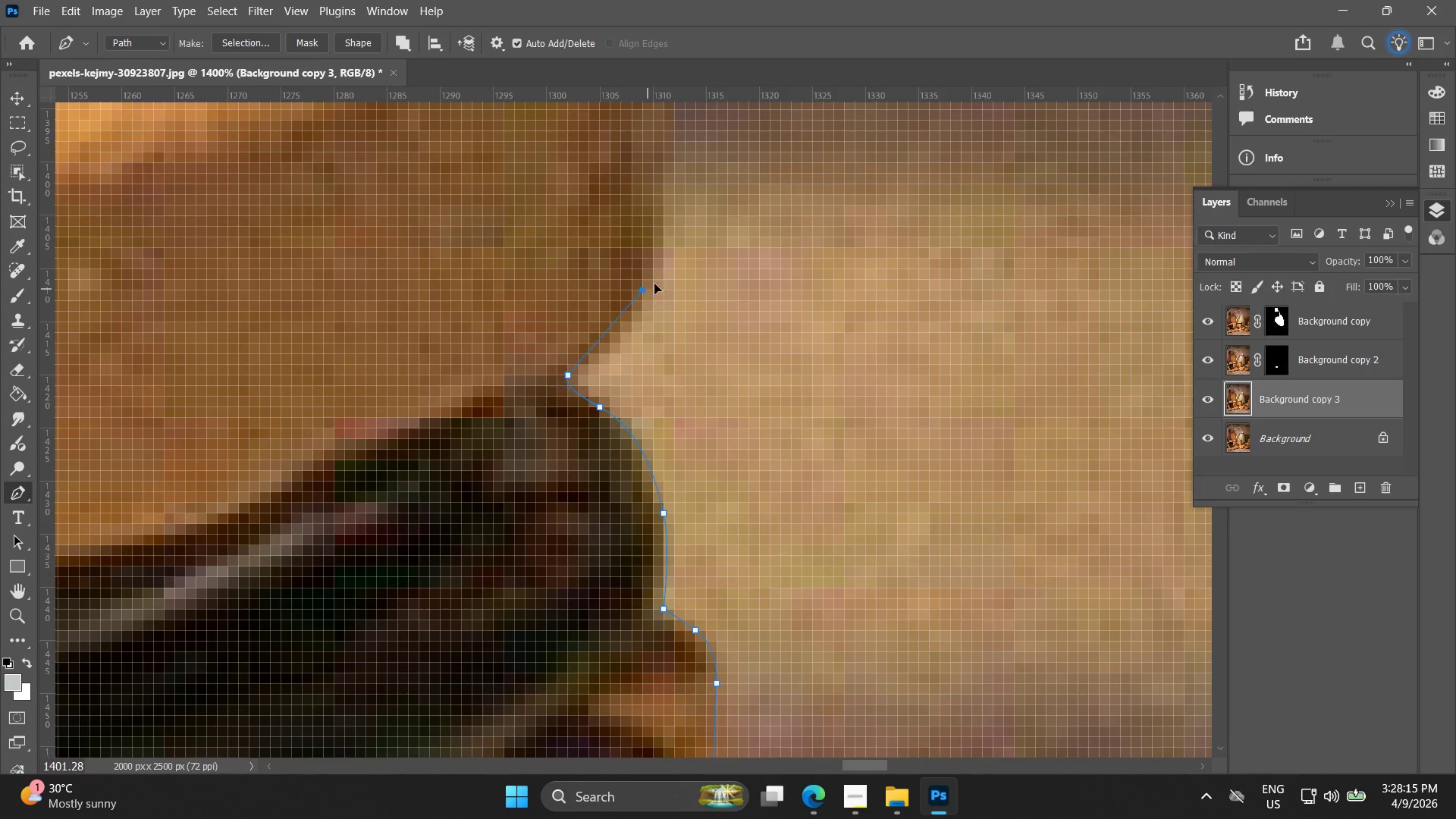 
key(Control+Z)
 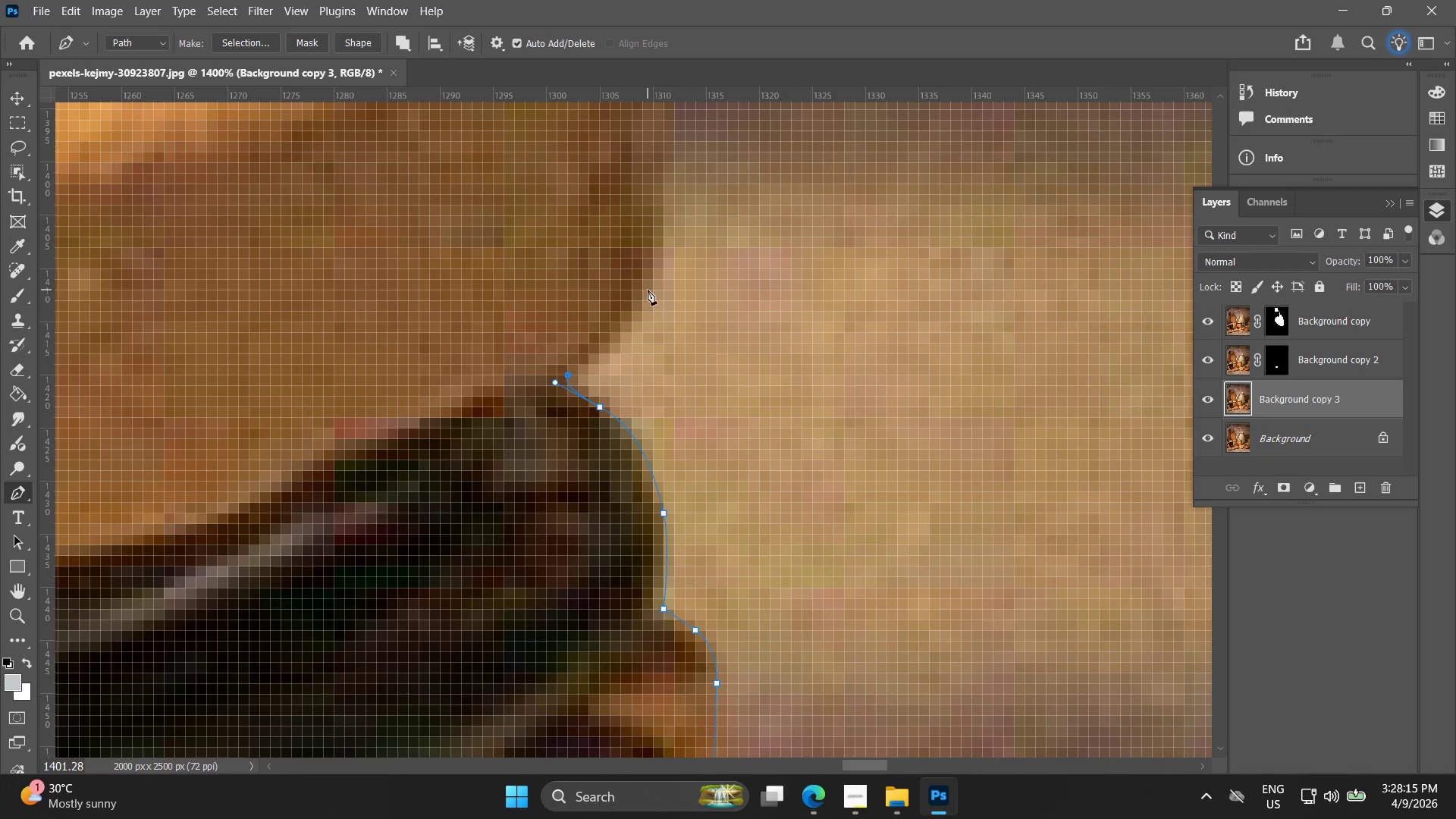 
left_click_drag(start_coordinate=[648, 290], to_coordinate=[664, 260])
 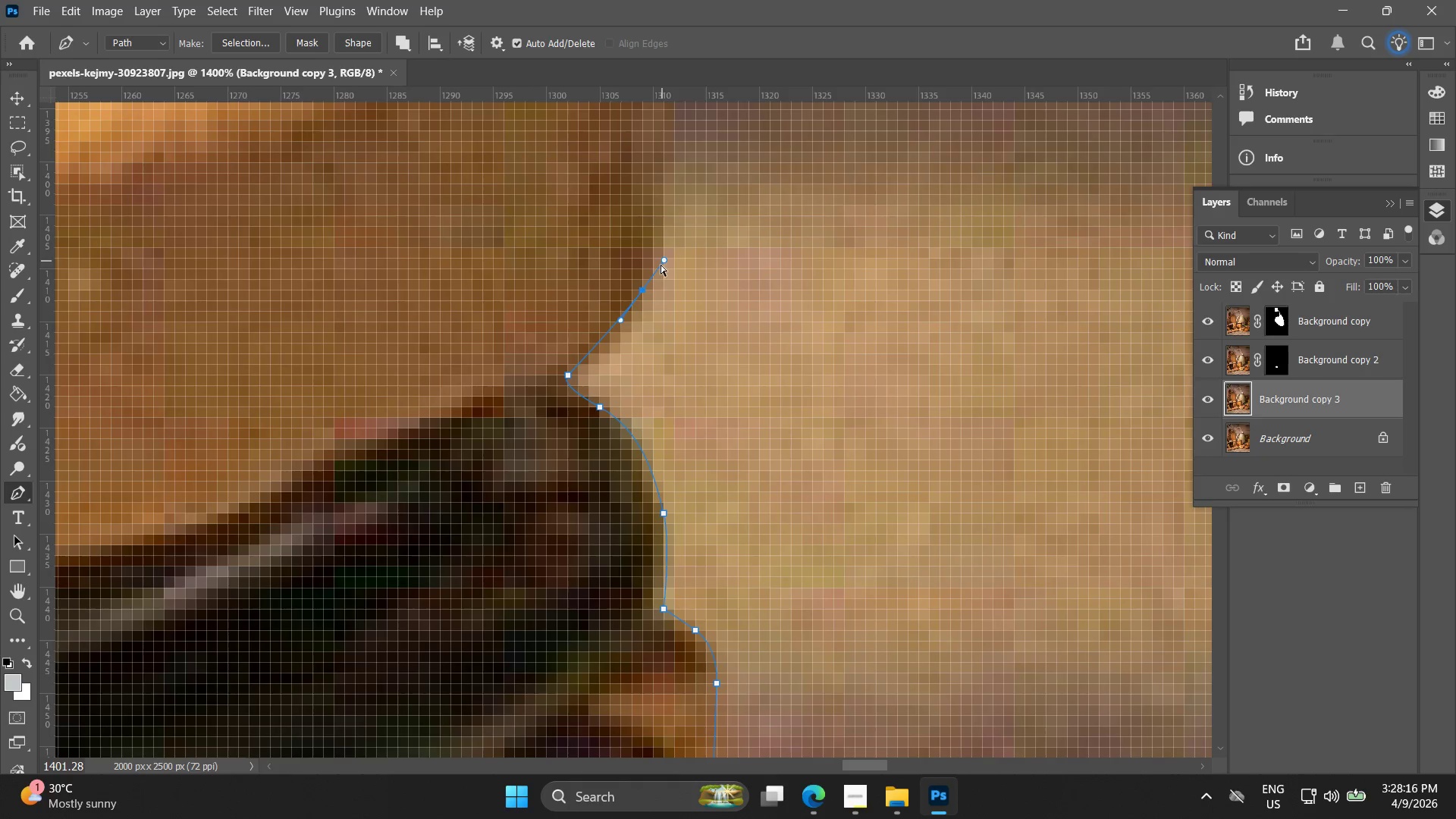 
key(Control+ControlLeft)
 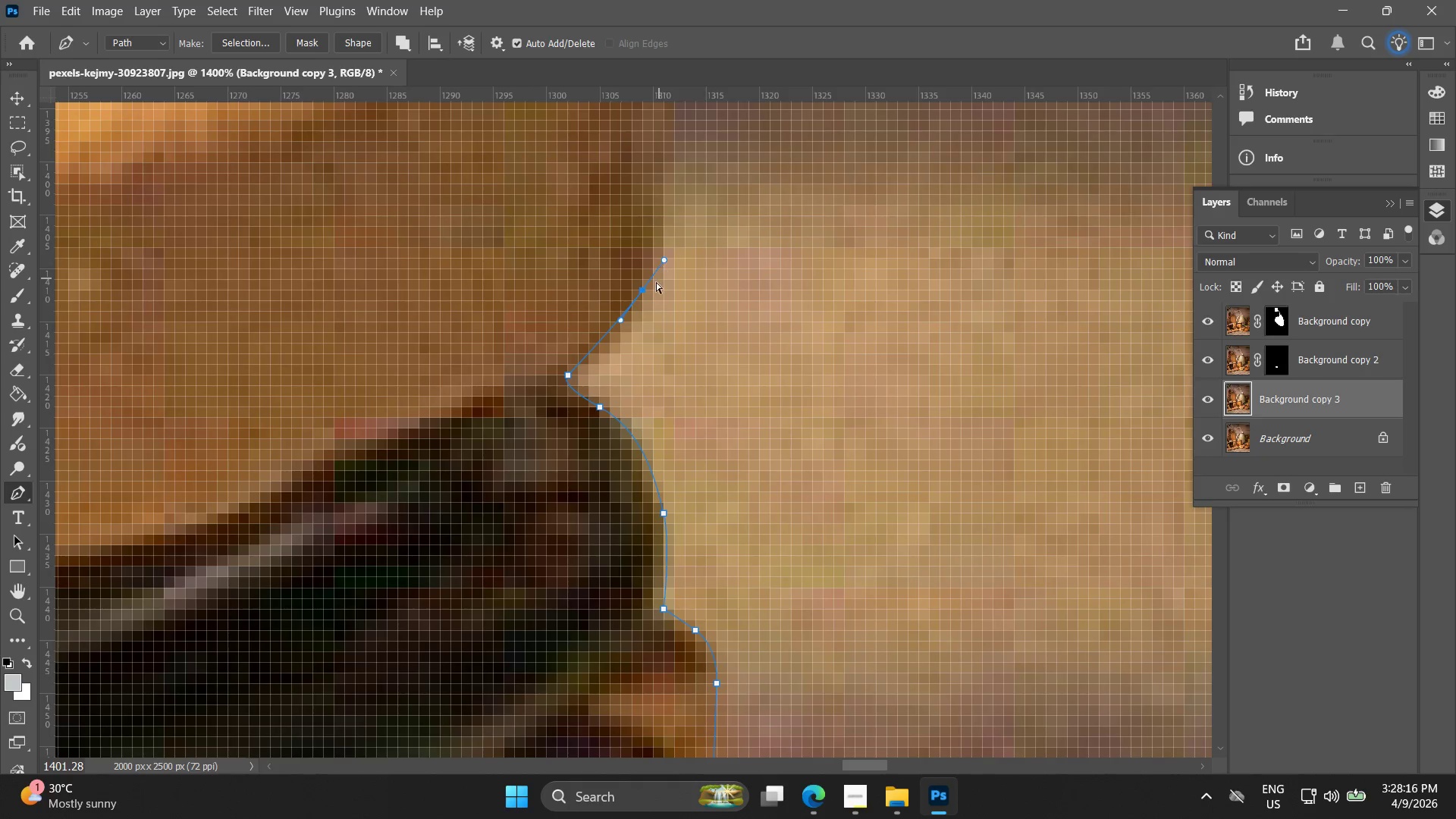 
key(Control+Z)
 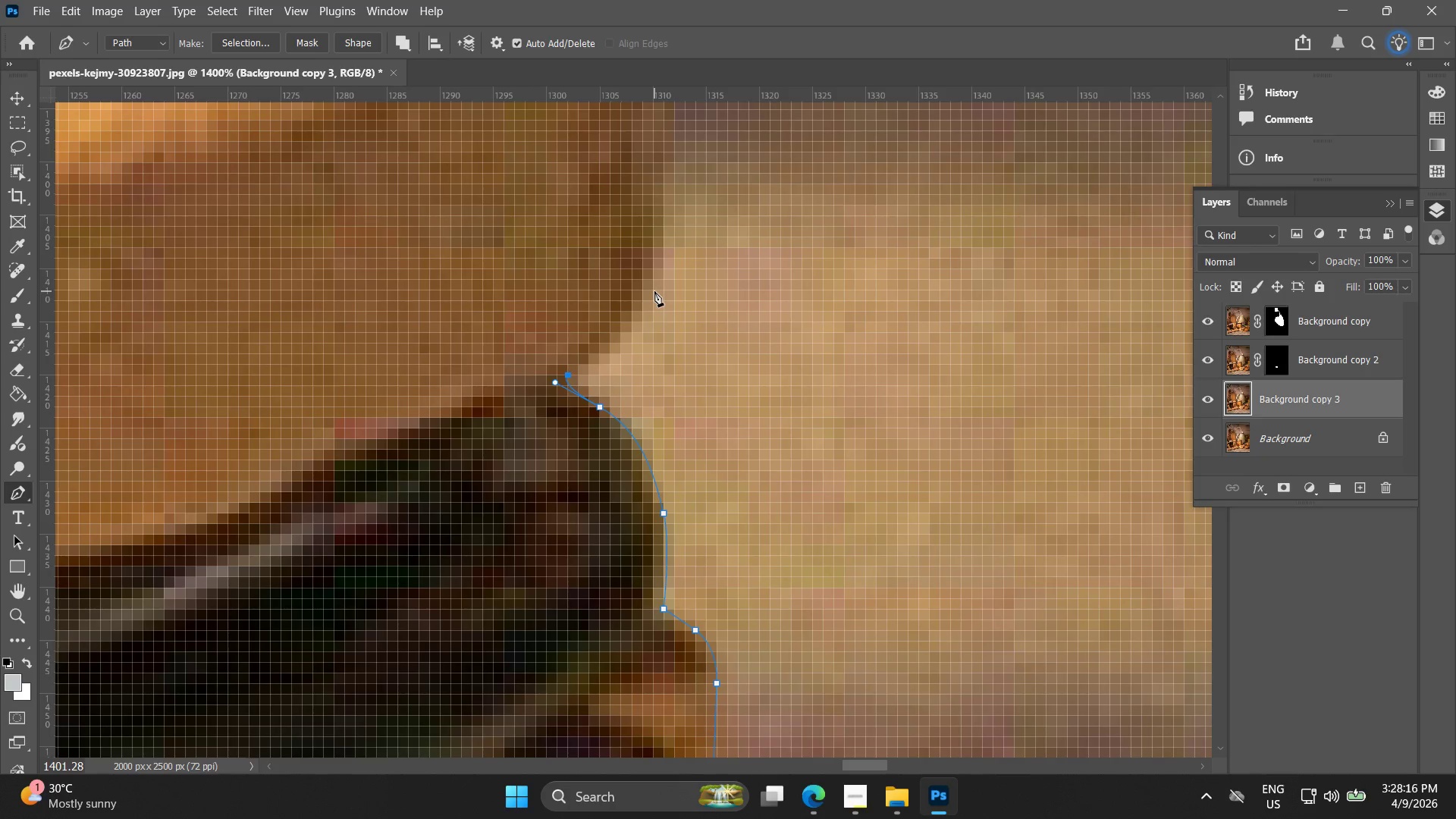 
left_click_drag(start_coordinate=[654, 291], to_coordinate=[662, 262])
 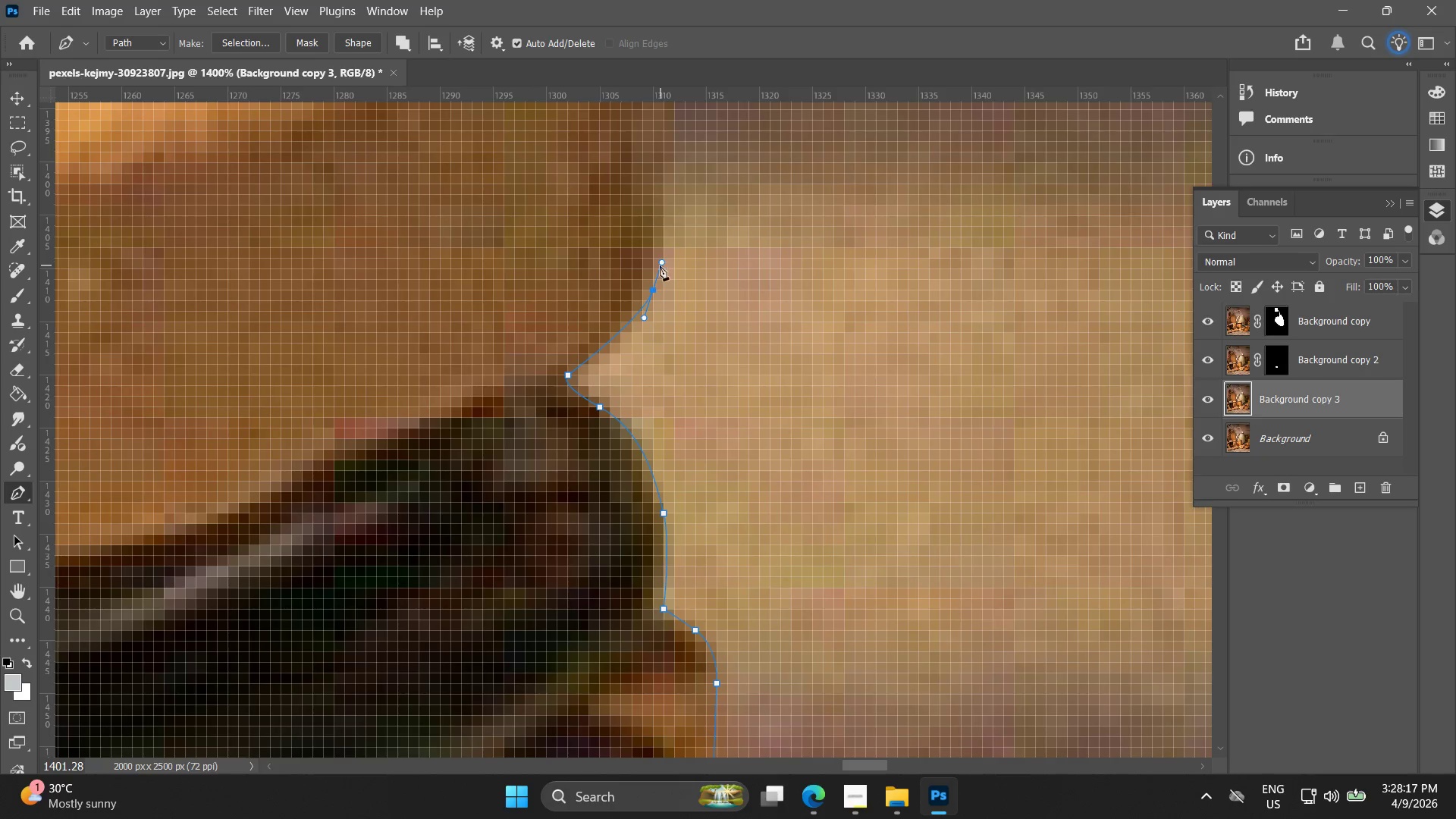 
key(Alt+AltLeft)
 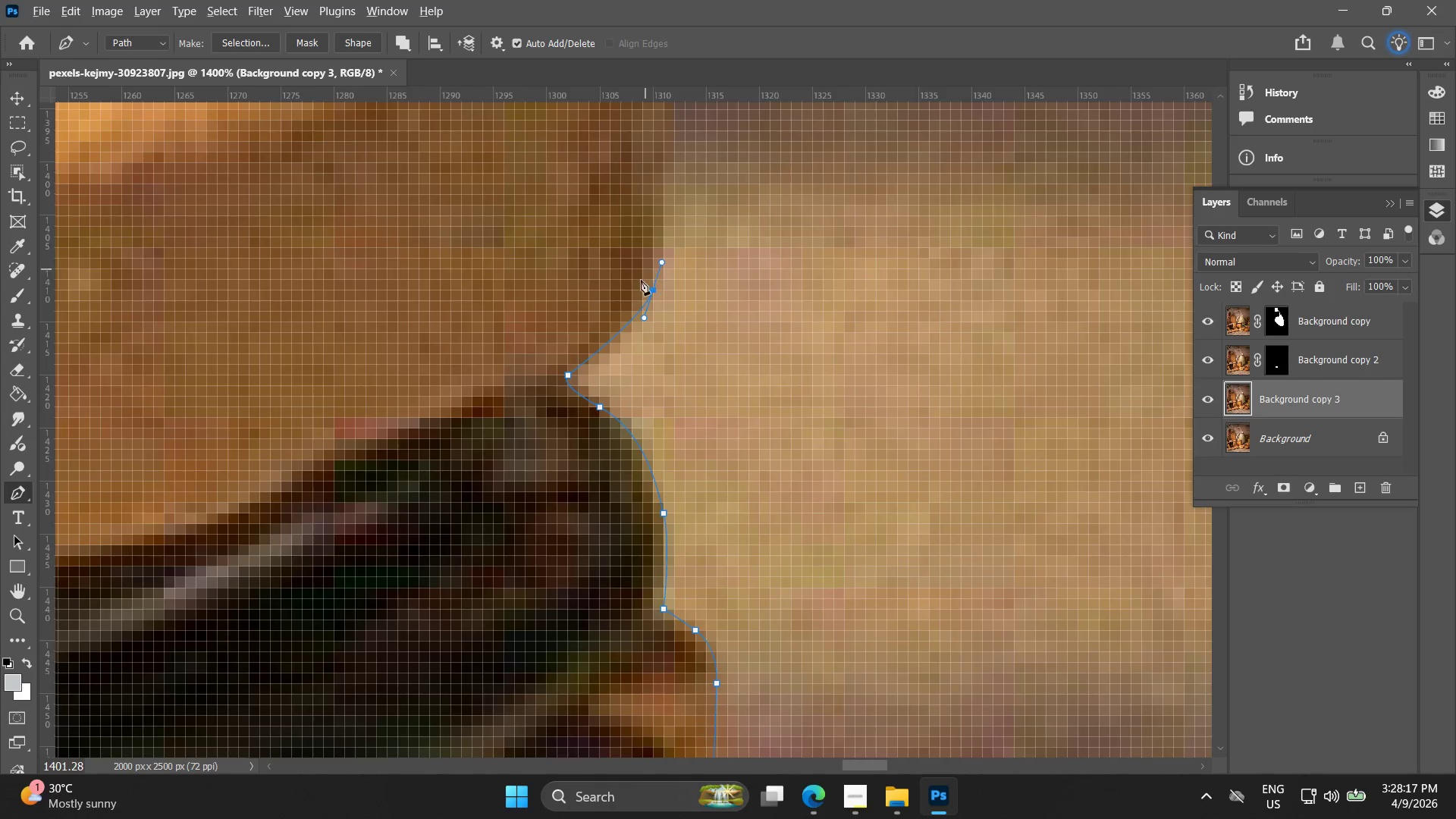 
hold_key(key=Space, duration=0.44)
 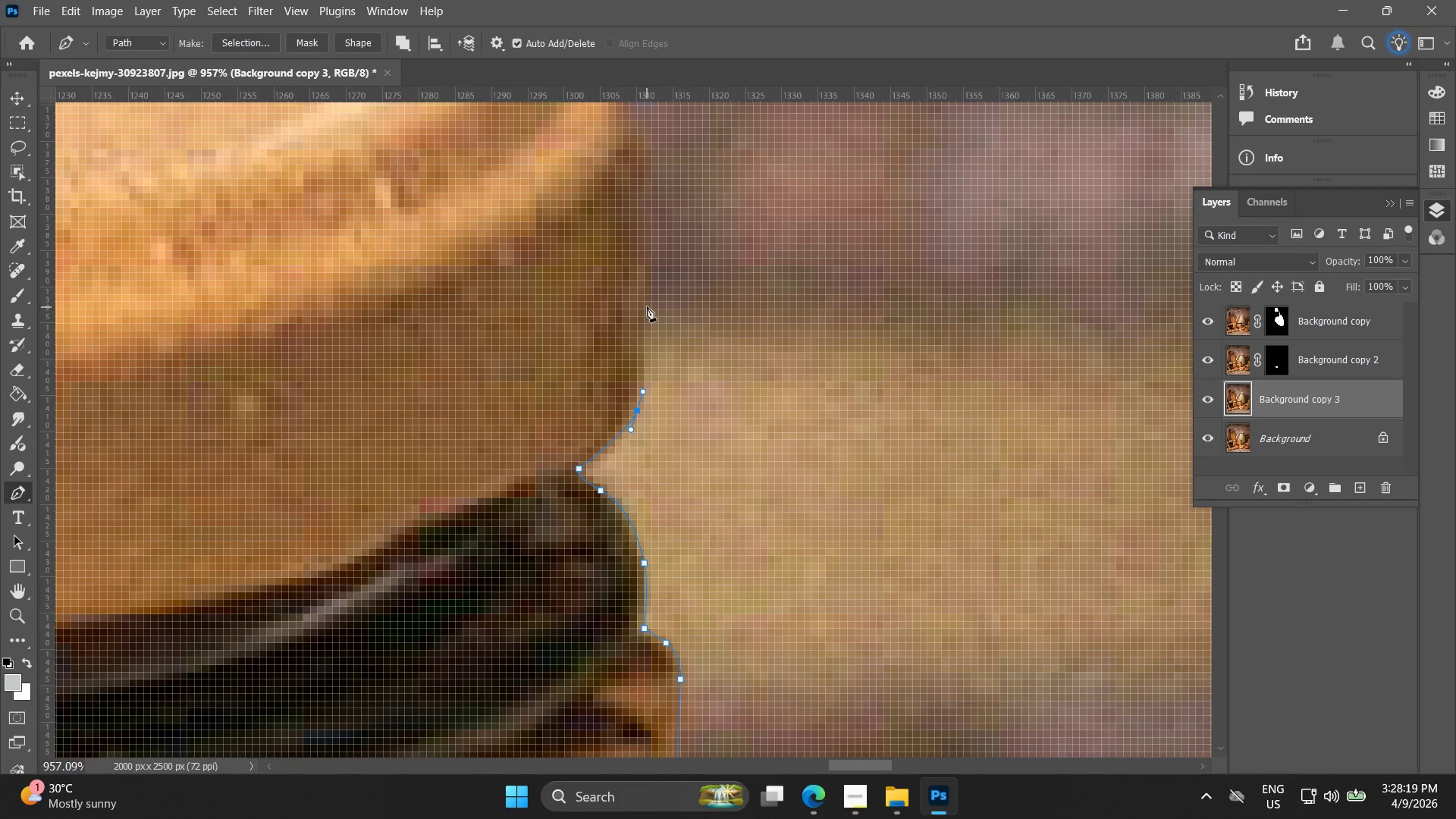 
left_click_drag(start_coordinate=[678, 293], to_coordinate=[667, 413])
 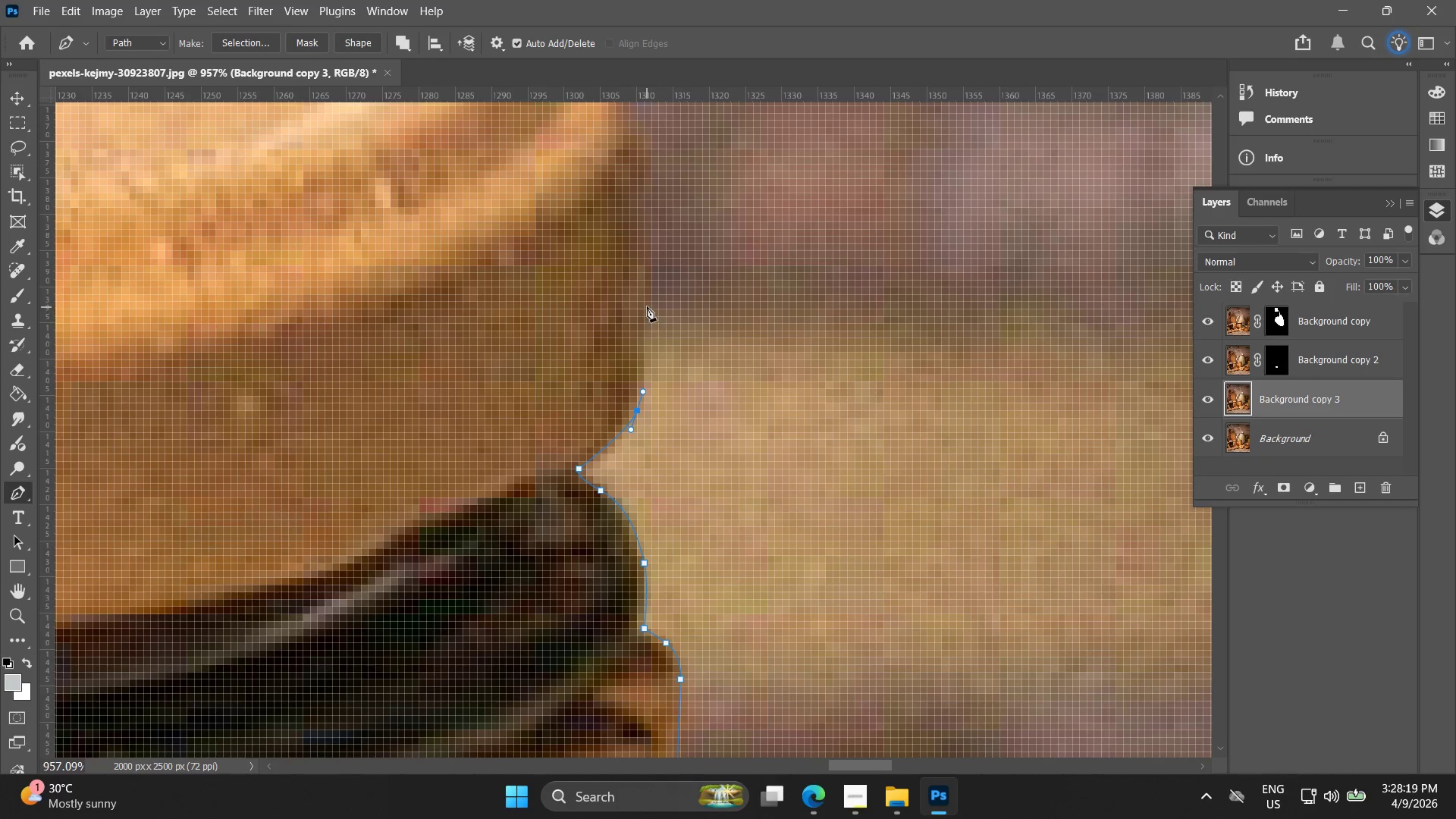 
scroll: coordinate [636, 295], scroll_direction: down, amount: 4.0
 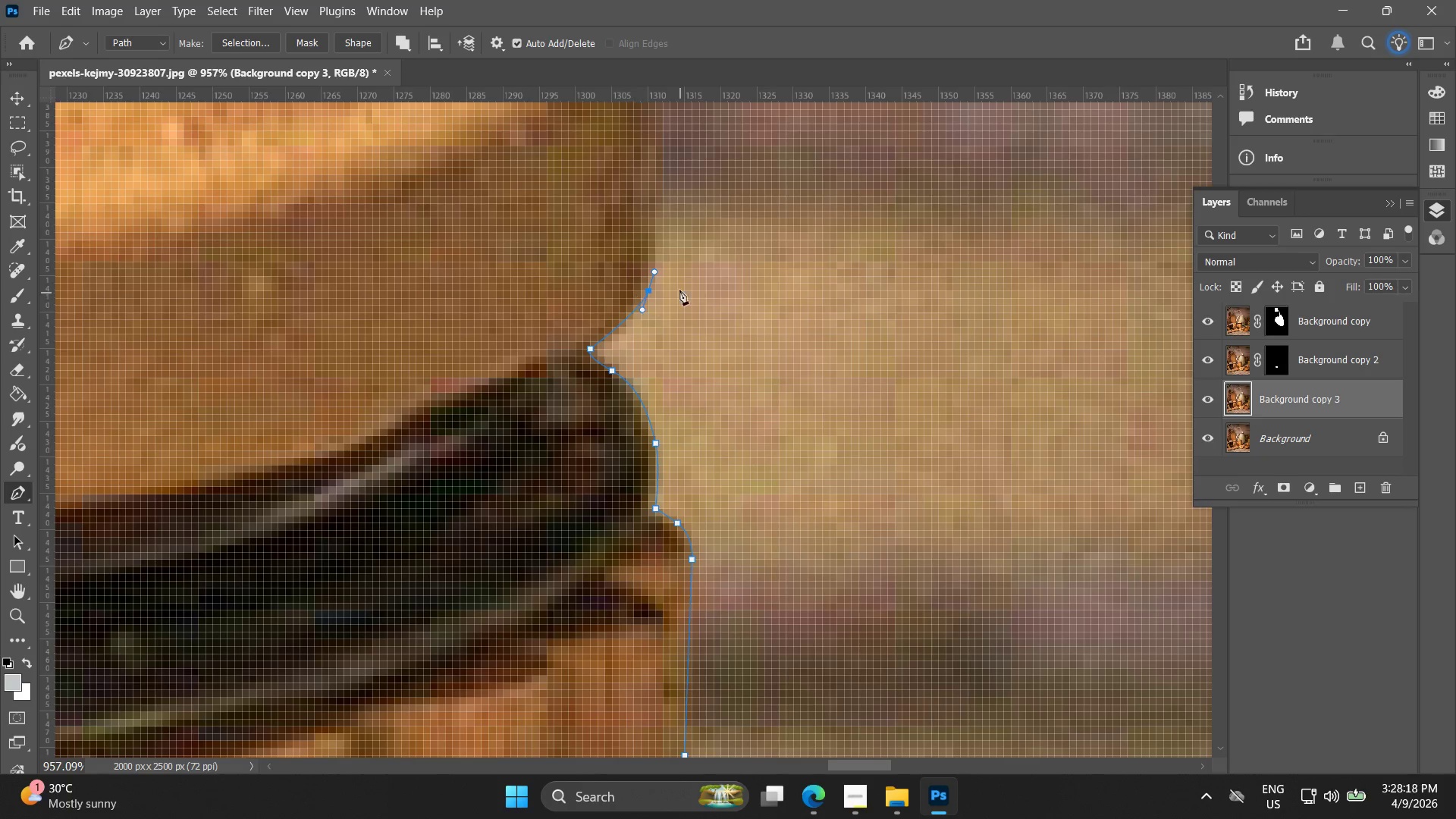 
left_click([645, 304])
 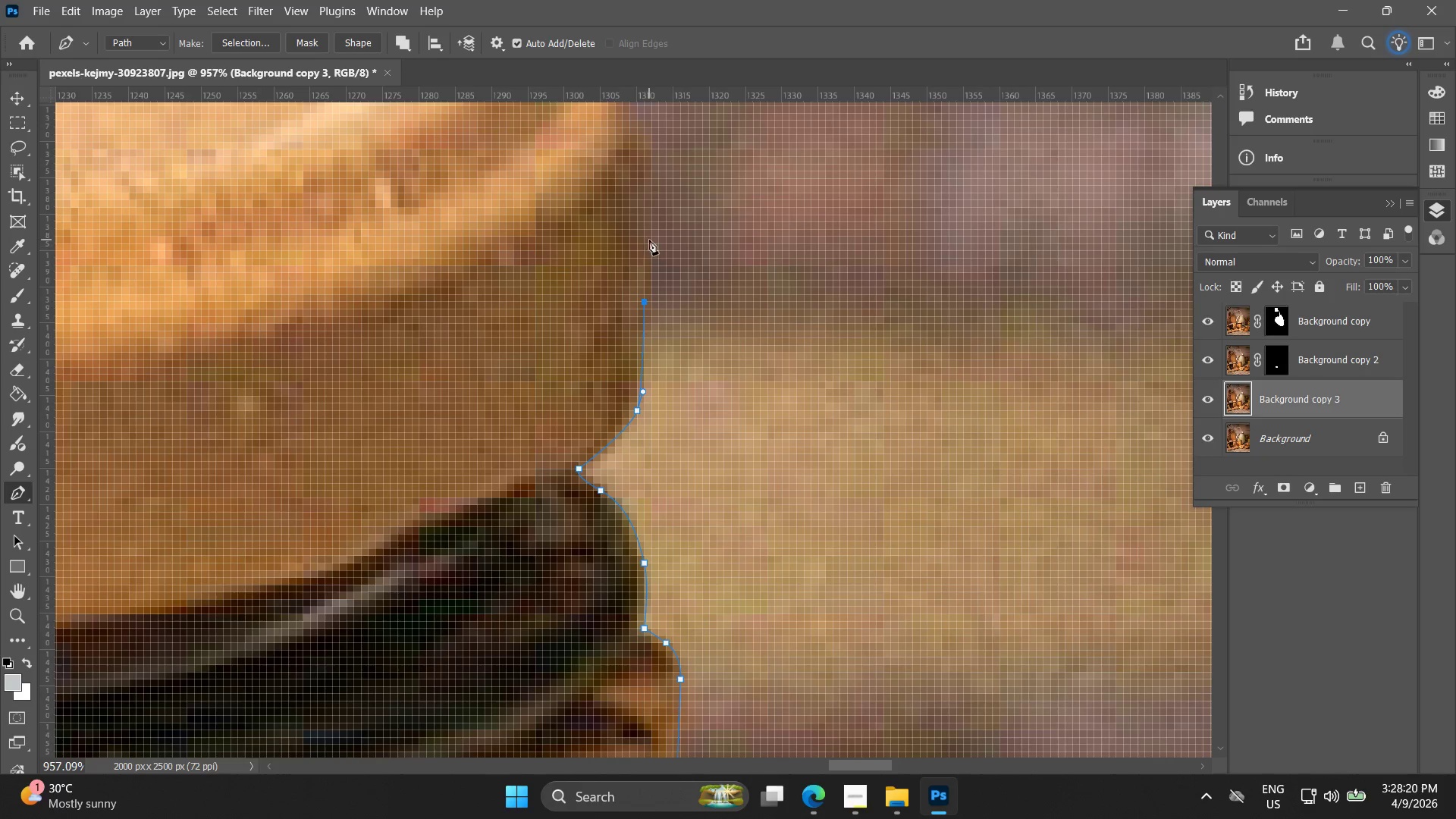 
left_click([644, 227])
 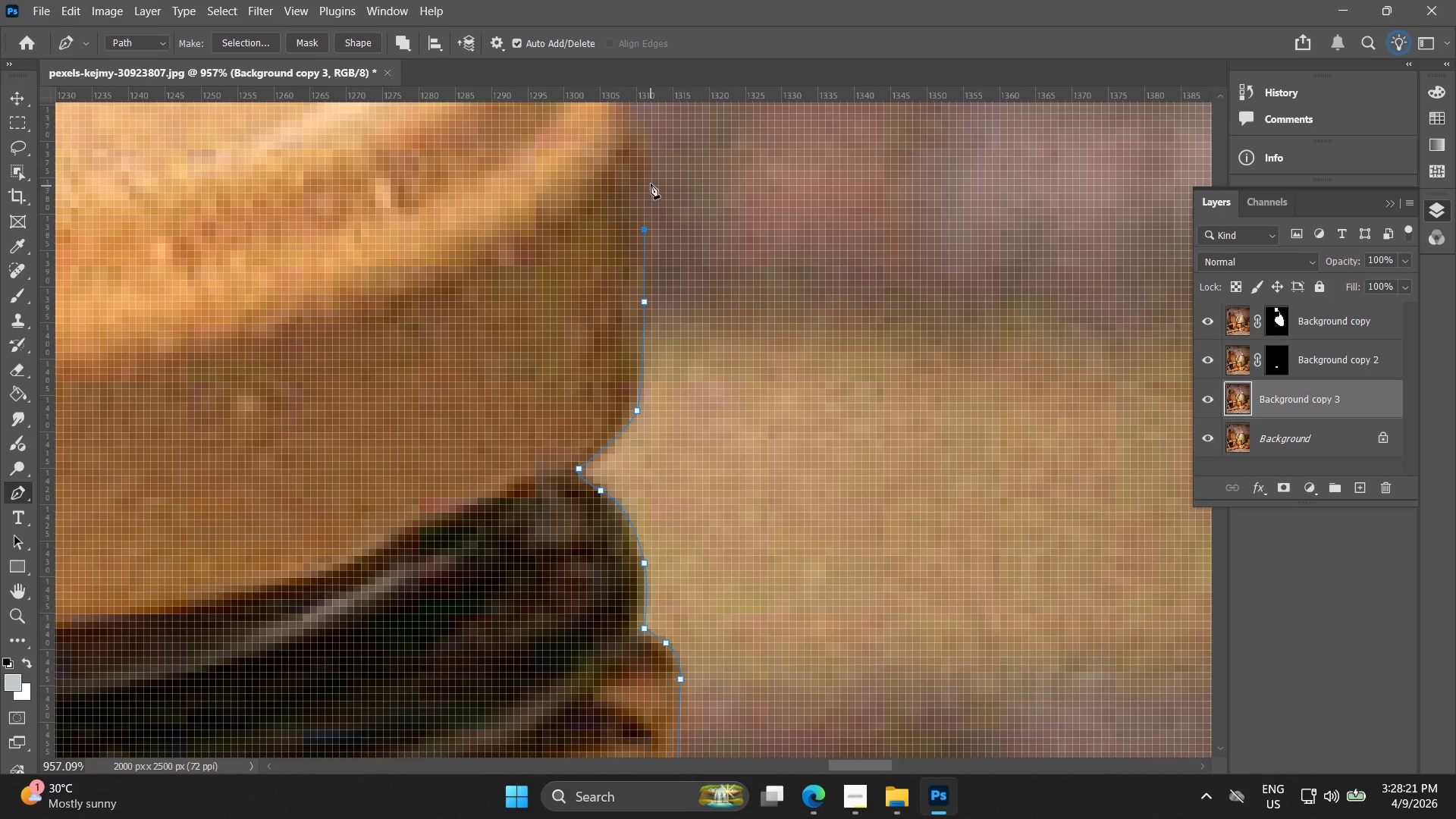 
left_click([648, 176])
 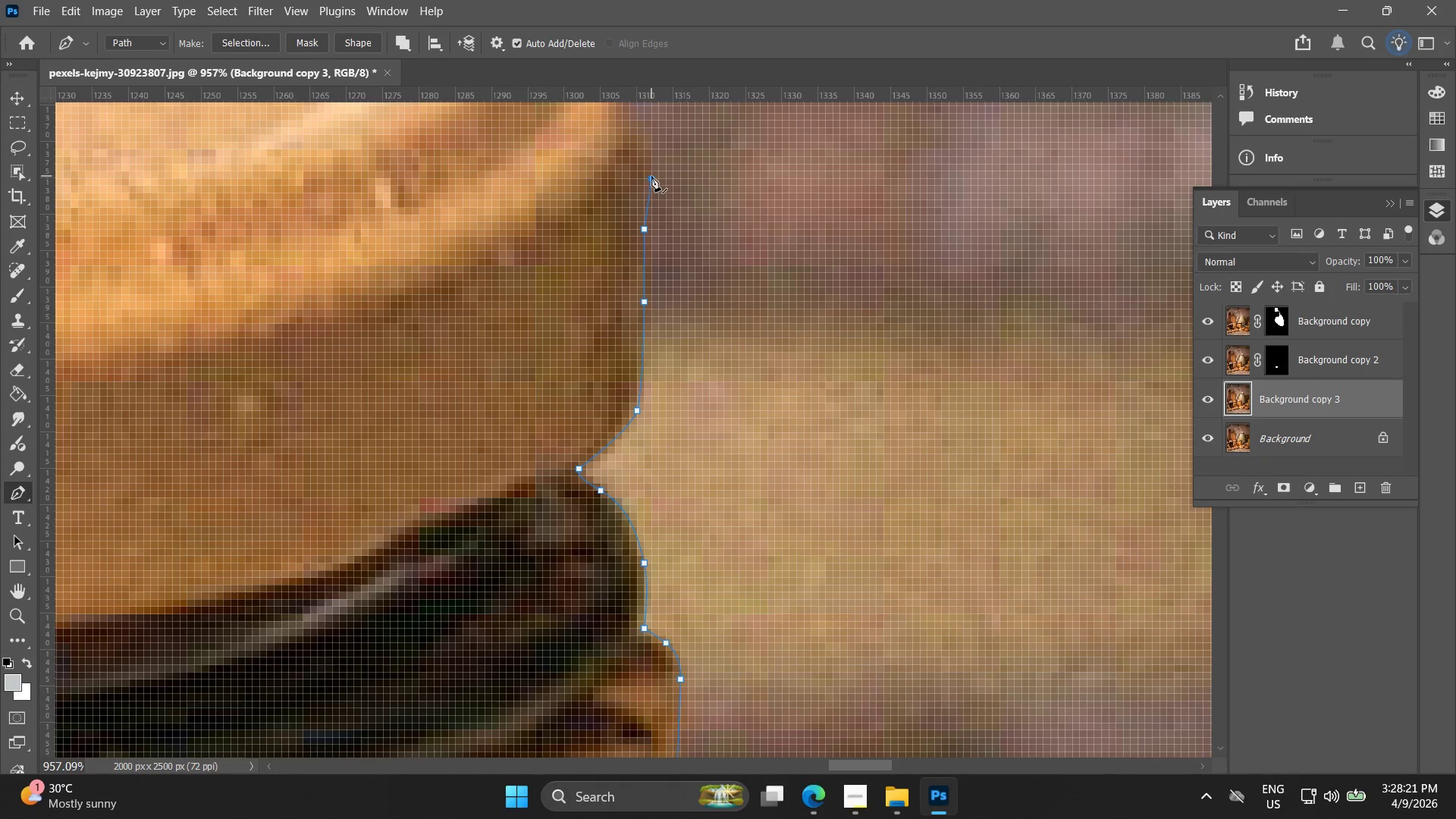 
key(Control+Z)
 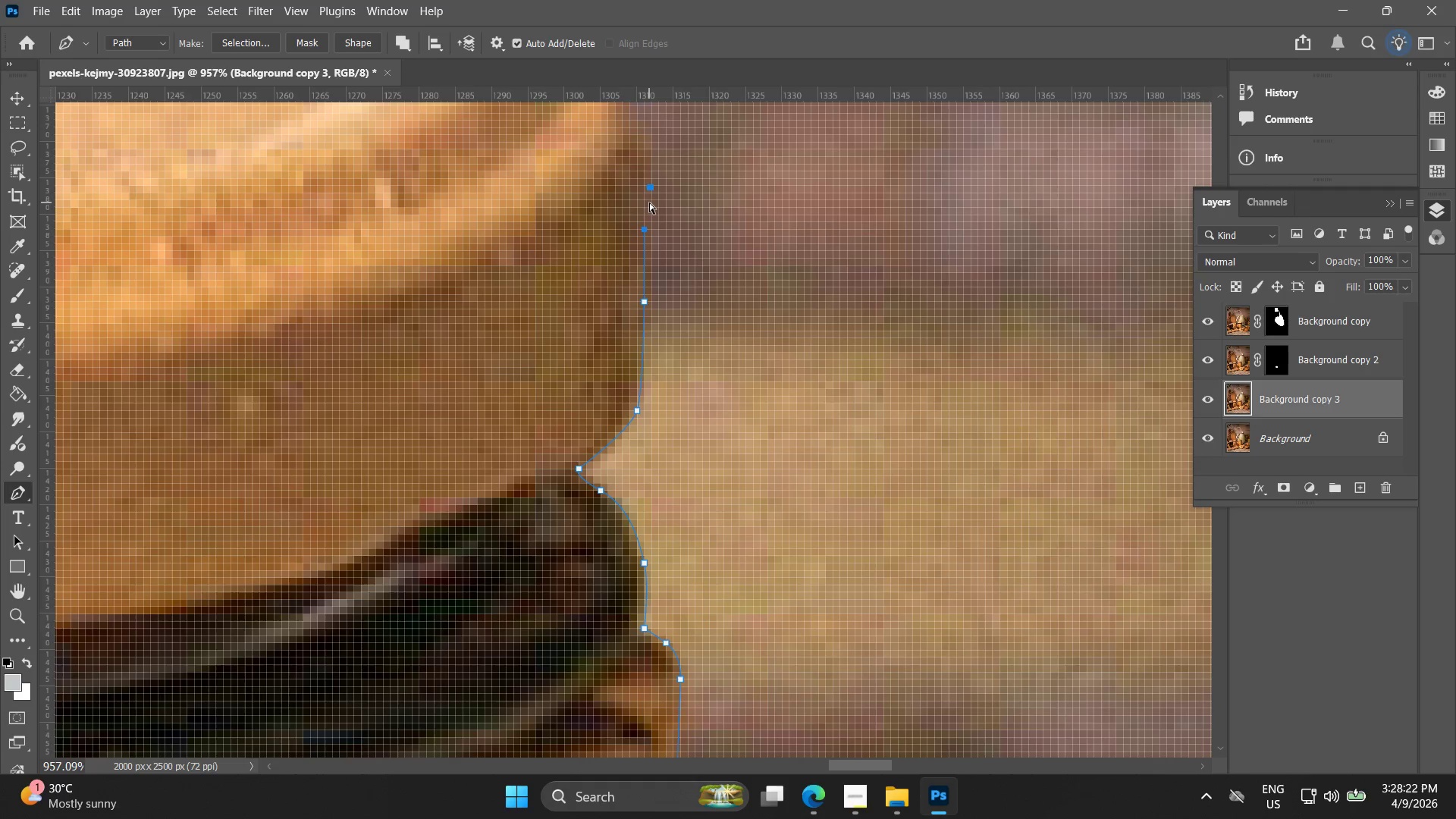 
key(Control+Z)
 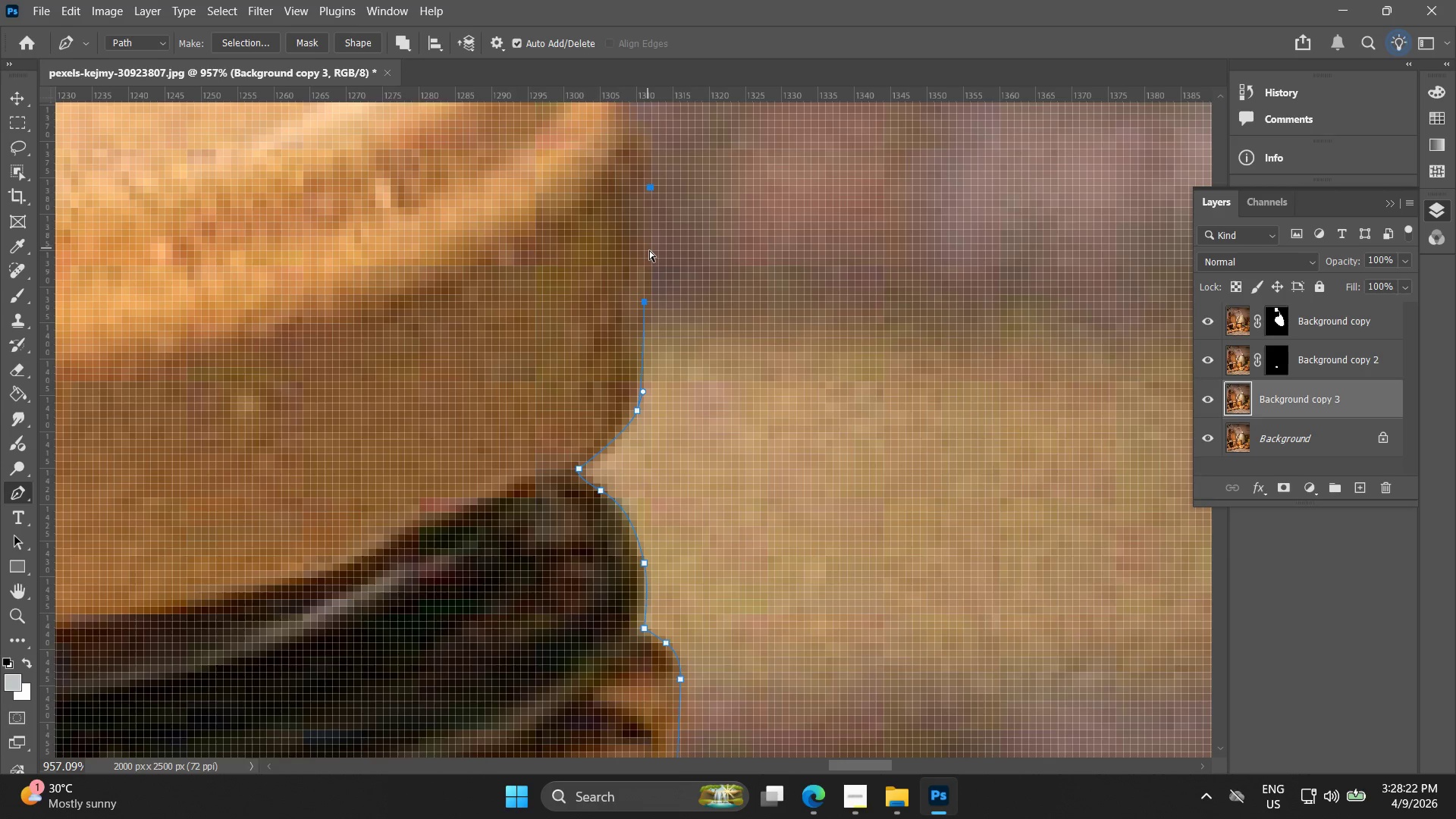 
key(Control+Z)
 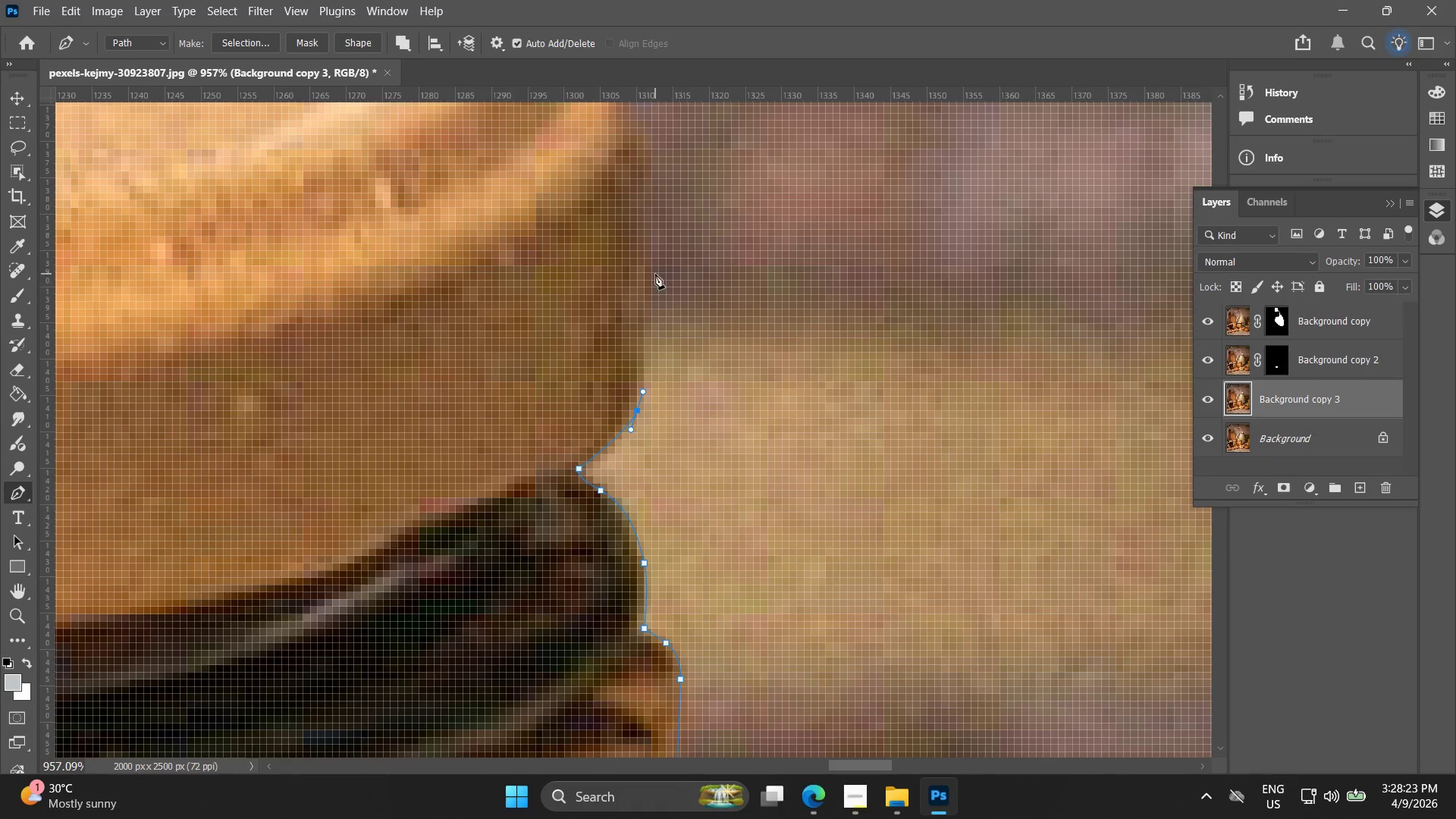 
left_click_drag(start_coordinate=[652, 265], to_coordinate=[651, 231])
 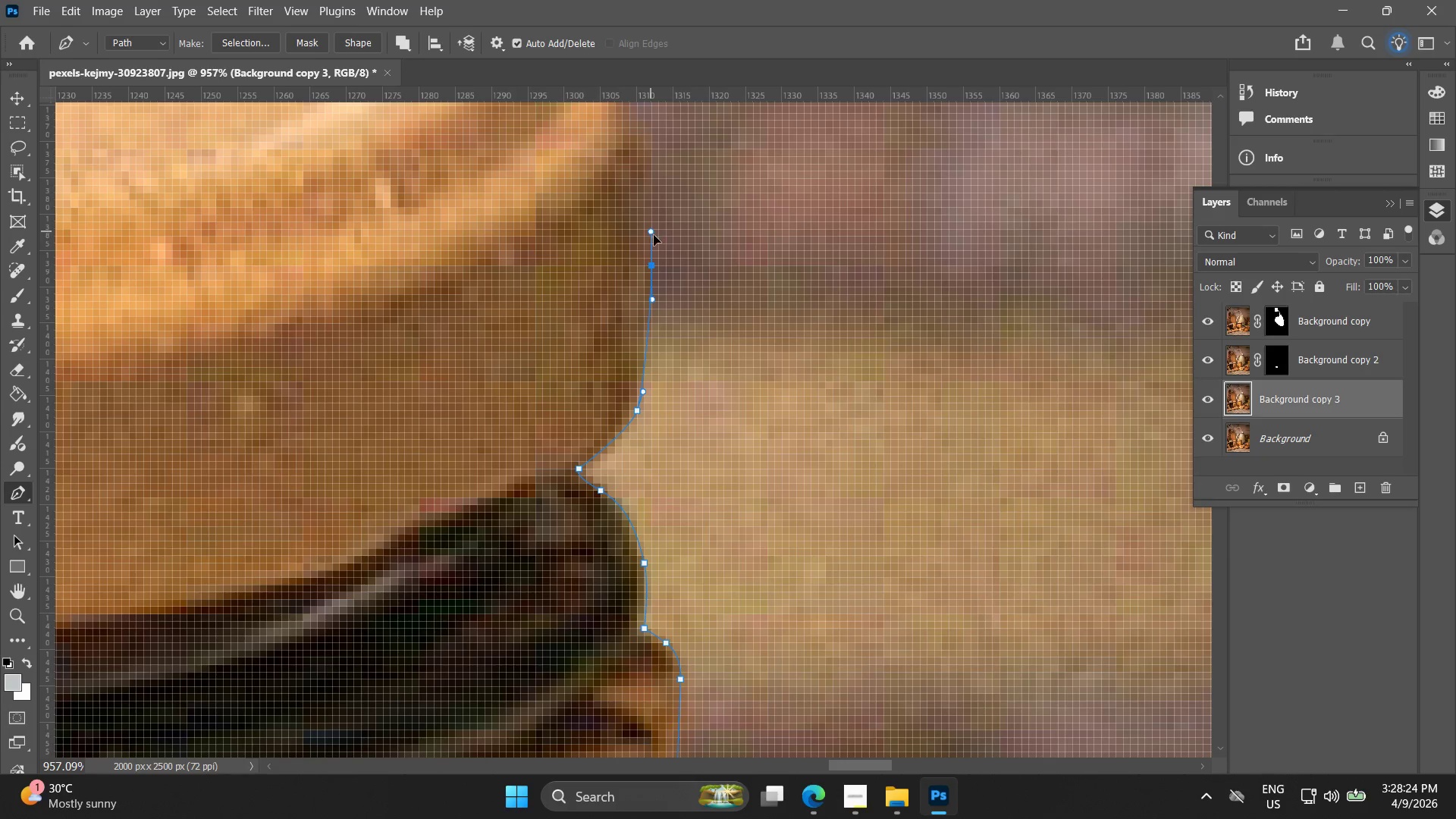 
key(Control+ControlLeft)
 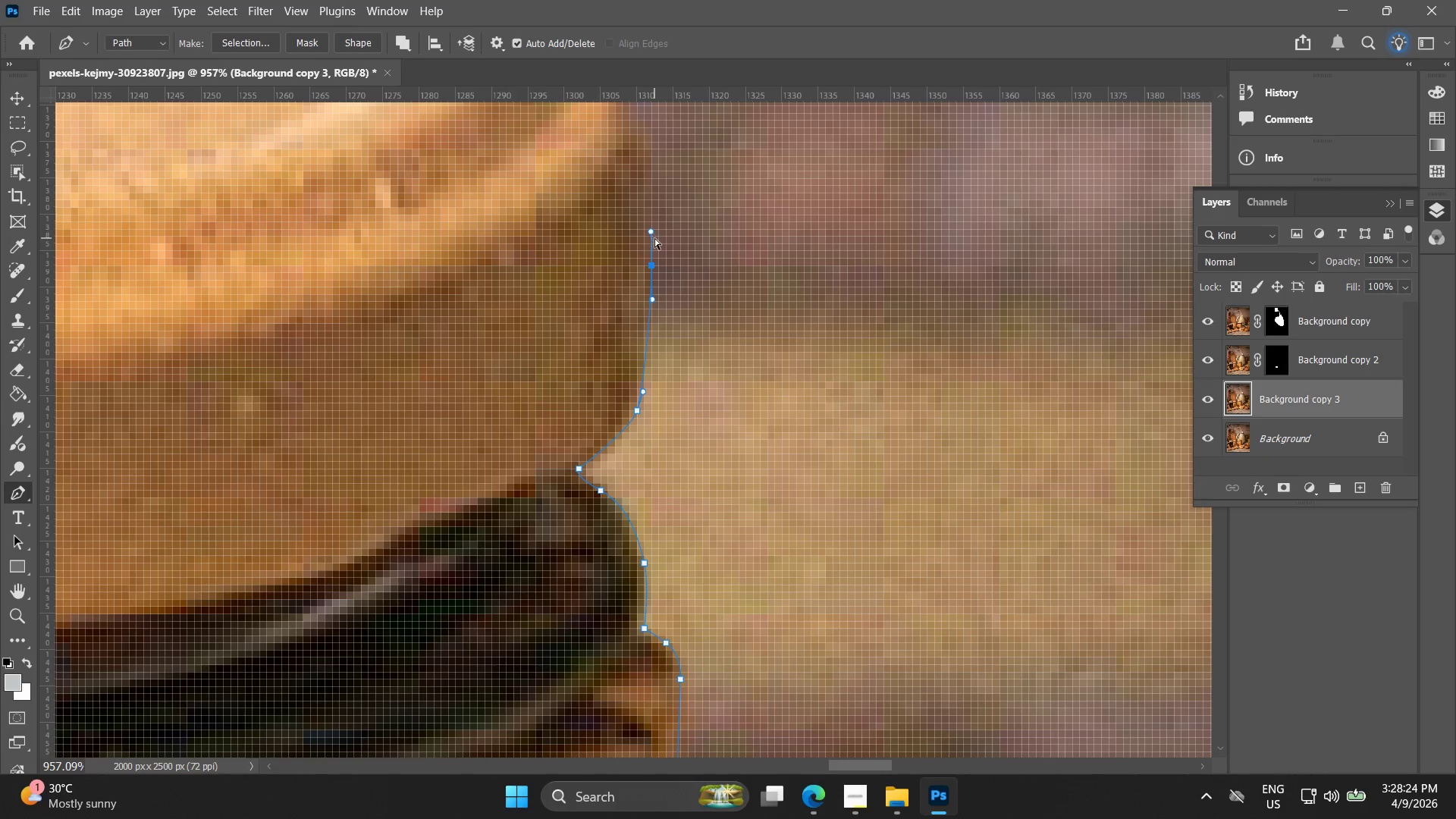 
key(Control+Z)
 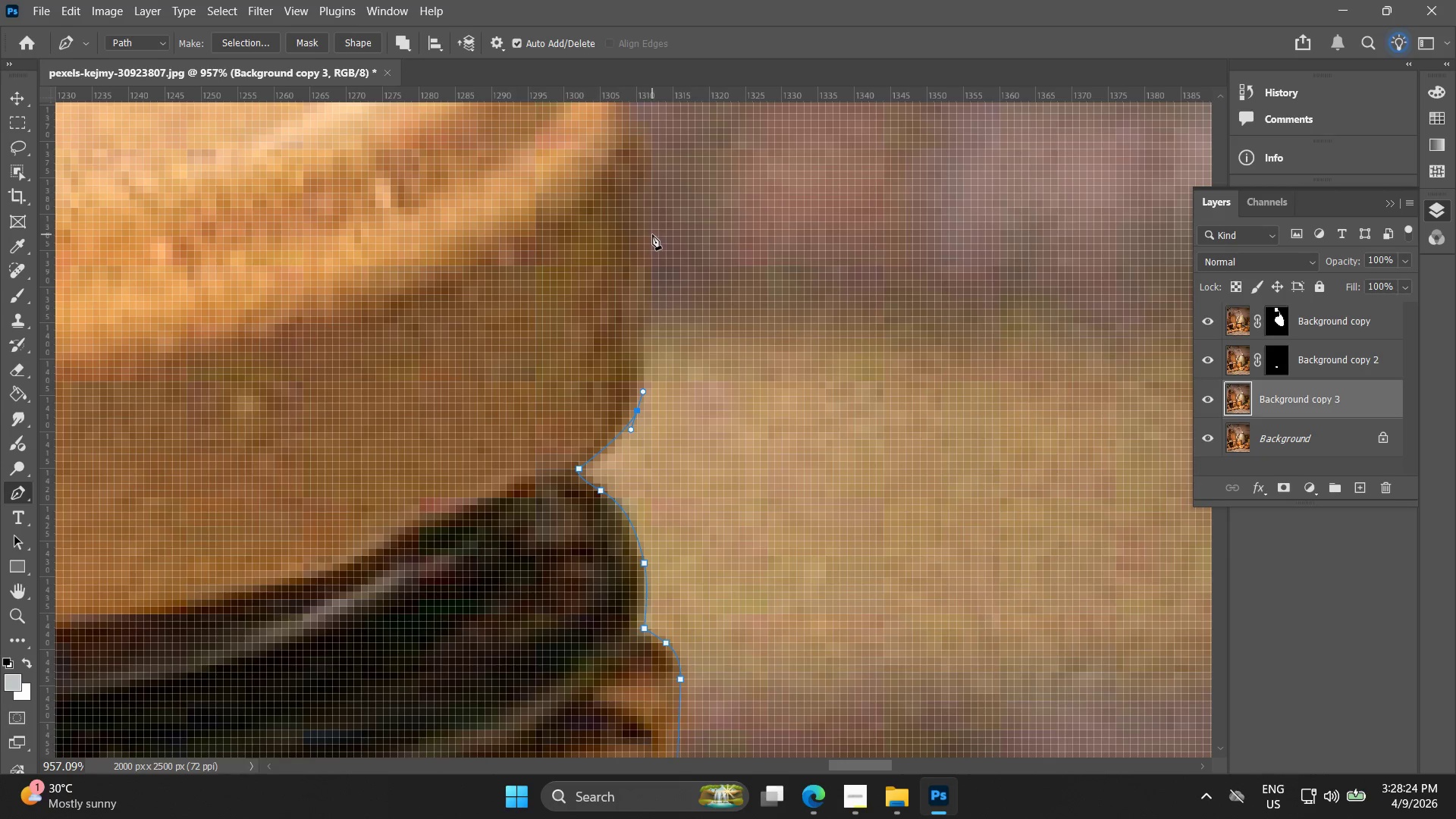 
left_click_drag(start_coordinate=[648, 229], to_coordinate=[650, 199])
 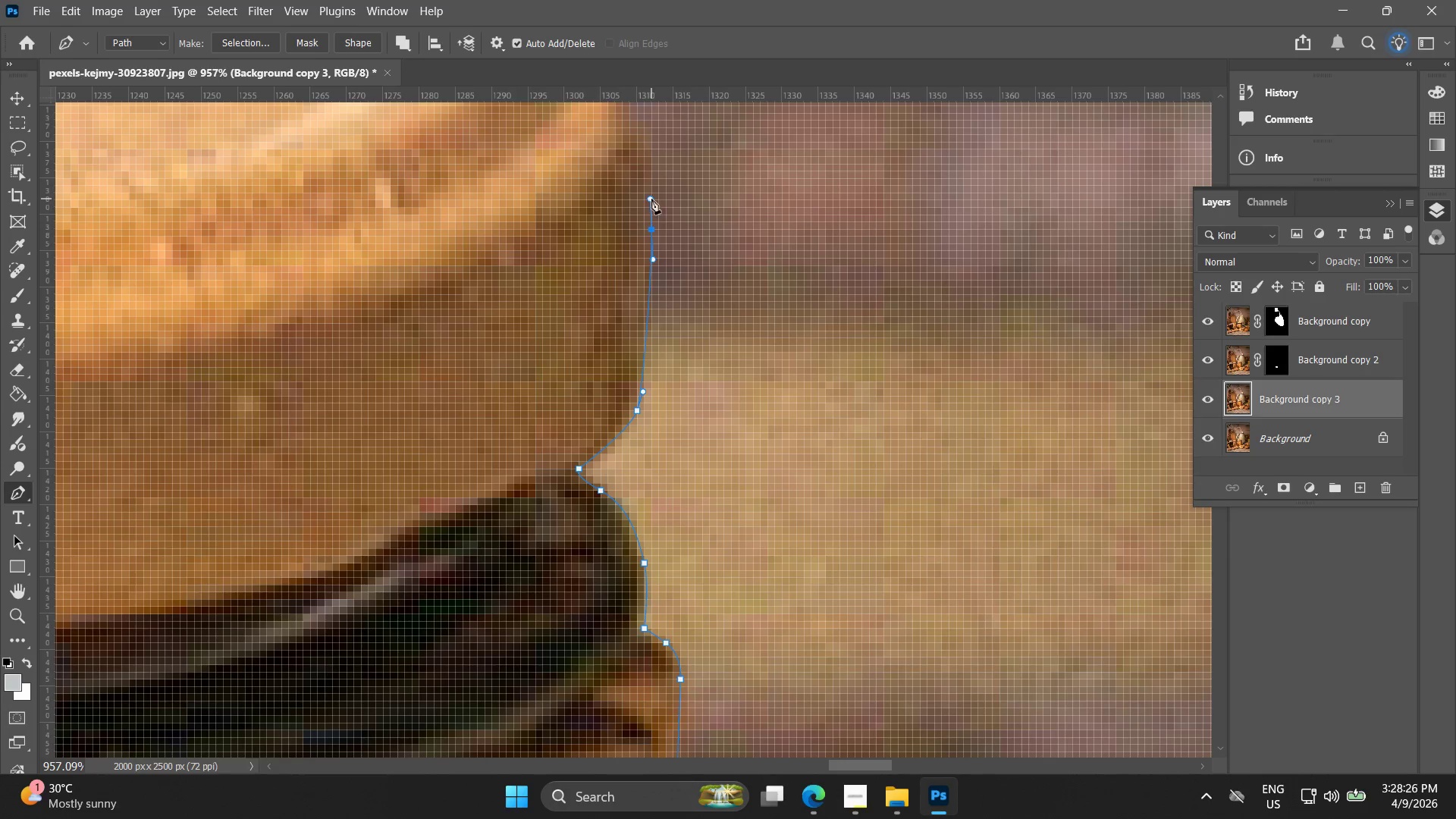 
hold_key(key=Space, duration=0.56)
 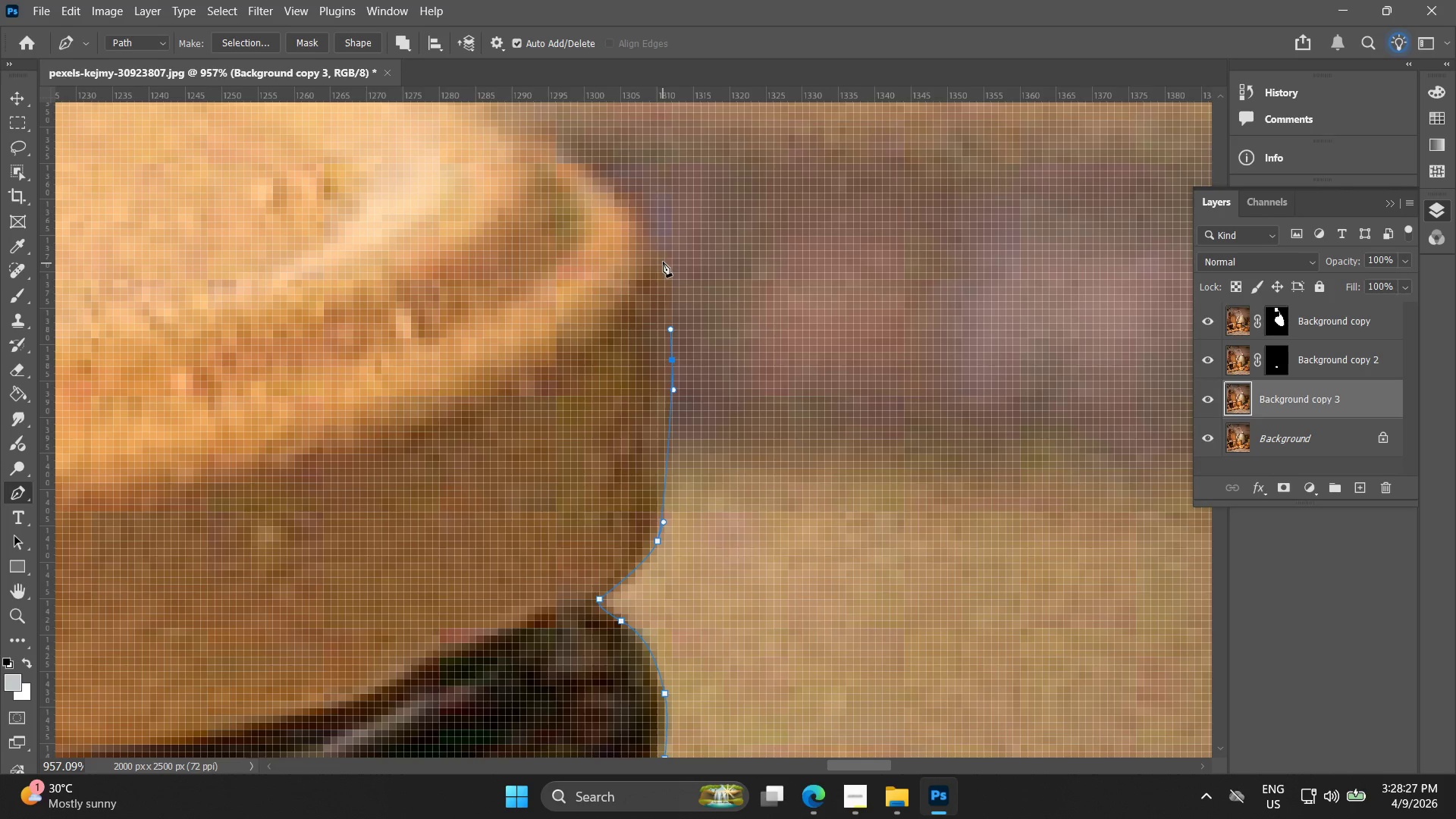 
left_click_drag(start_coordinate=[654, 208], to_coordinate=[674, 338])
 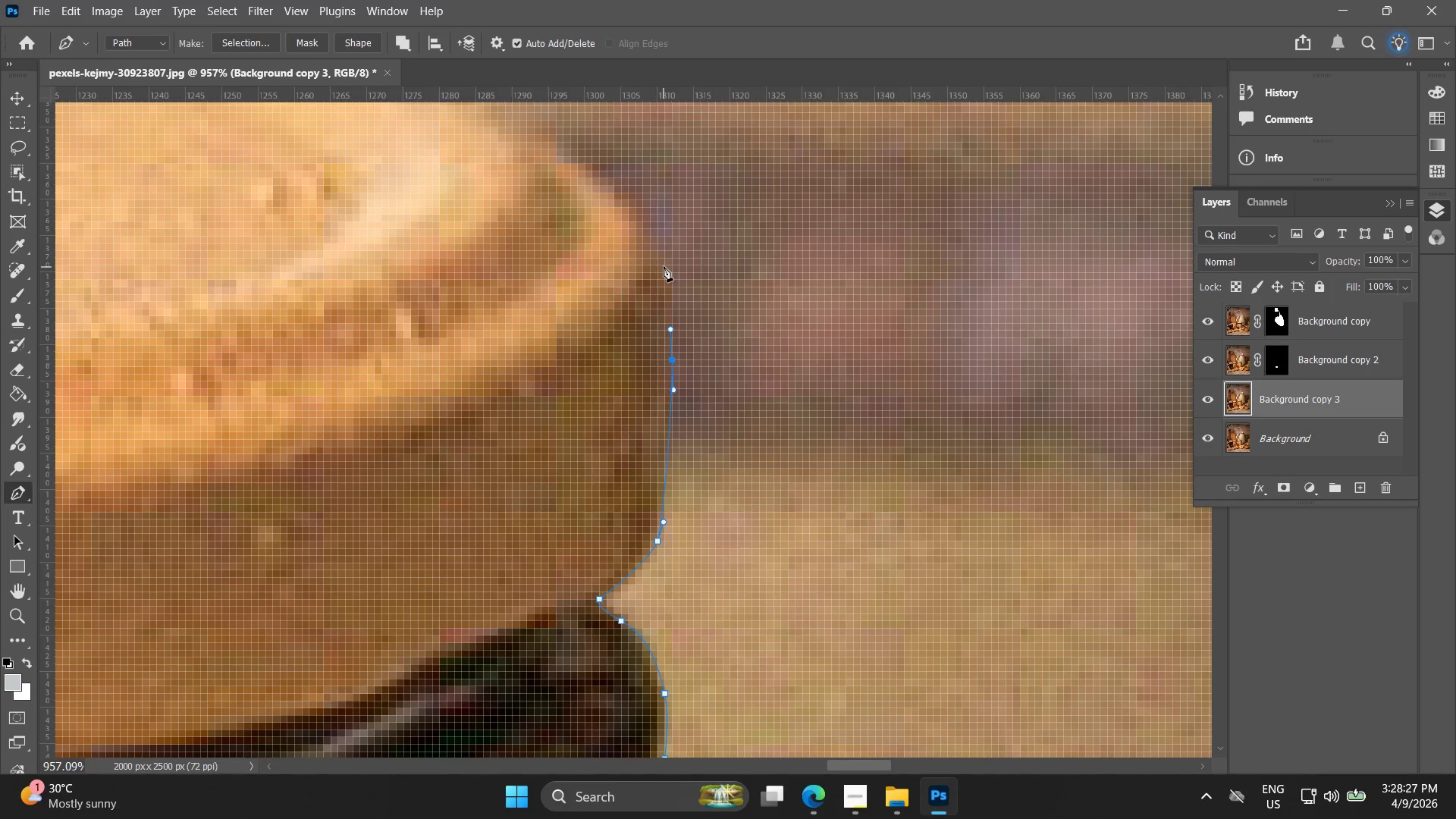 
left_click_drag(start_coordinate=[662, 259], to_coordinate=[652, 231])
 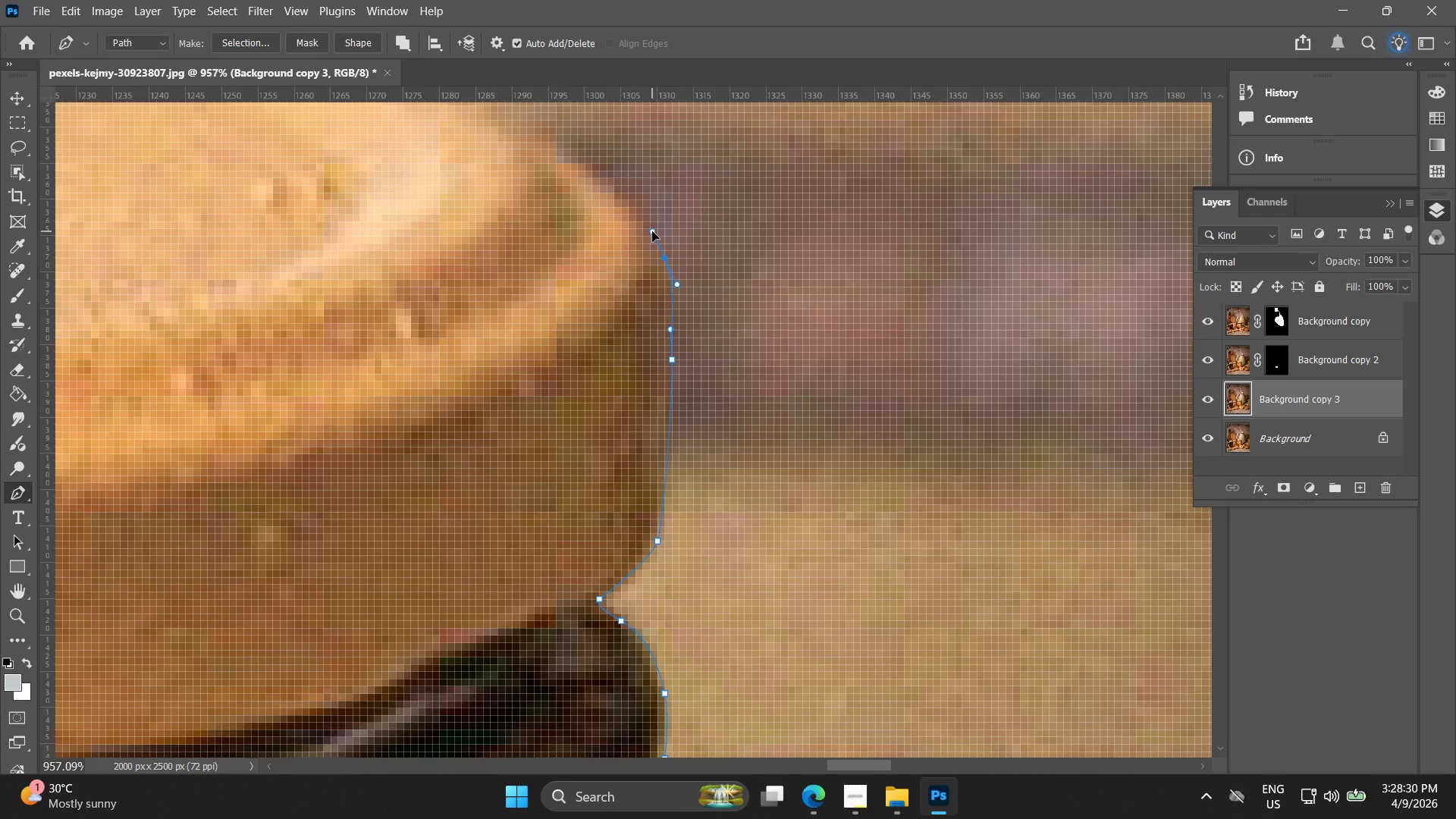 
hold_key(key=Space, duration=0.52)
 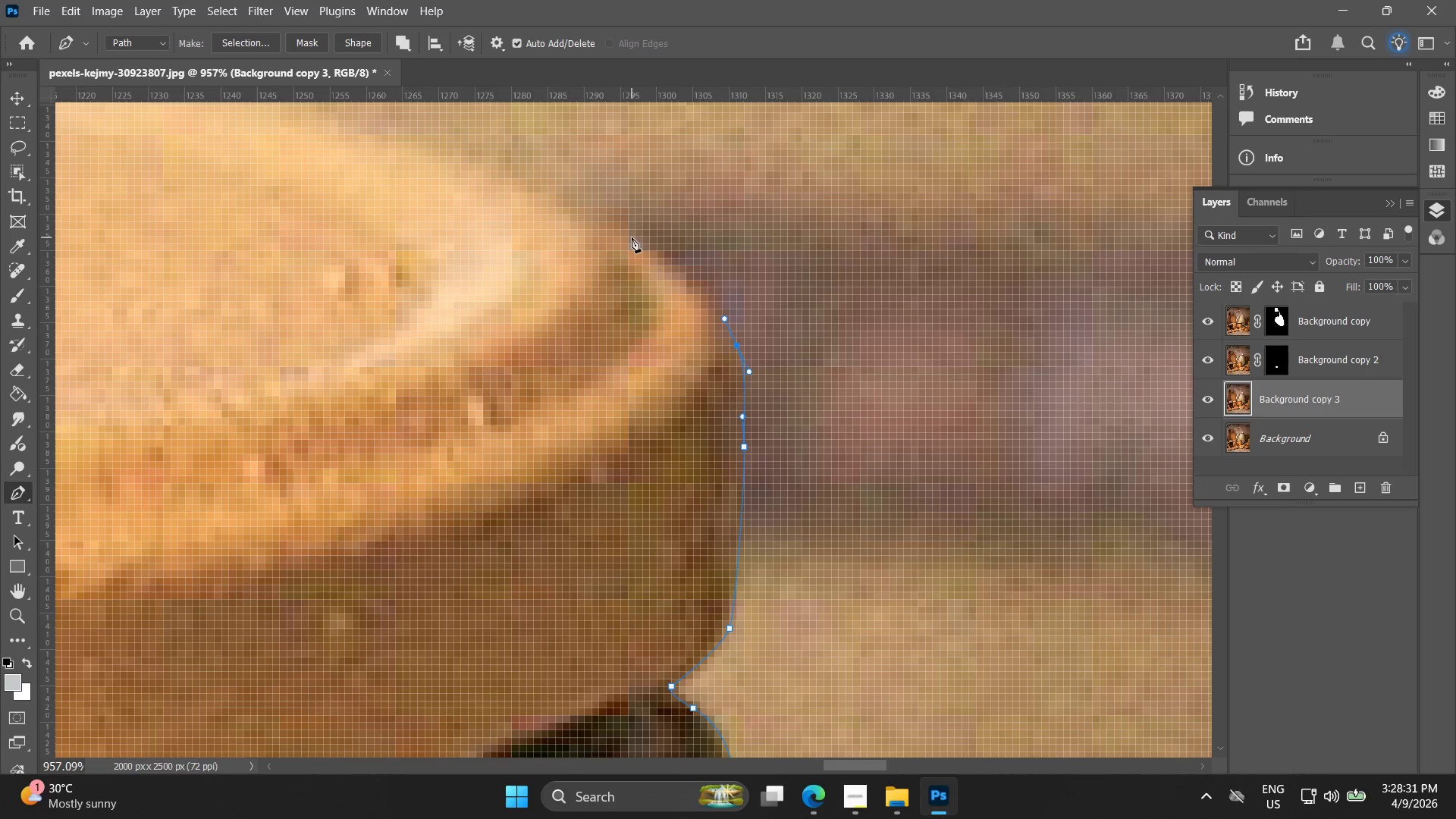 
left_click_drag(start_coordinate=[645, 229], to_coordinate=[717, 316])
 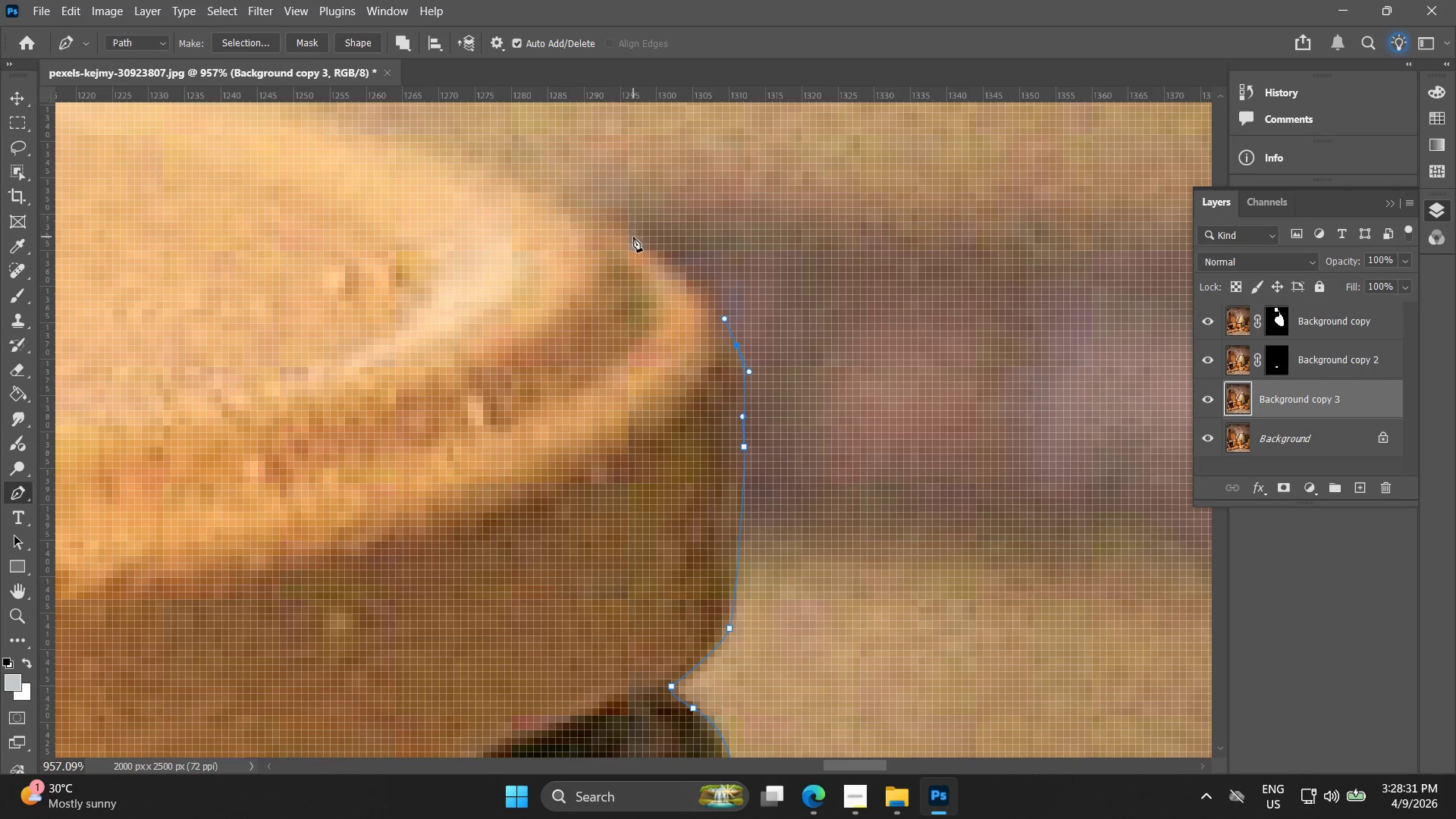 
left_click_drag(start_coordinate=[630, 238], to_coordinate=[592, 232])
 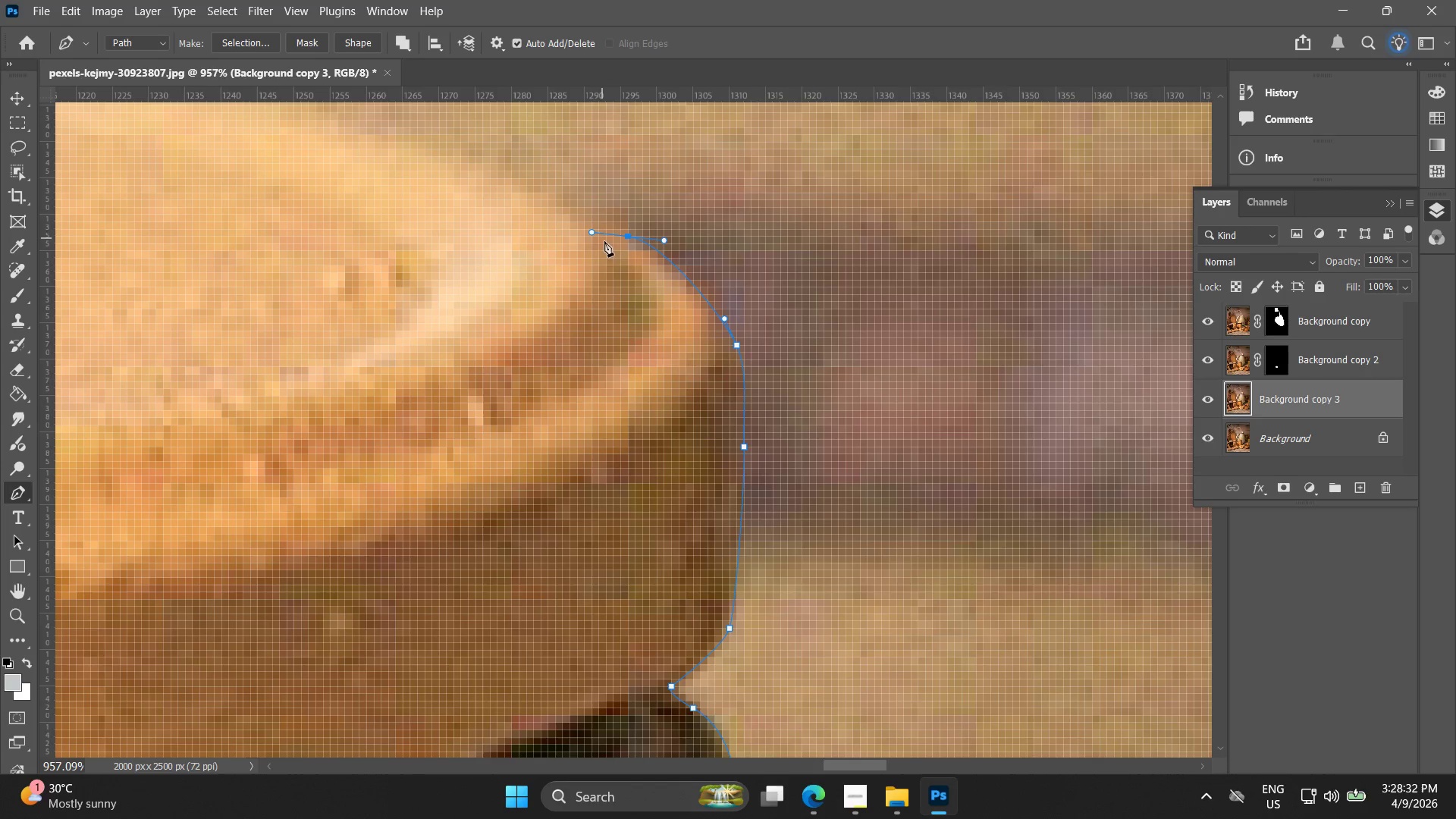 
key(Control+ControlLeft)
 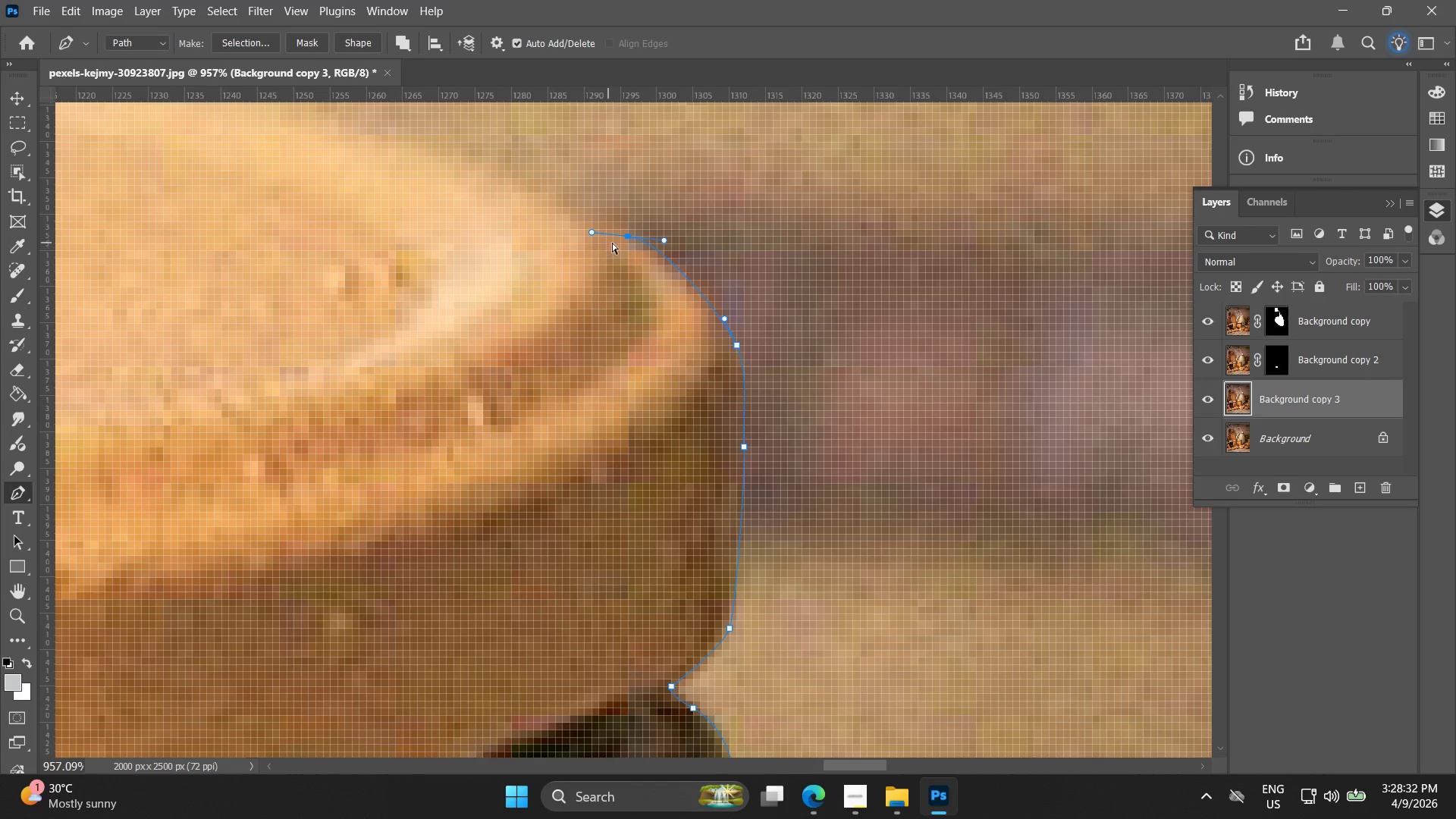 
key(Control+Z)
 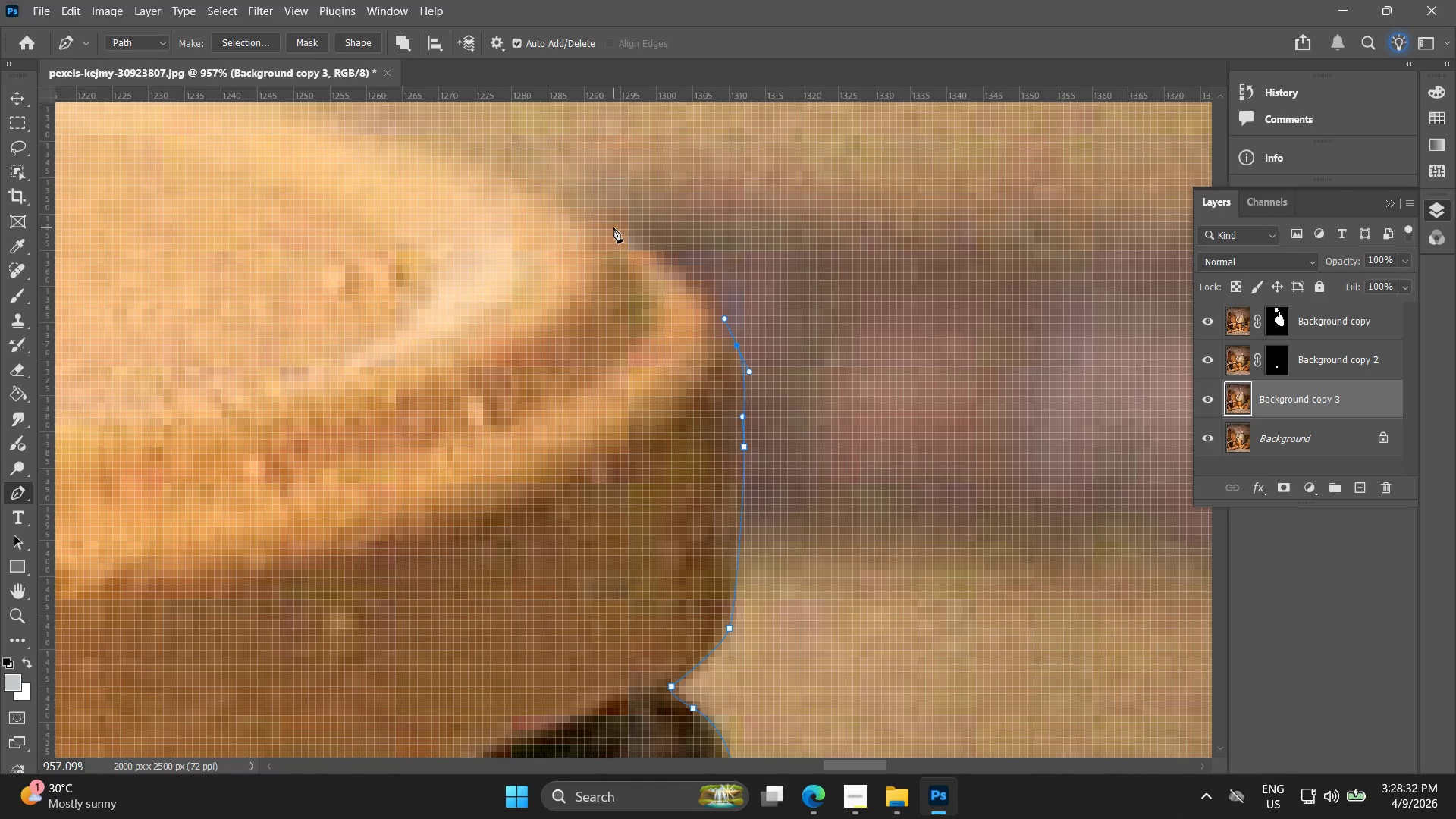 
left_click_drag(start_coordinate=[610, 228], to_coordinate=[554, 212])
 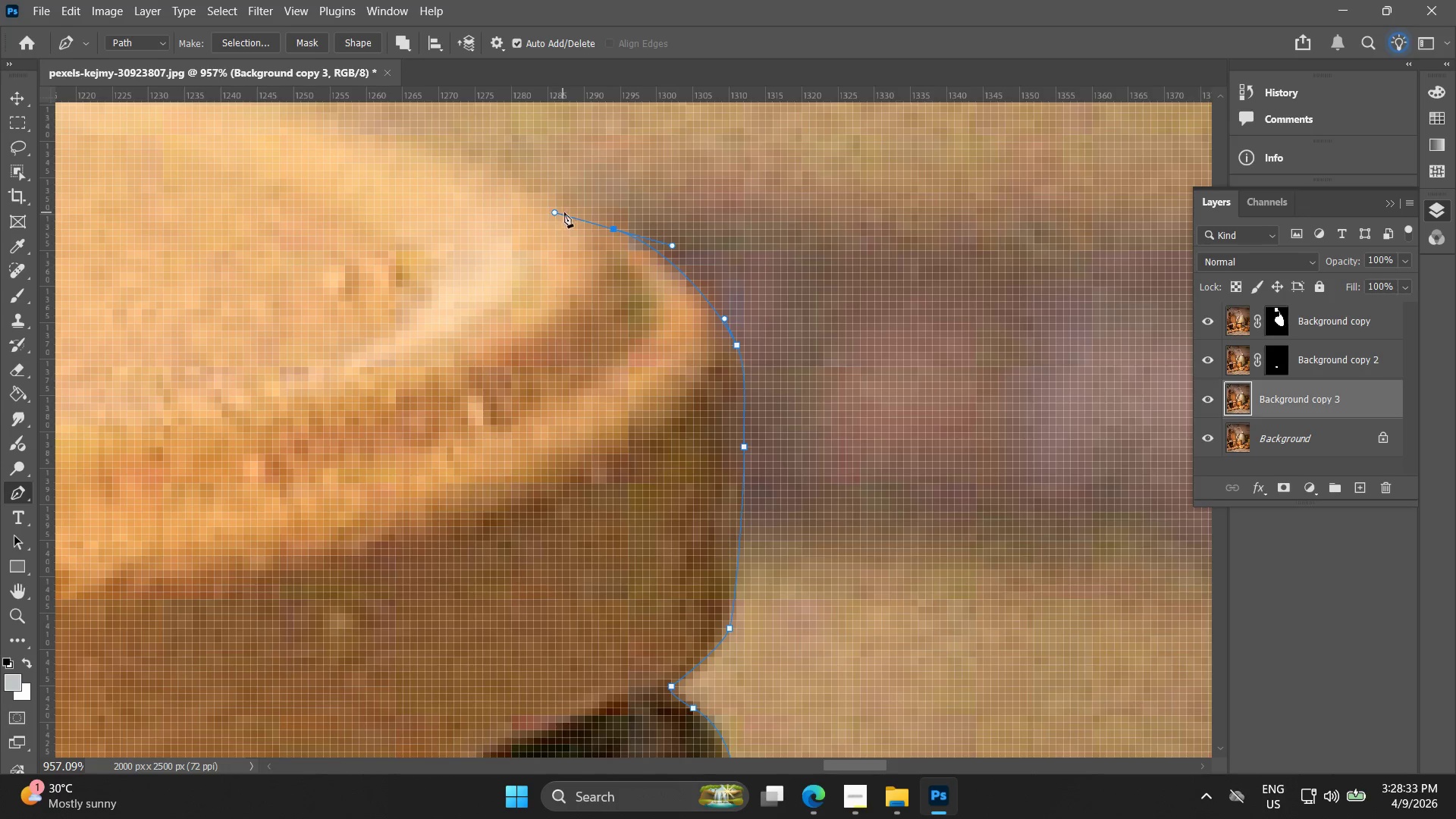 
key(Alt+AltLeft)
 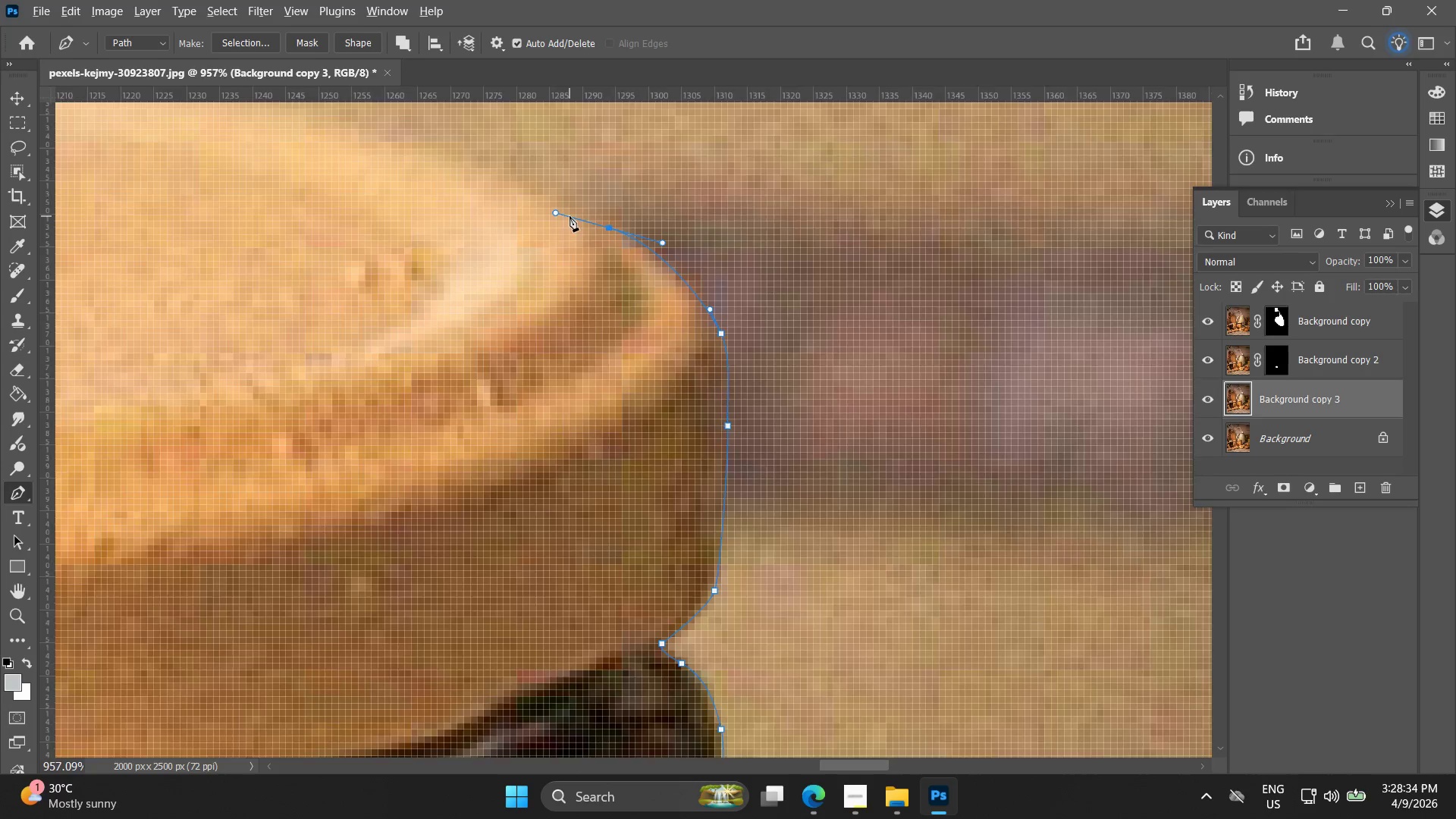 
hold_key(key=Space, duration=0.5)
 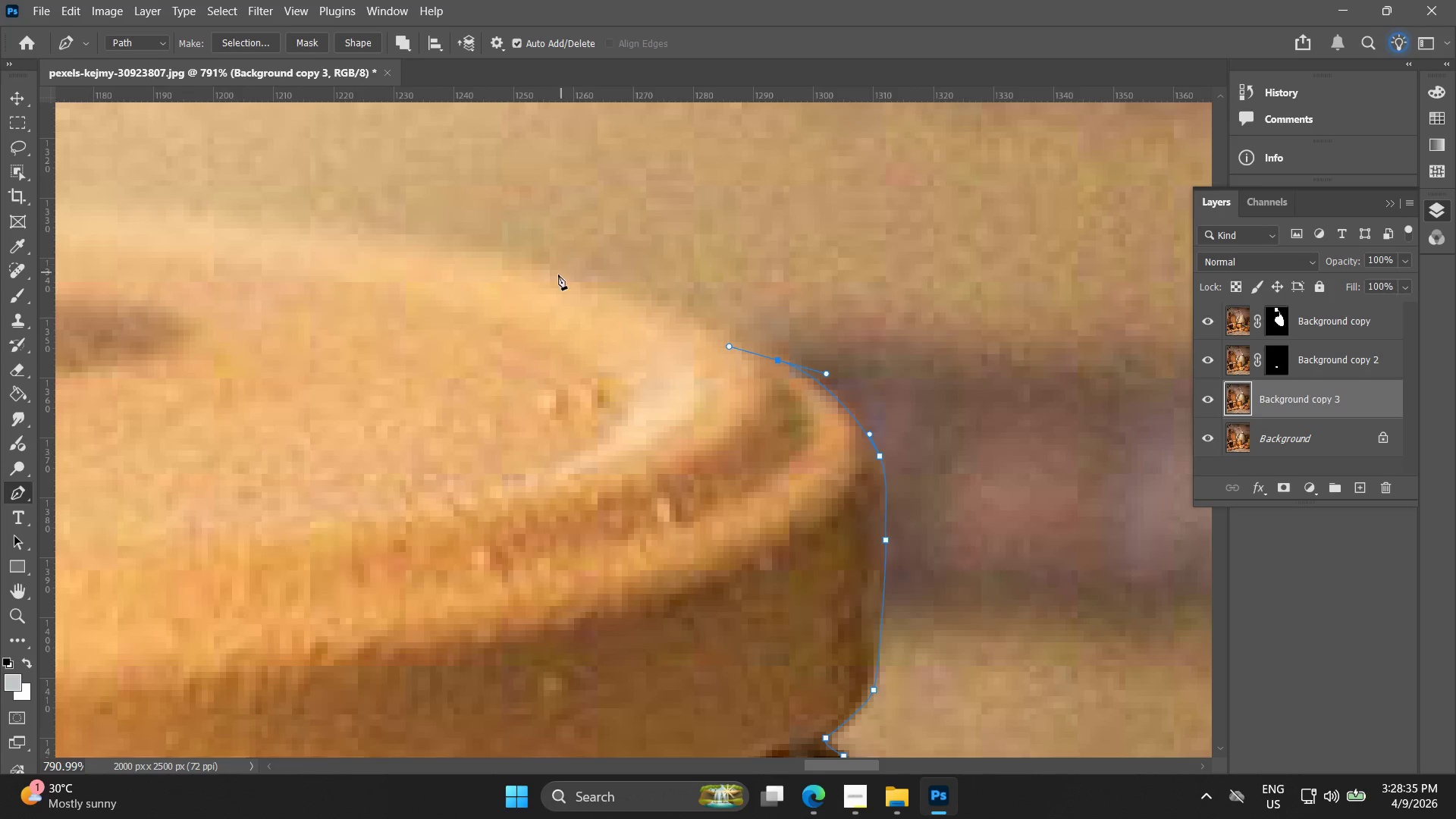 
left_click_drag(start_coordinate=[562, 219], to_coordinate=[734, 353])
 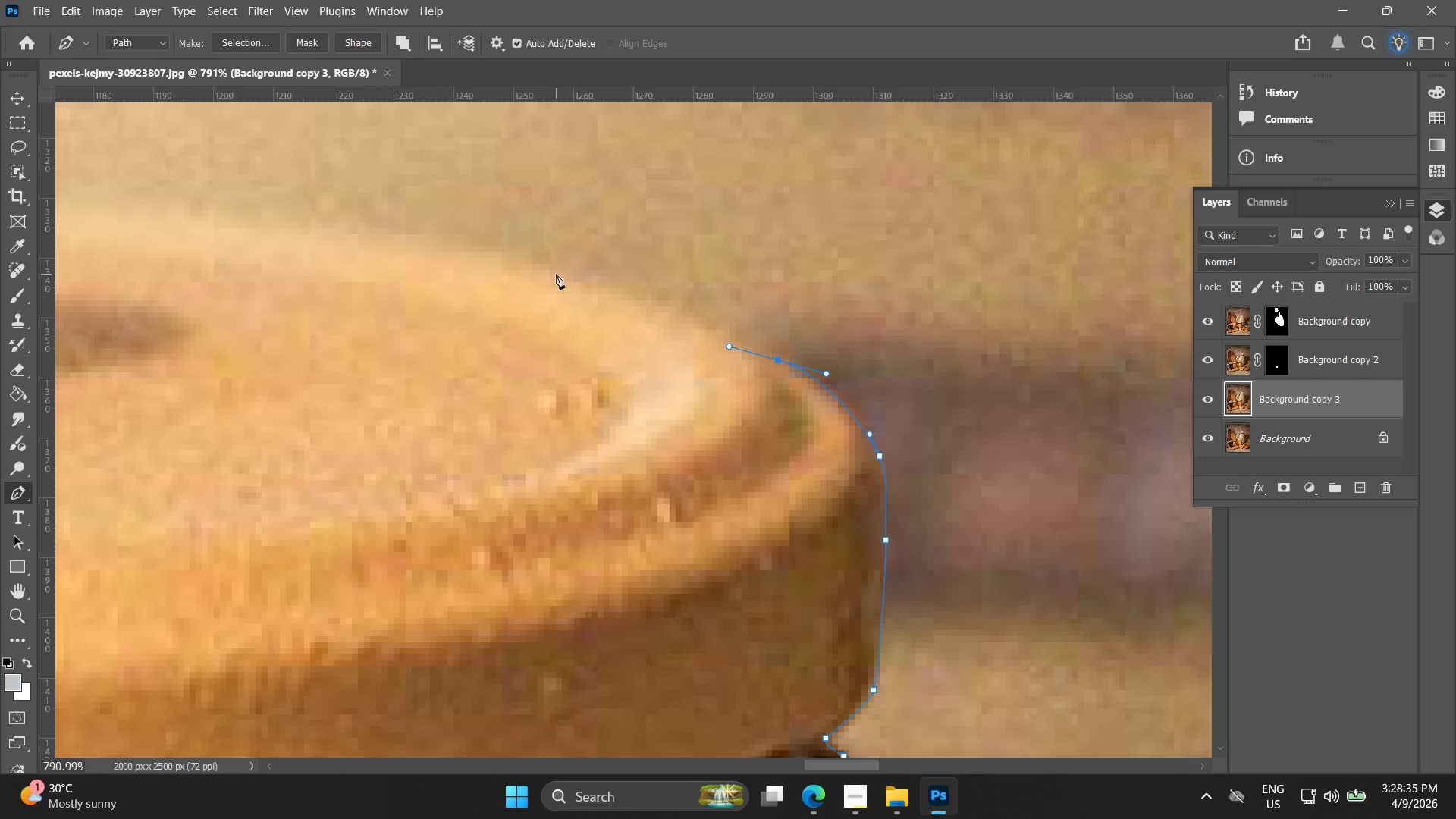 
scroll: coordinate [570, 218], scroll_direction: down, amount: 2.0
 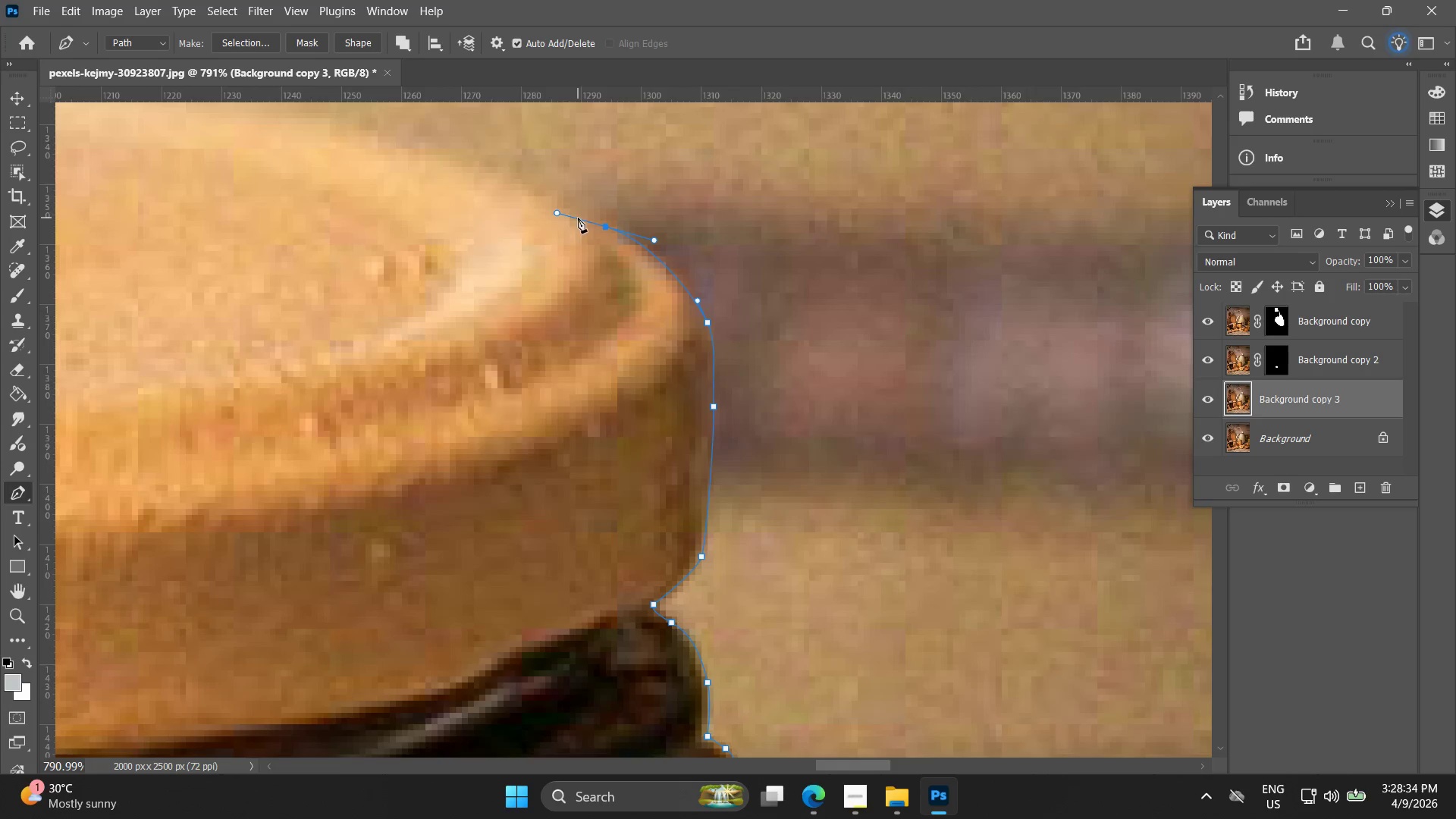 
left_click_drag(start_coordinate=[543, 267], to_coordinate=[385, 230])
 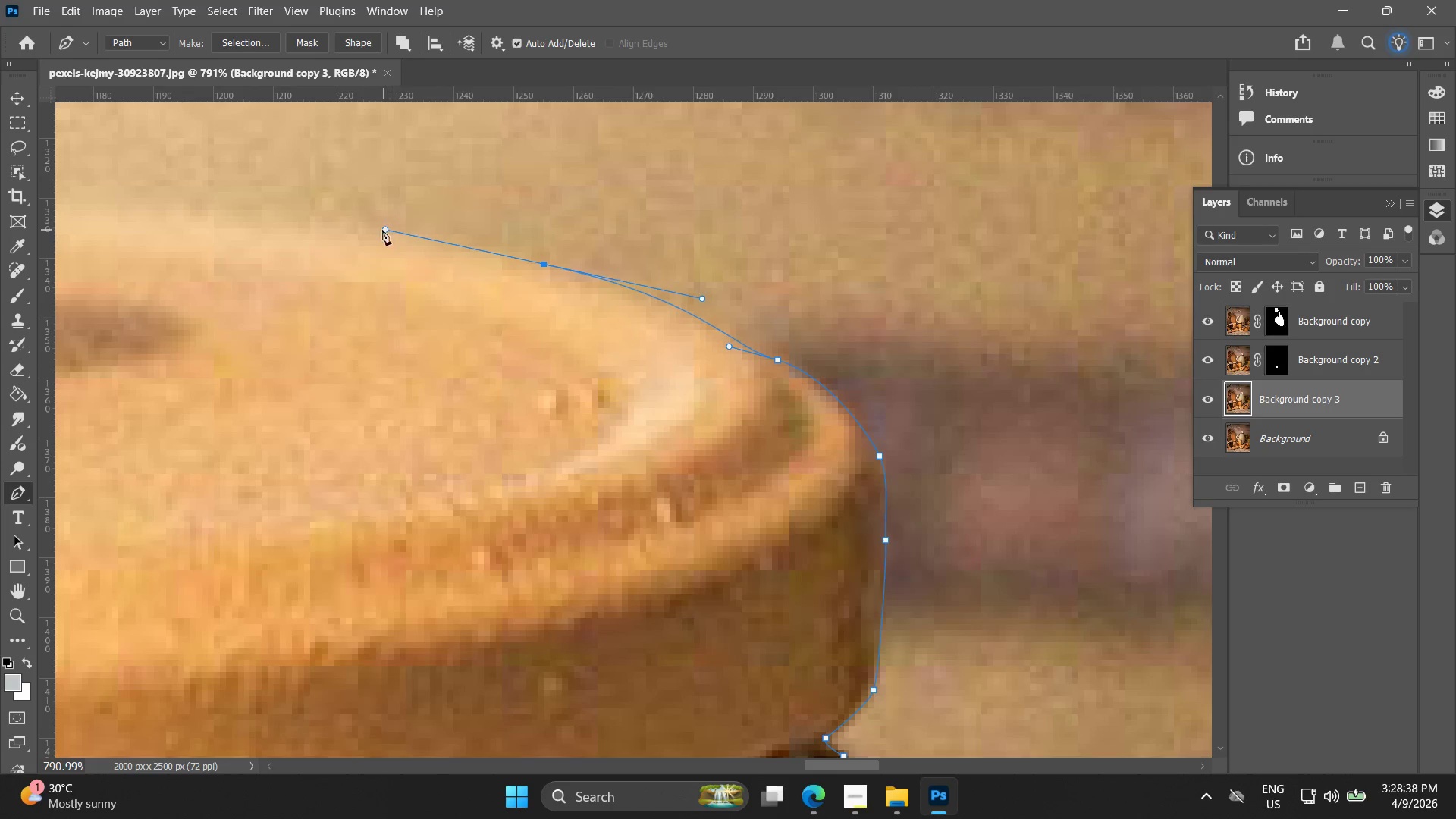 
hold_key(key=Space, duration=0.59)
 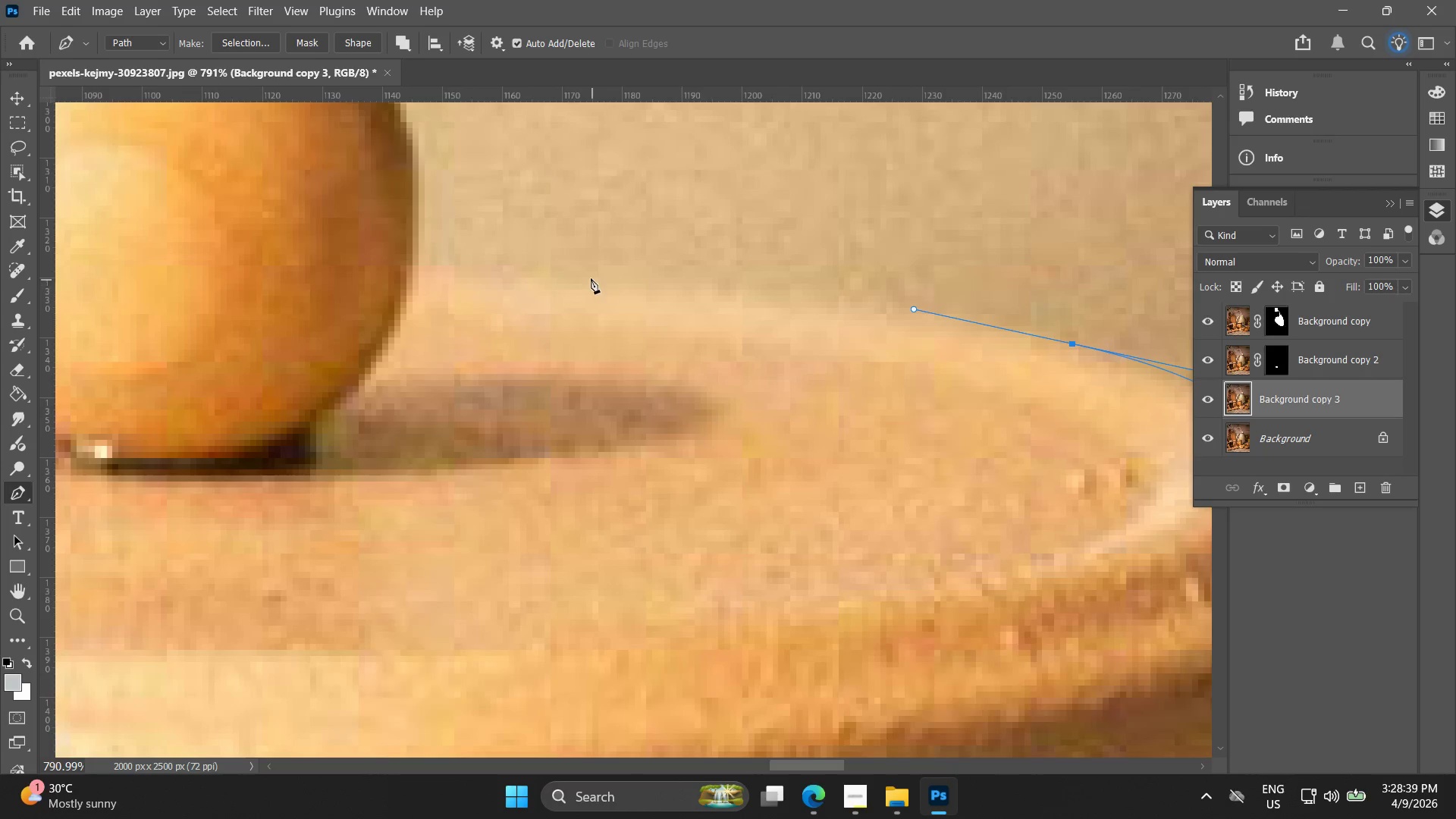 
left_click_drag(start_coordinate=[409, 242], to_coordinate=[937, 322])
 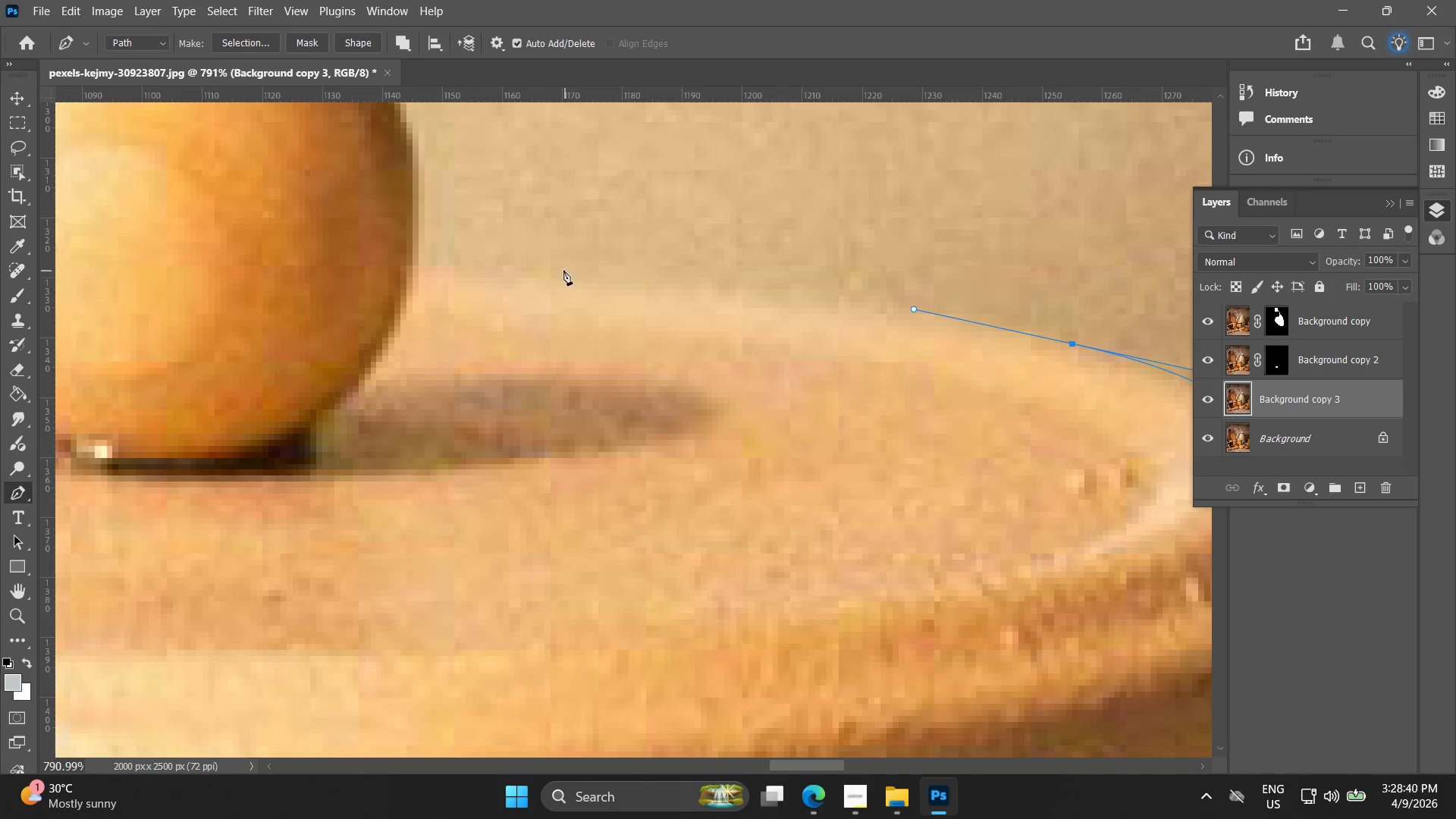 
left_click_drag(start_coordinate=[552, 271], to_coordinate=[440, 261])
 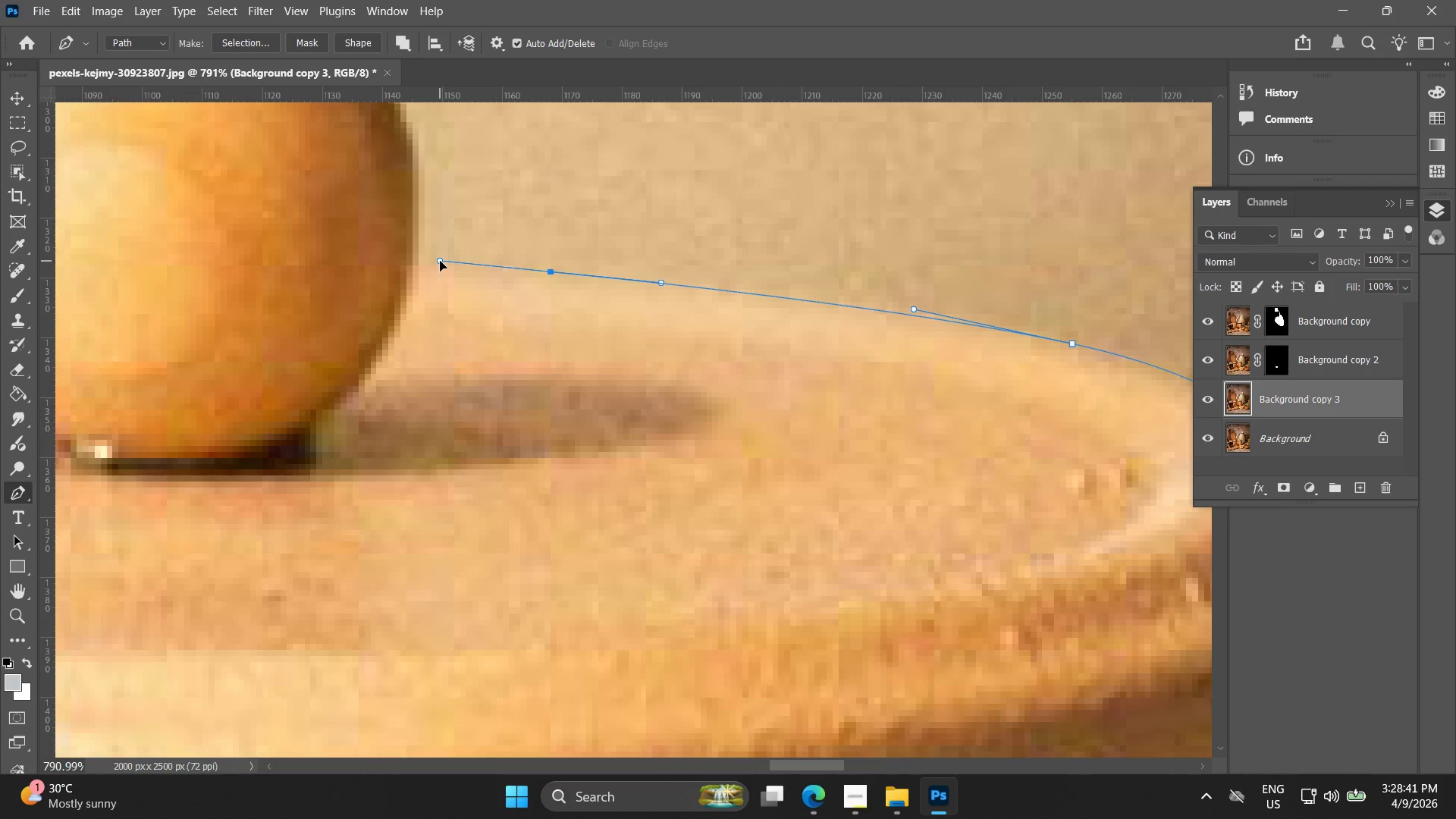 
key(Control+ControlLeft)
 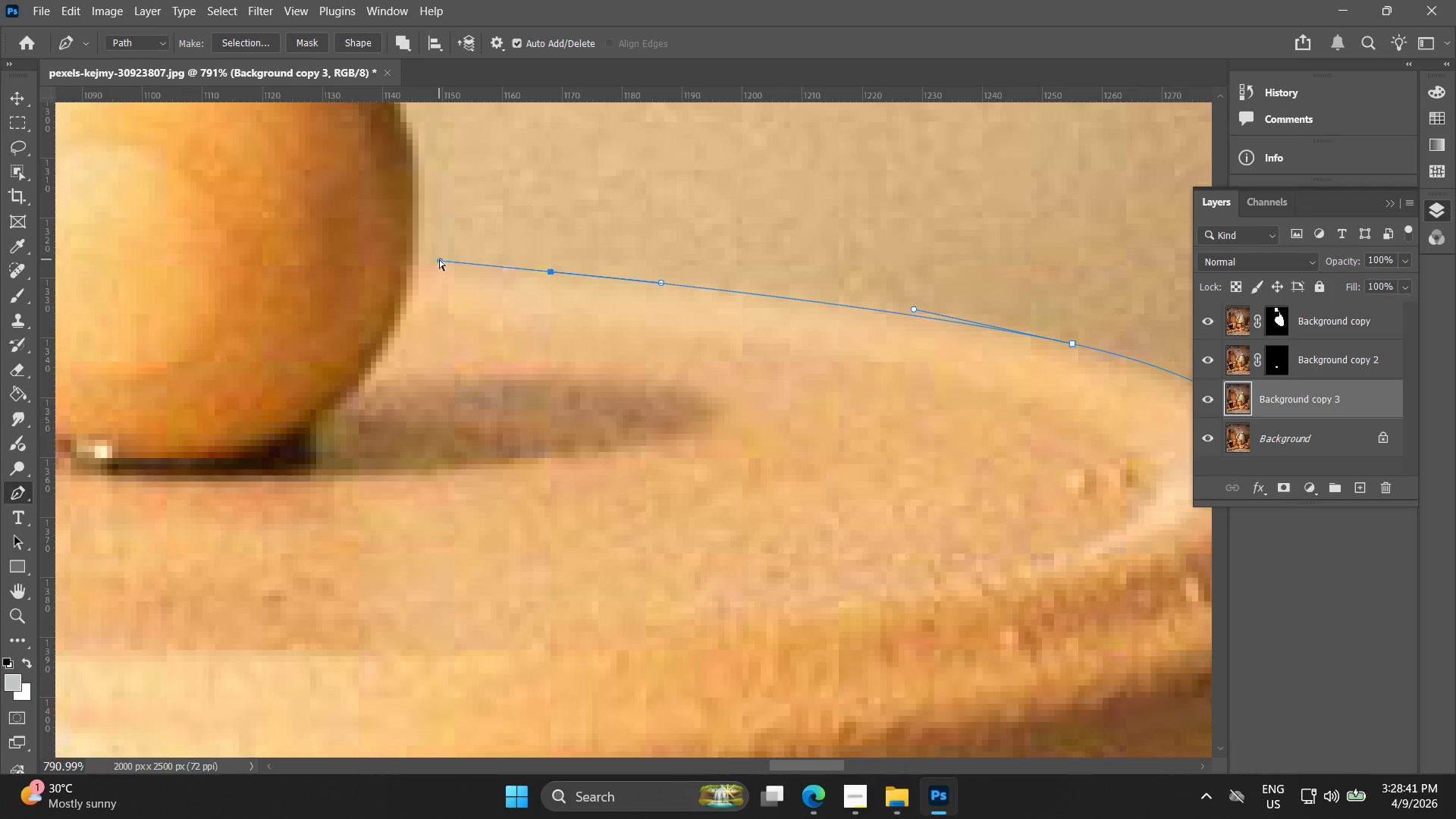 
key(Control+Z)
 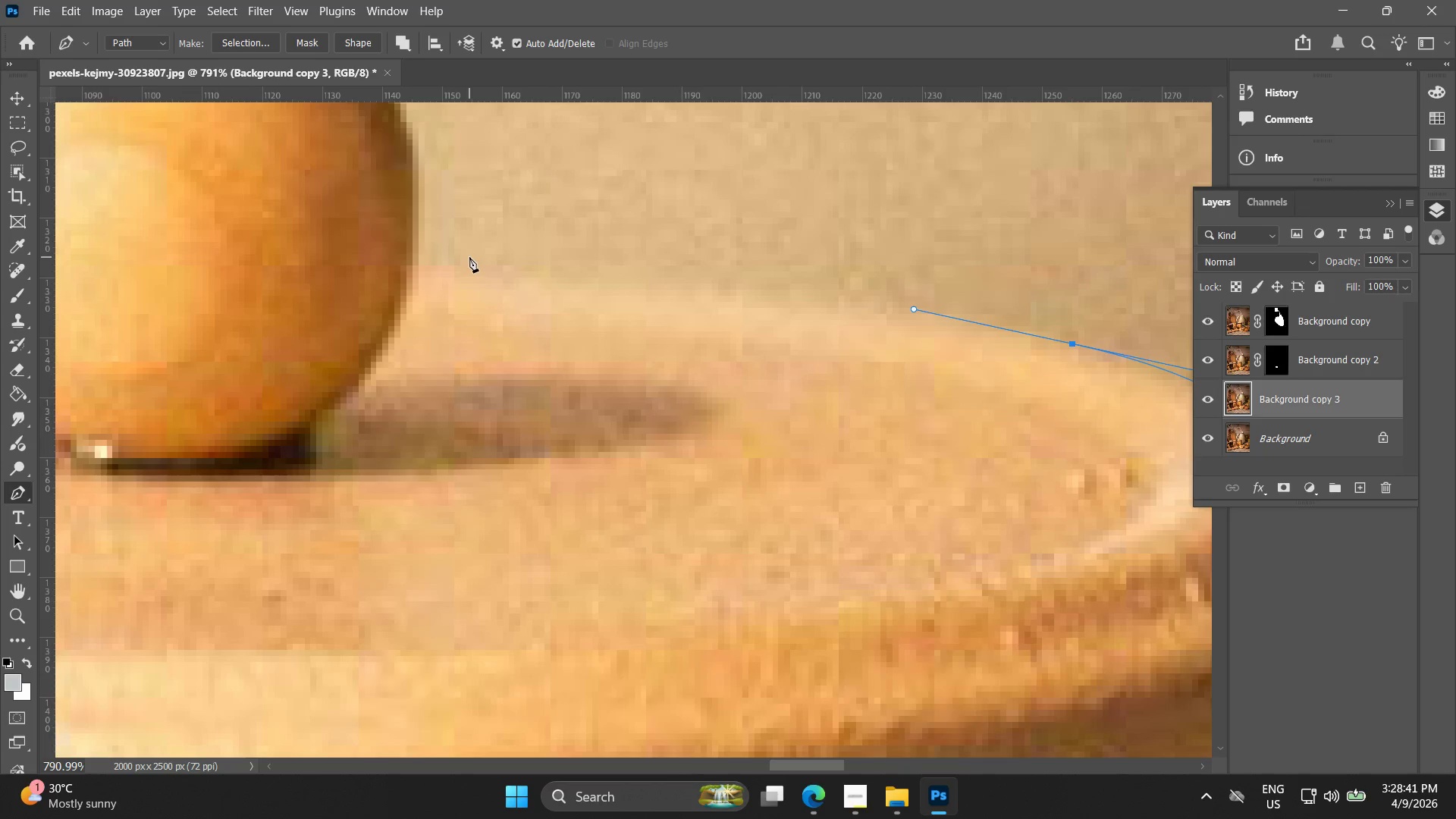 
left_click_drag(start_coordinate=[469, 257], to_coordinate=[280, 257])
 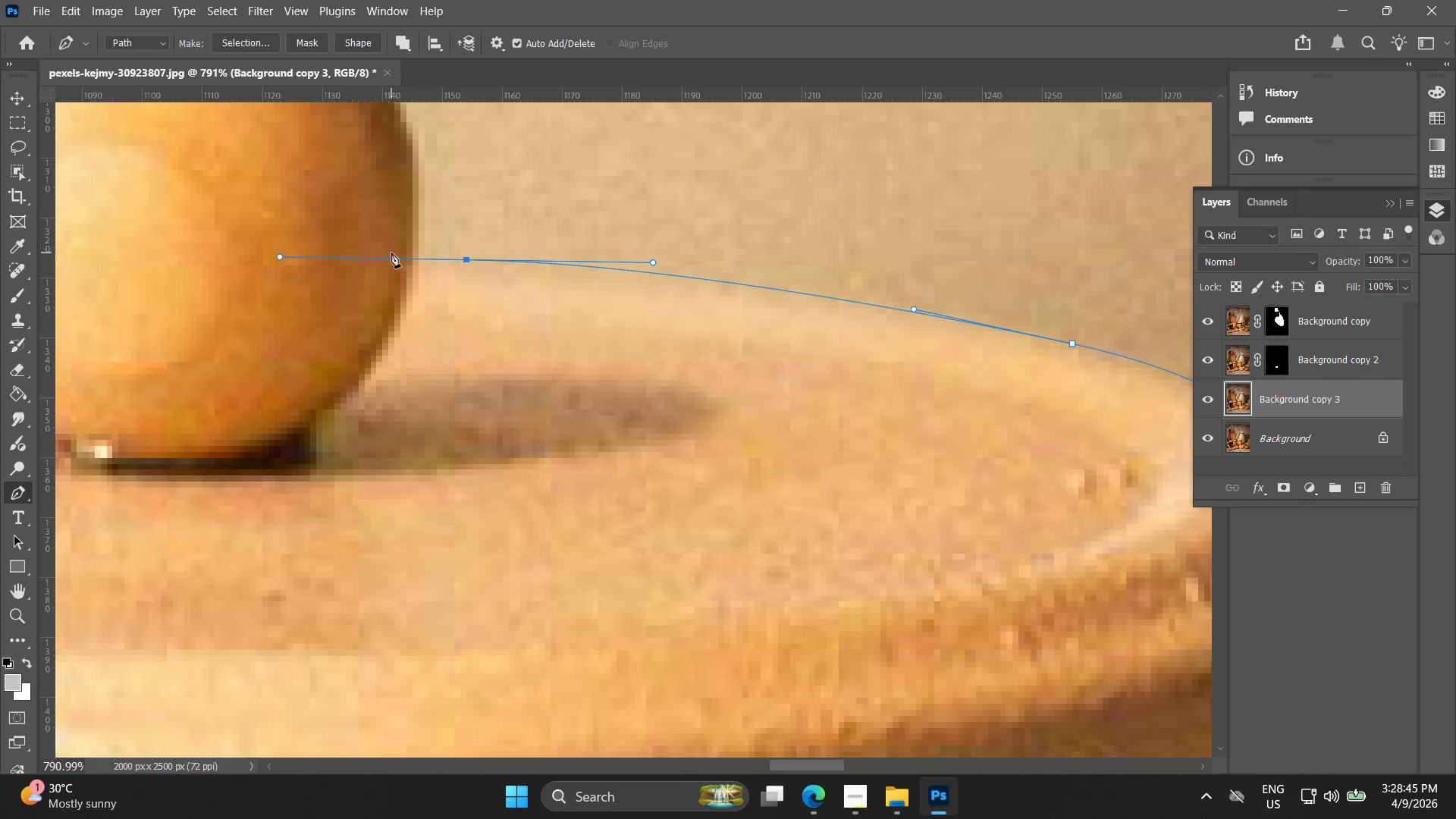 
hold_key(key=AltLeft, duration=0.92)
left_click([469, 256])
 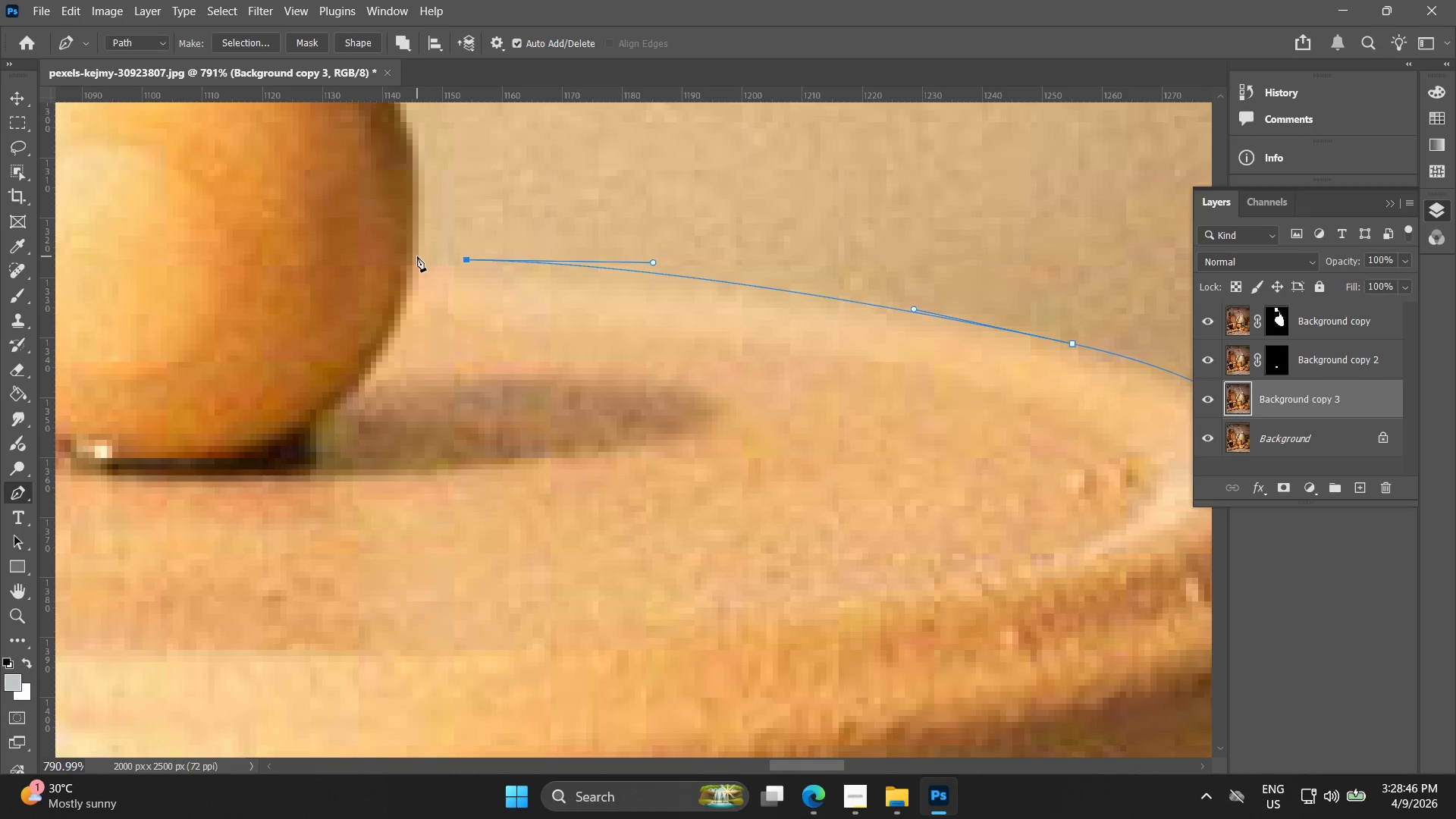 
left_click([420, 256])
 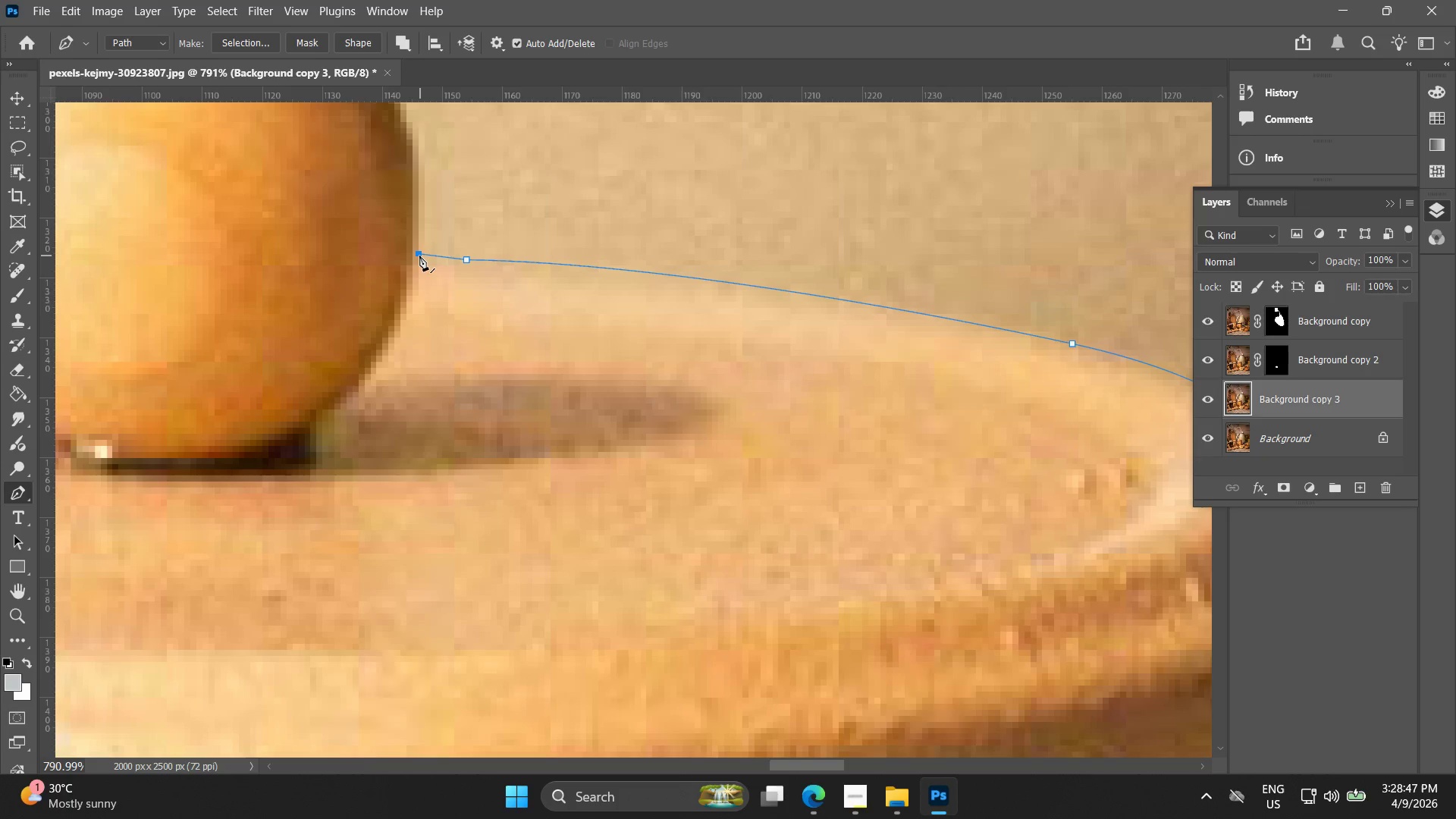 
key(Control+ControlLeft)
 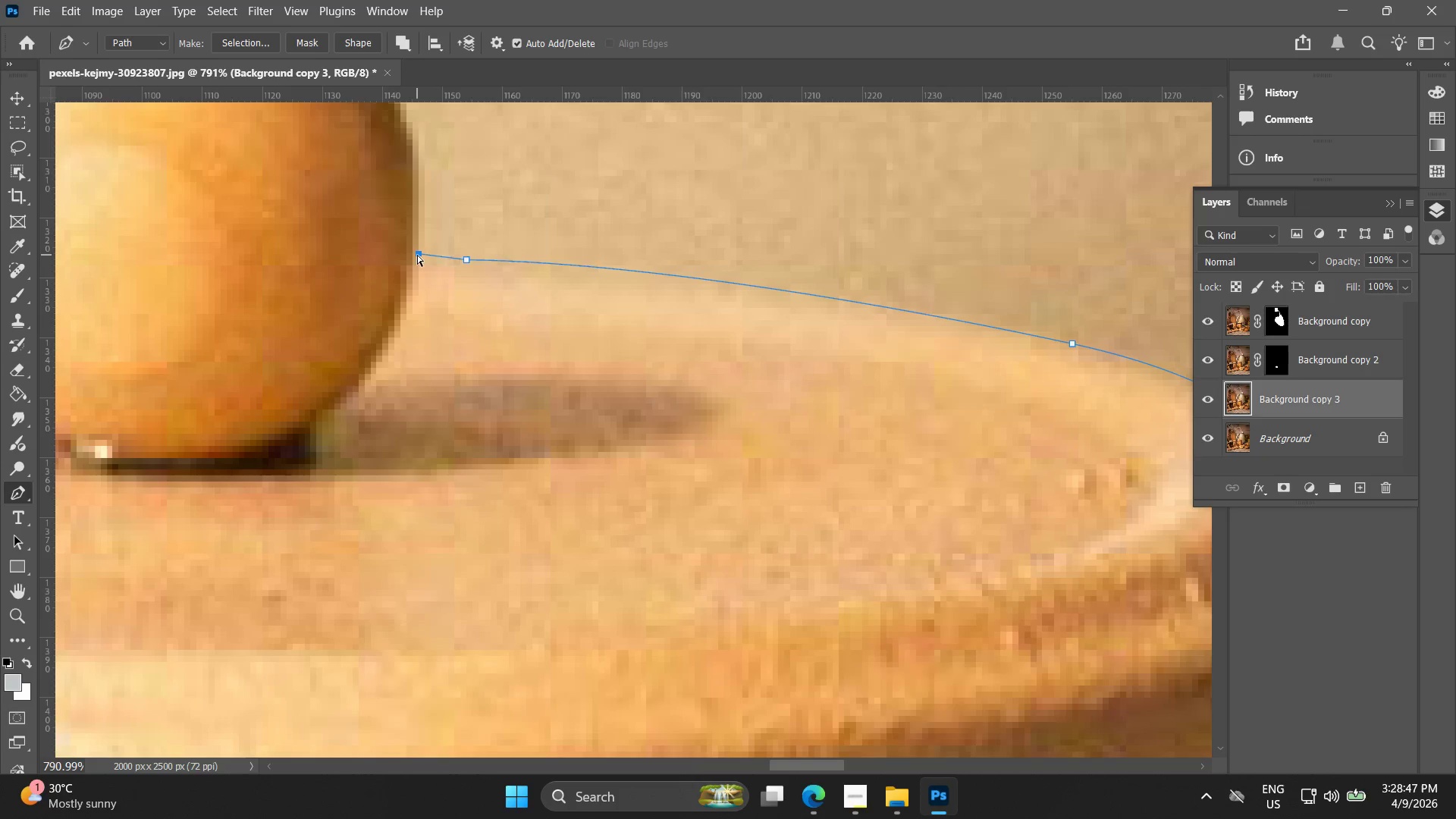 
key(Control+Z)
 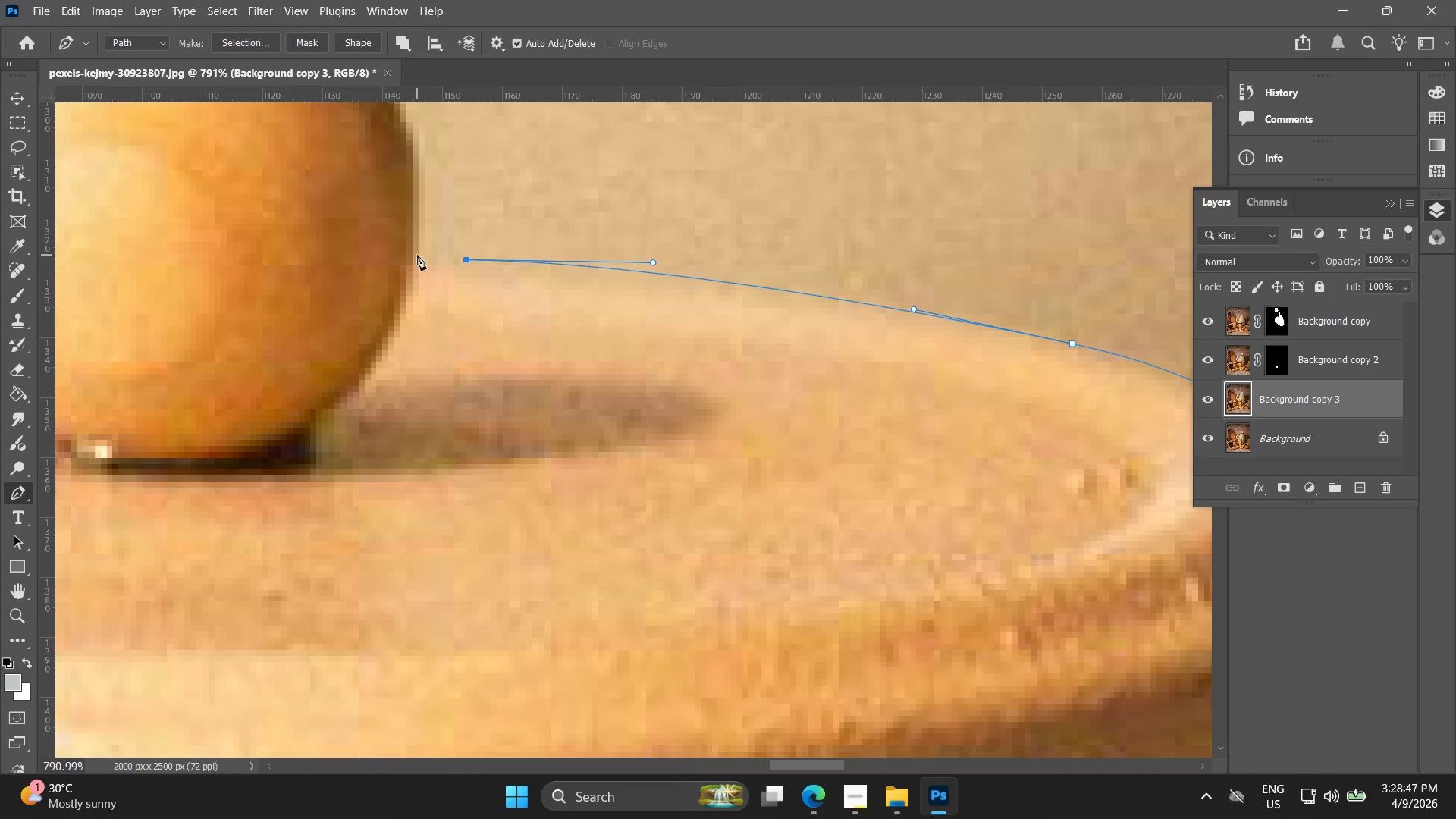 
left_click([417, 255])
 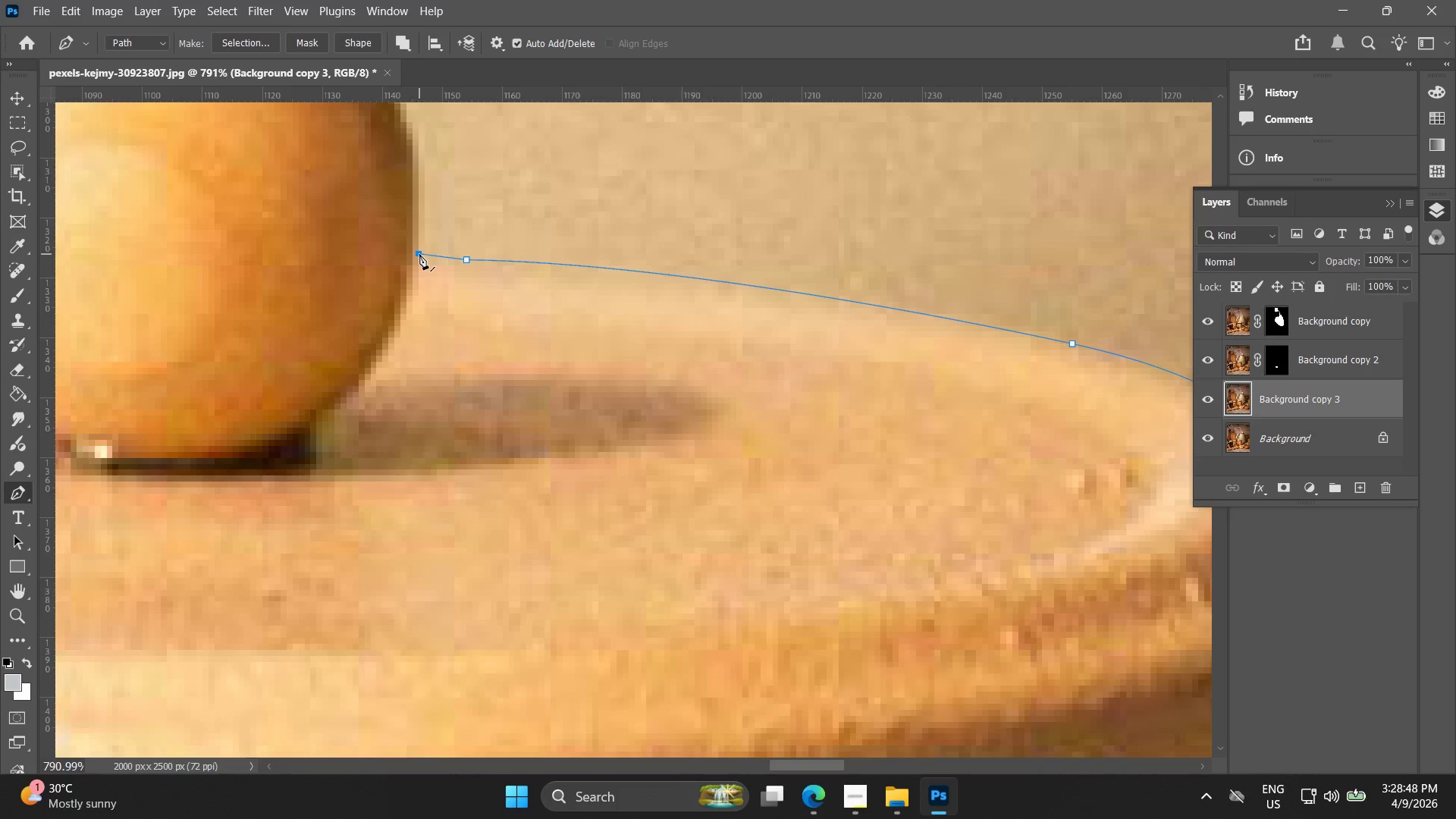 
key(Control+ControlLeft)
 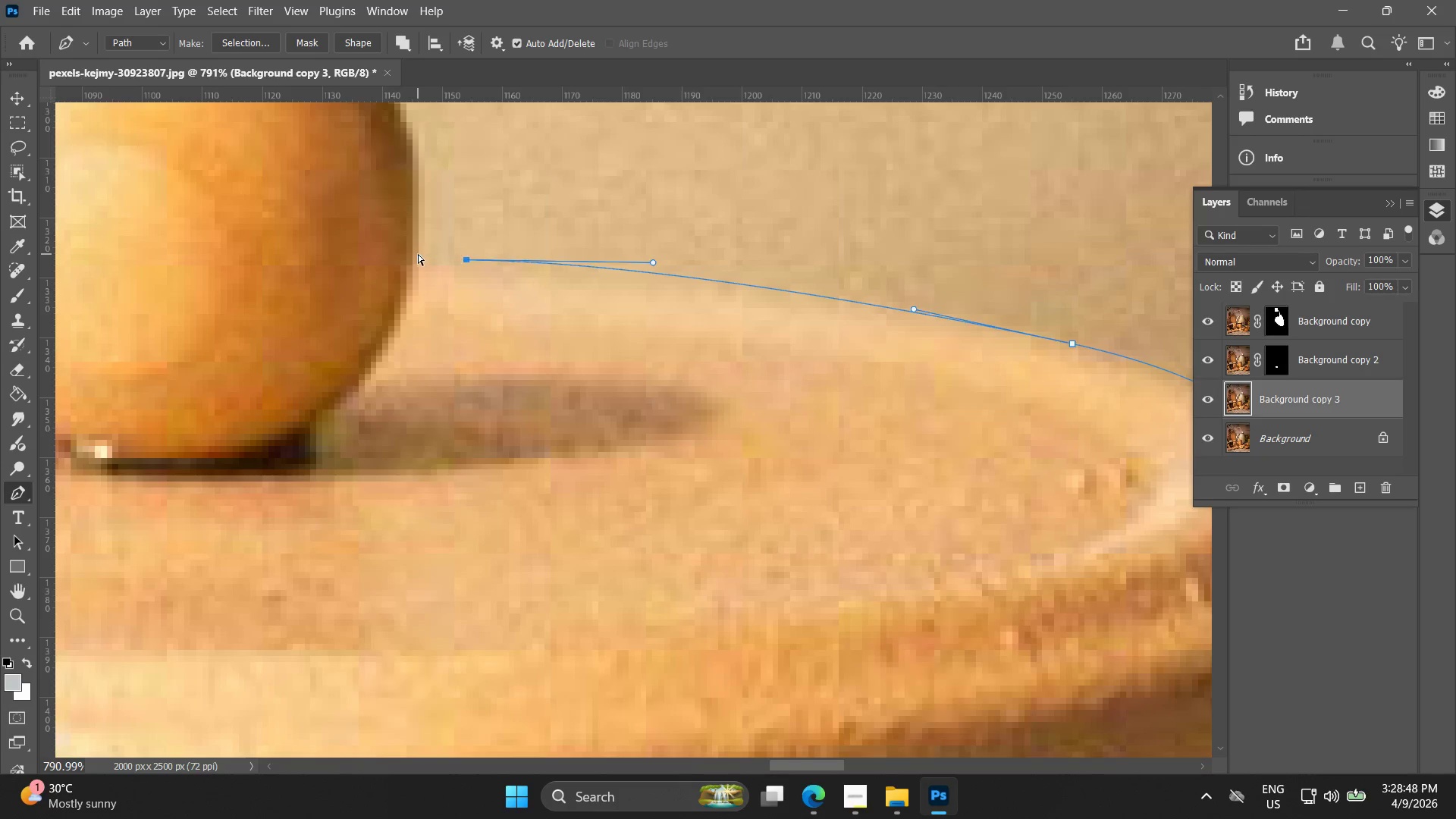 
key(Control+Z)
 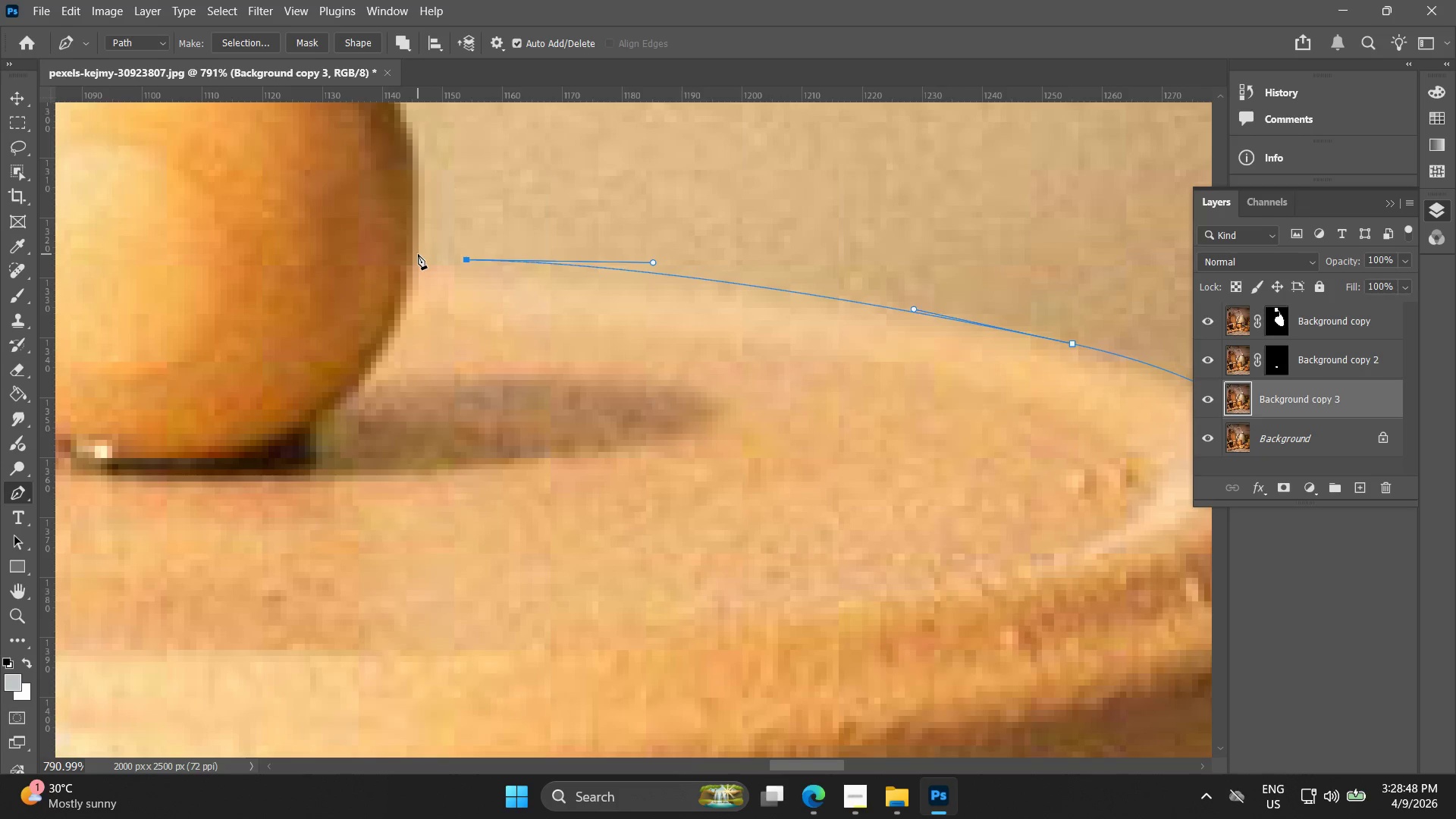 
left_click([418, 254])
 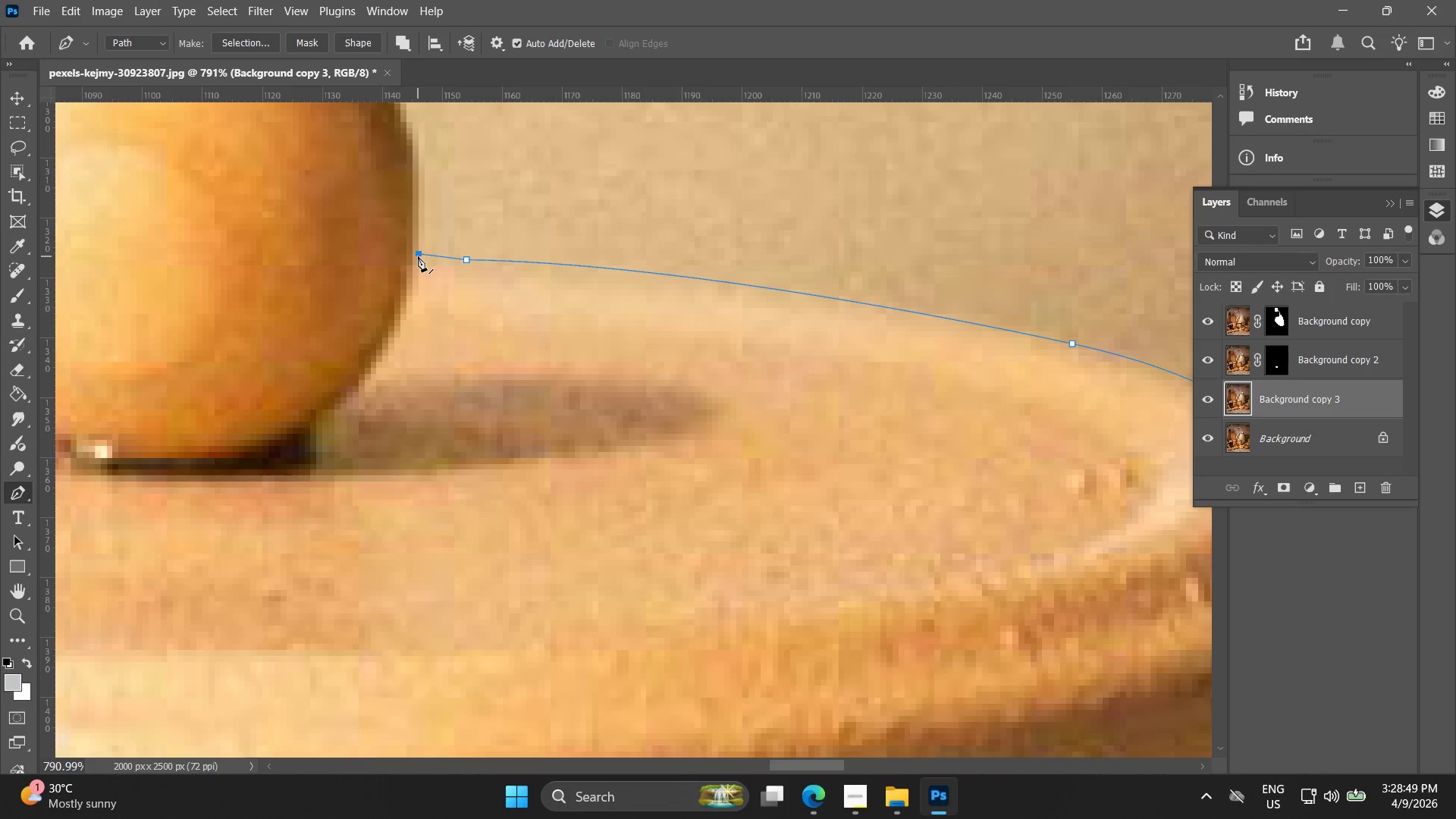 
key(Control+ControlLeft)
 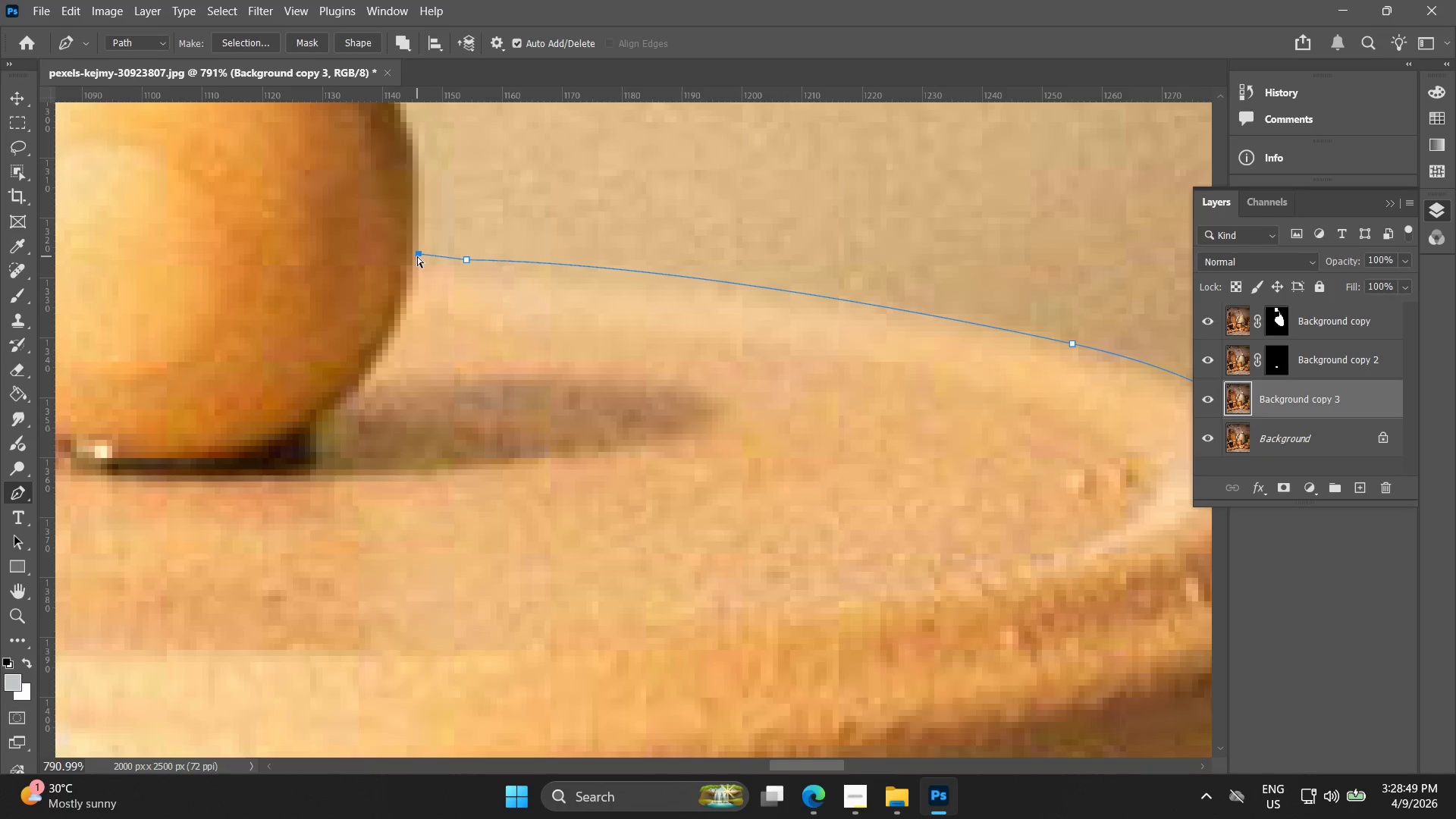 
key(Control+Z)
 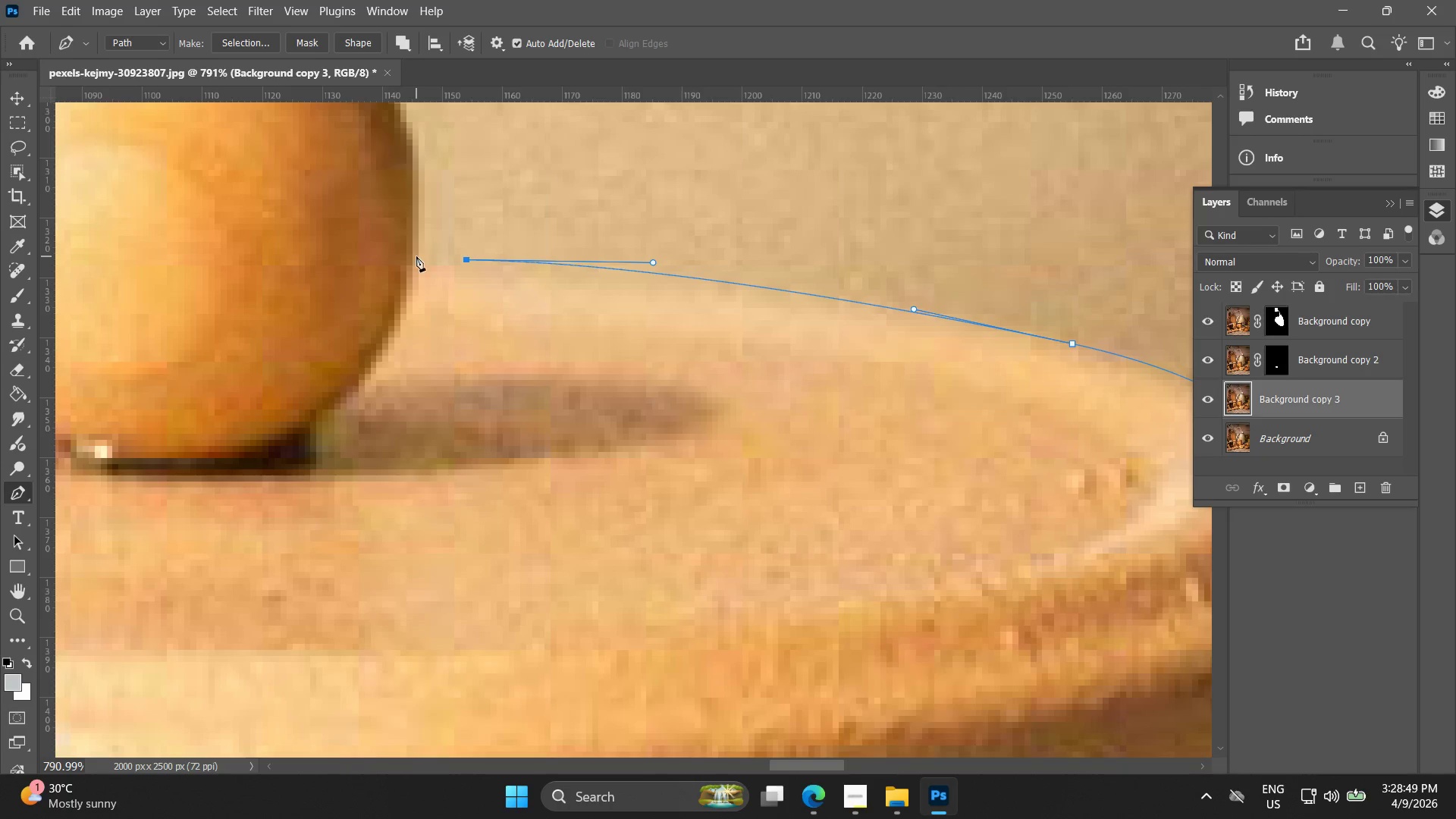 
left_click([416, 256])
 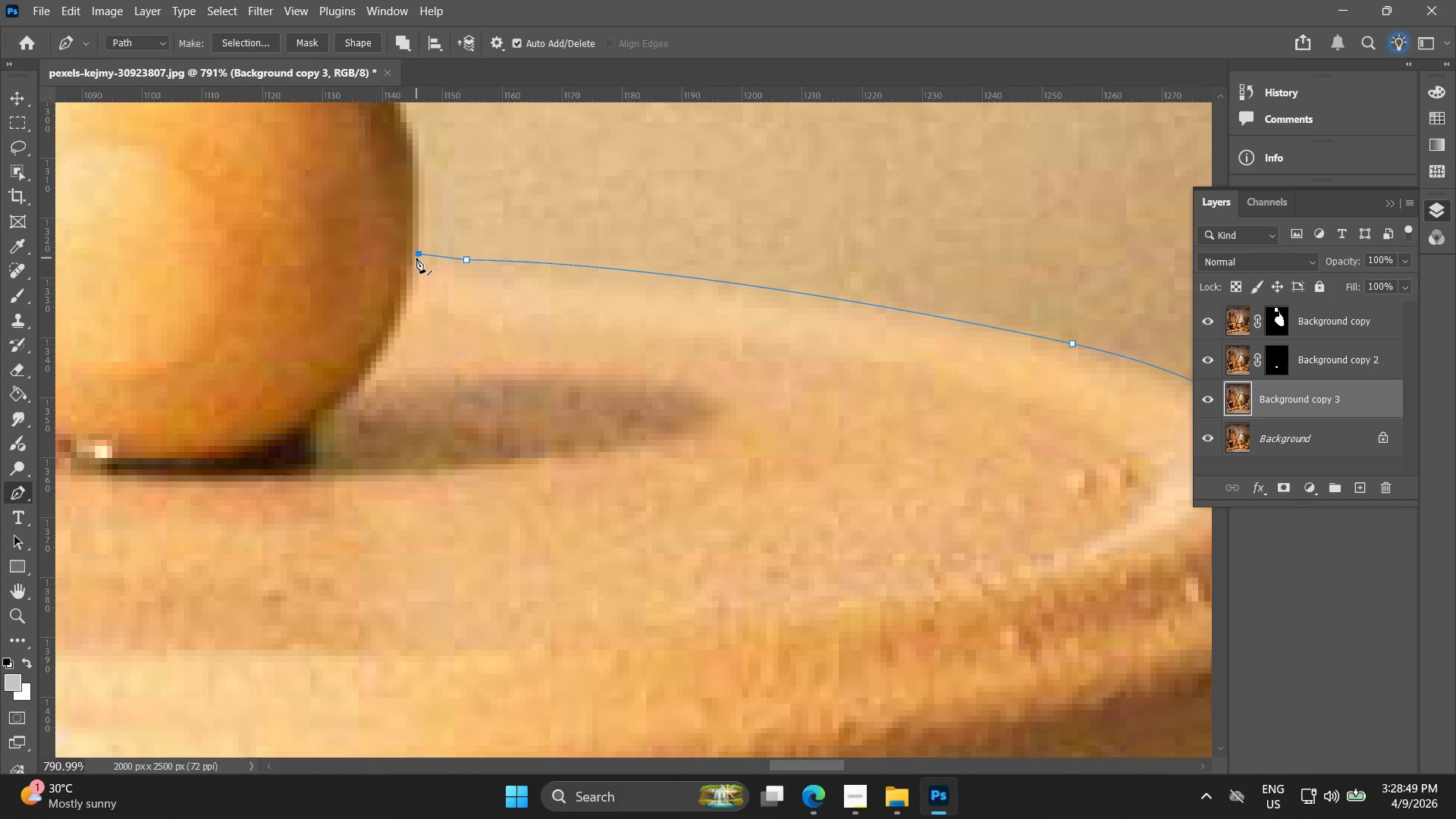 
key(Control+ControlLeft)
 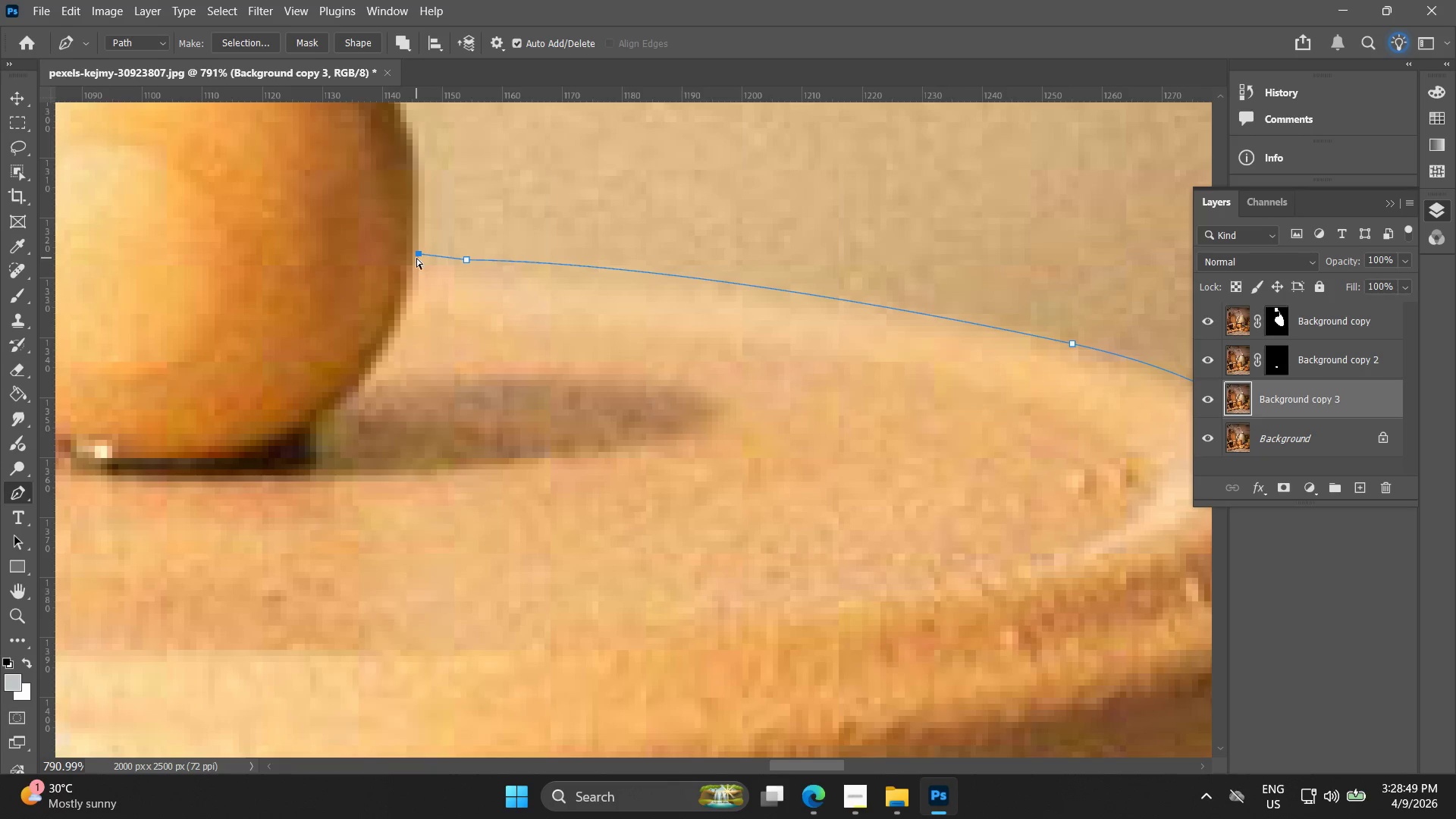 
key(Control+Z)
 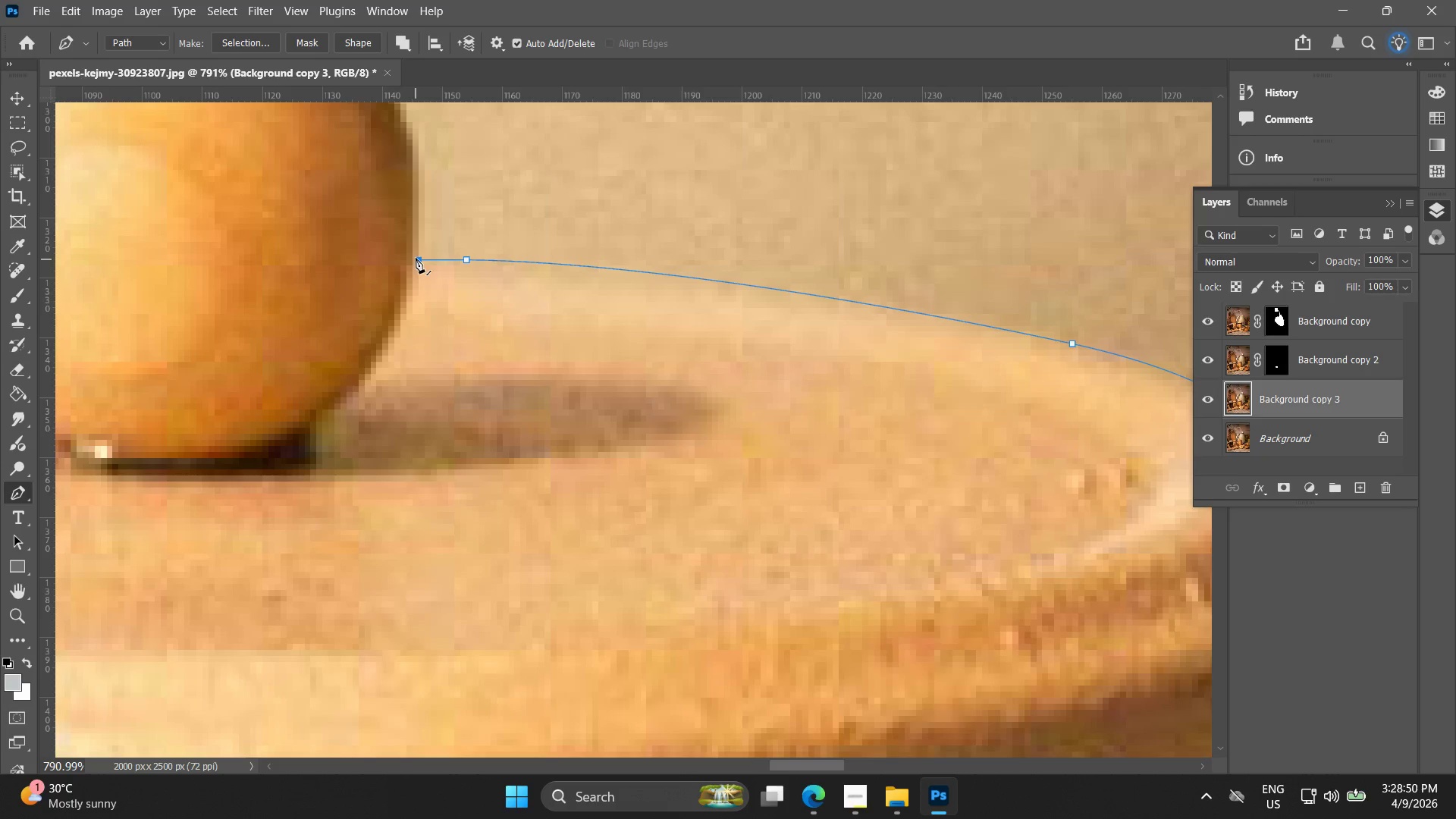 
key(Alt+AltLeft)
 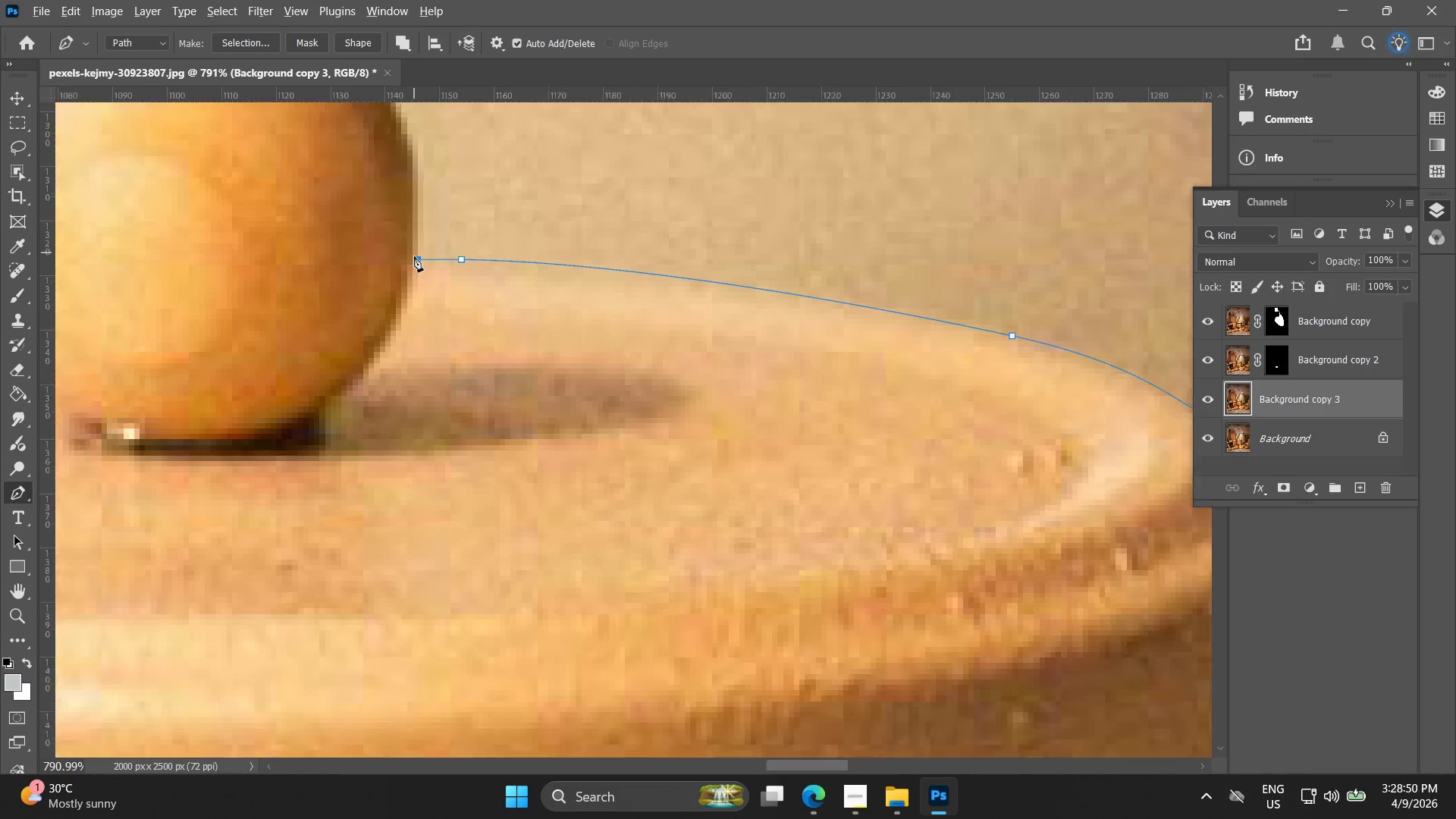 
hold_key(key=Space, duration=0.42)
 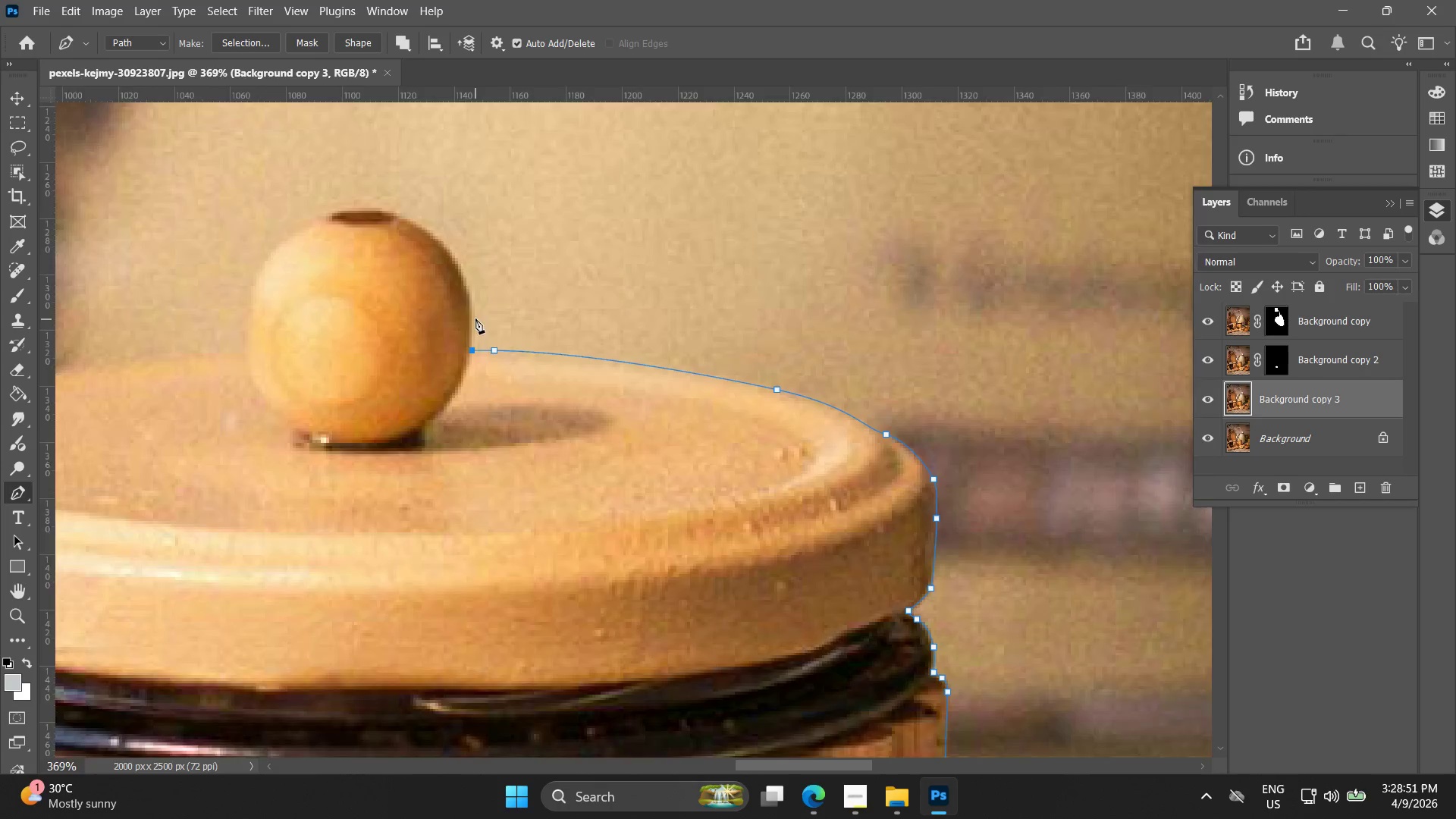 
left_click_drag(start_coordinate=[420, 256], to_coordinate=[475, 359])
 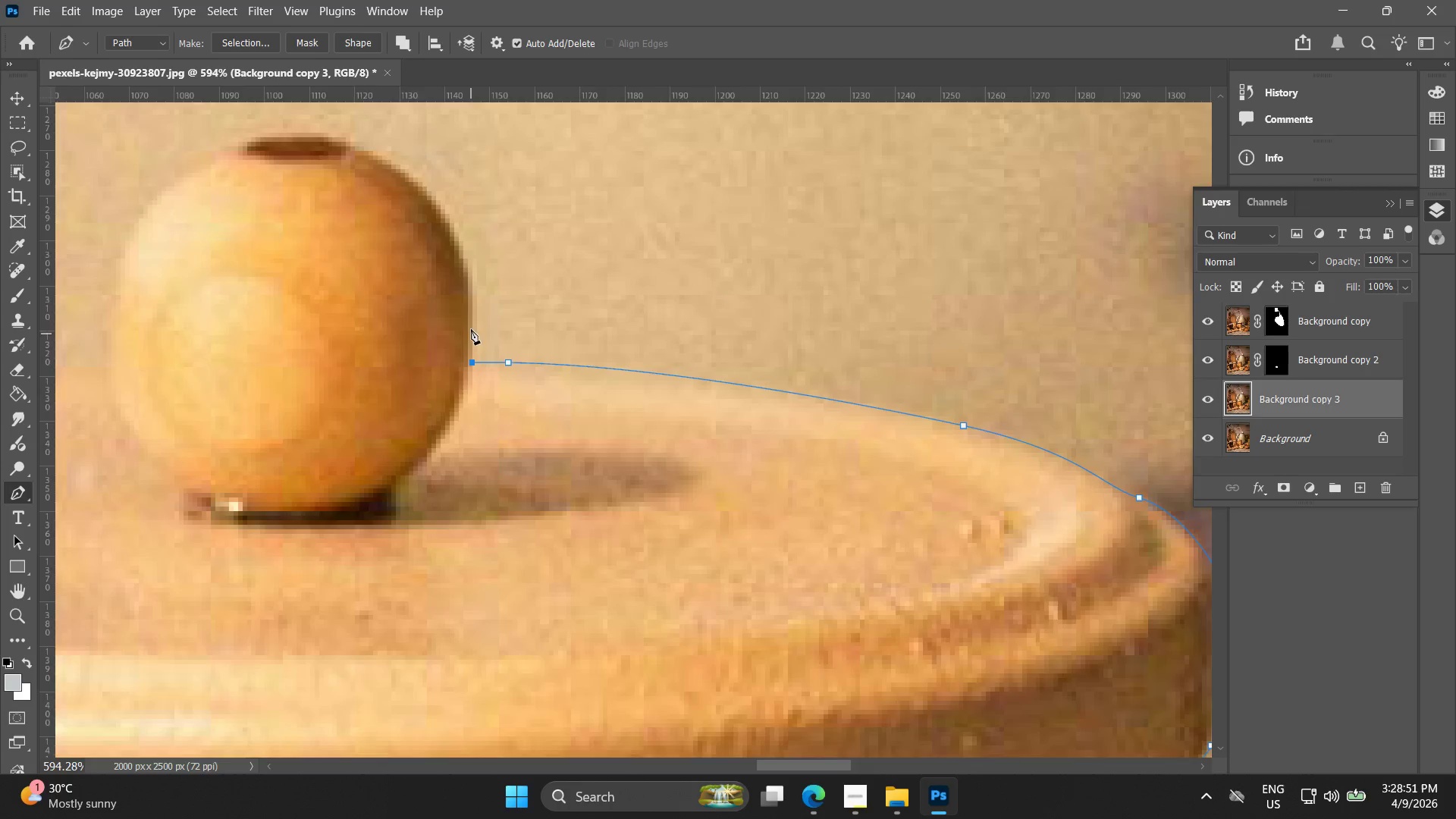 
scroll: coordinate [414, 256], scroll_direction: down, amount: 3.0
 